 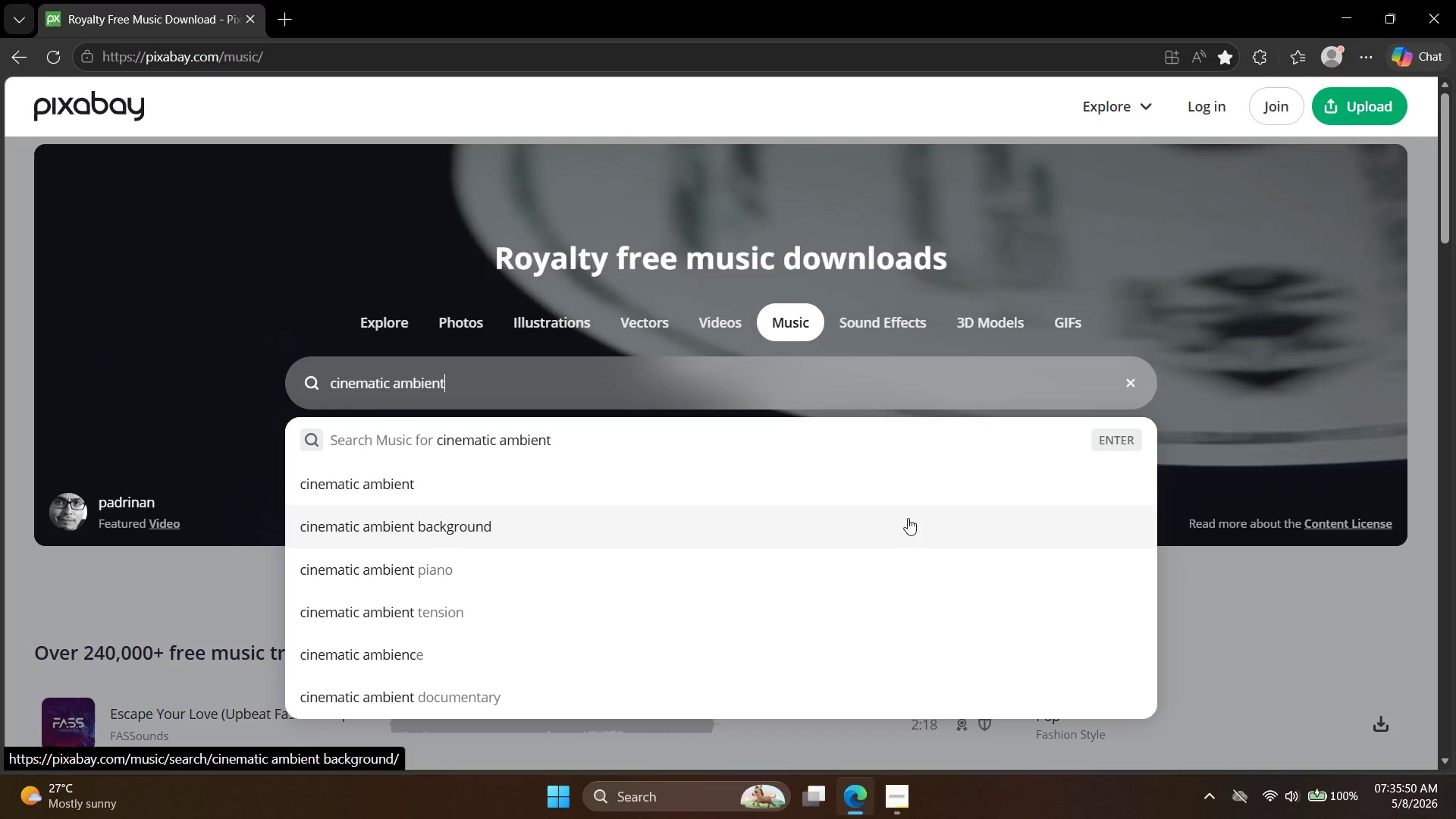 
key(Enter)
 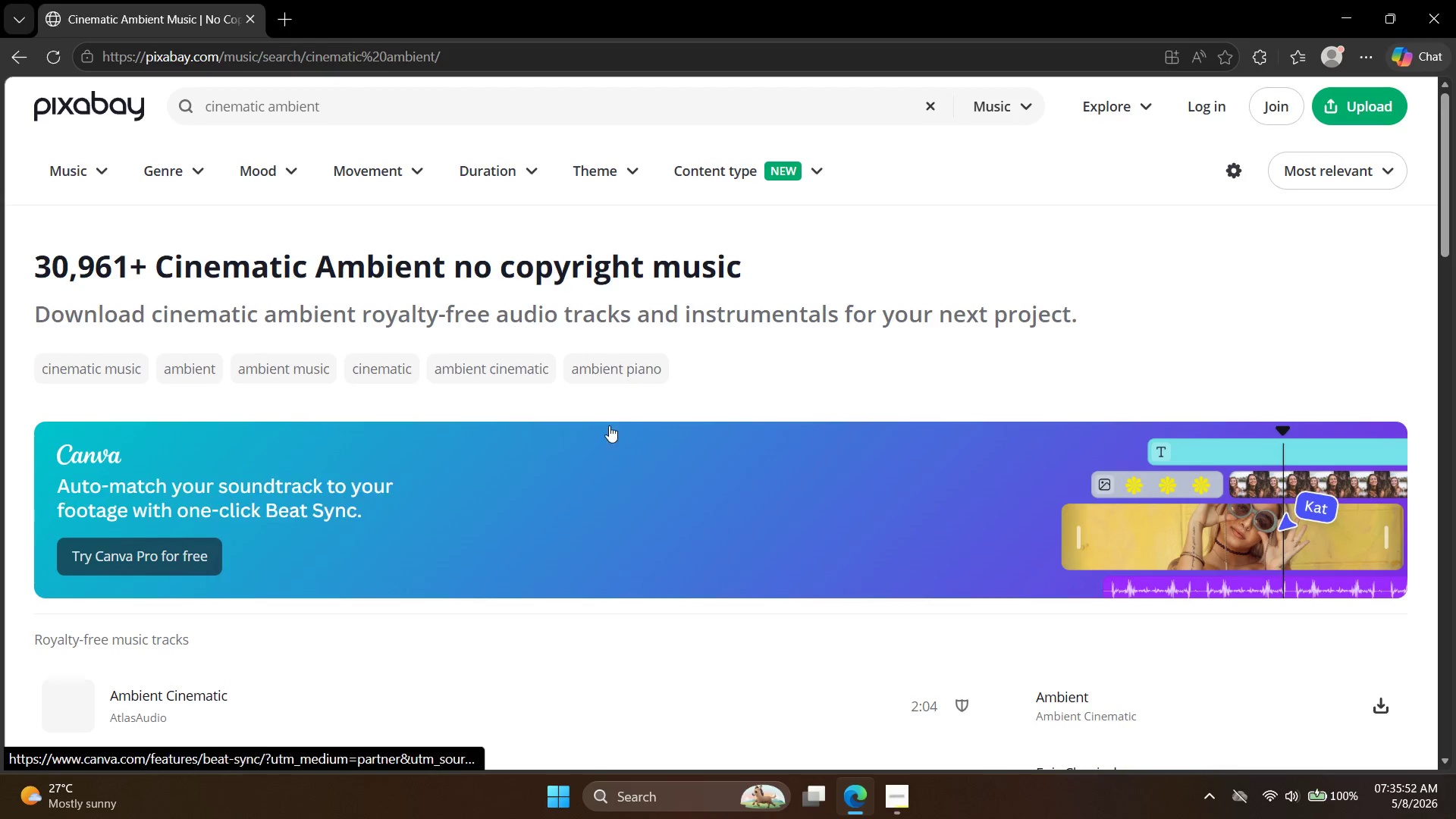 
scroll: coordinate [601, 410], scroll_direction: down, amount: 3.0
 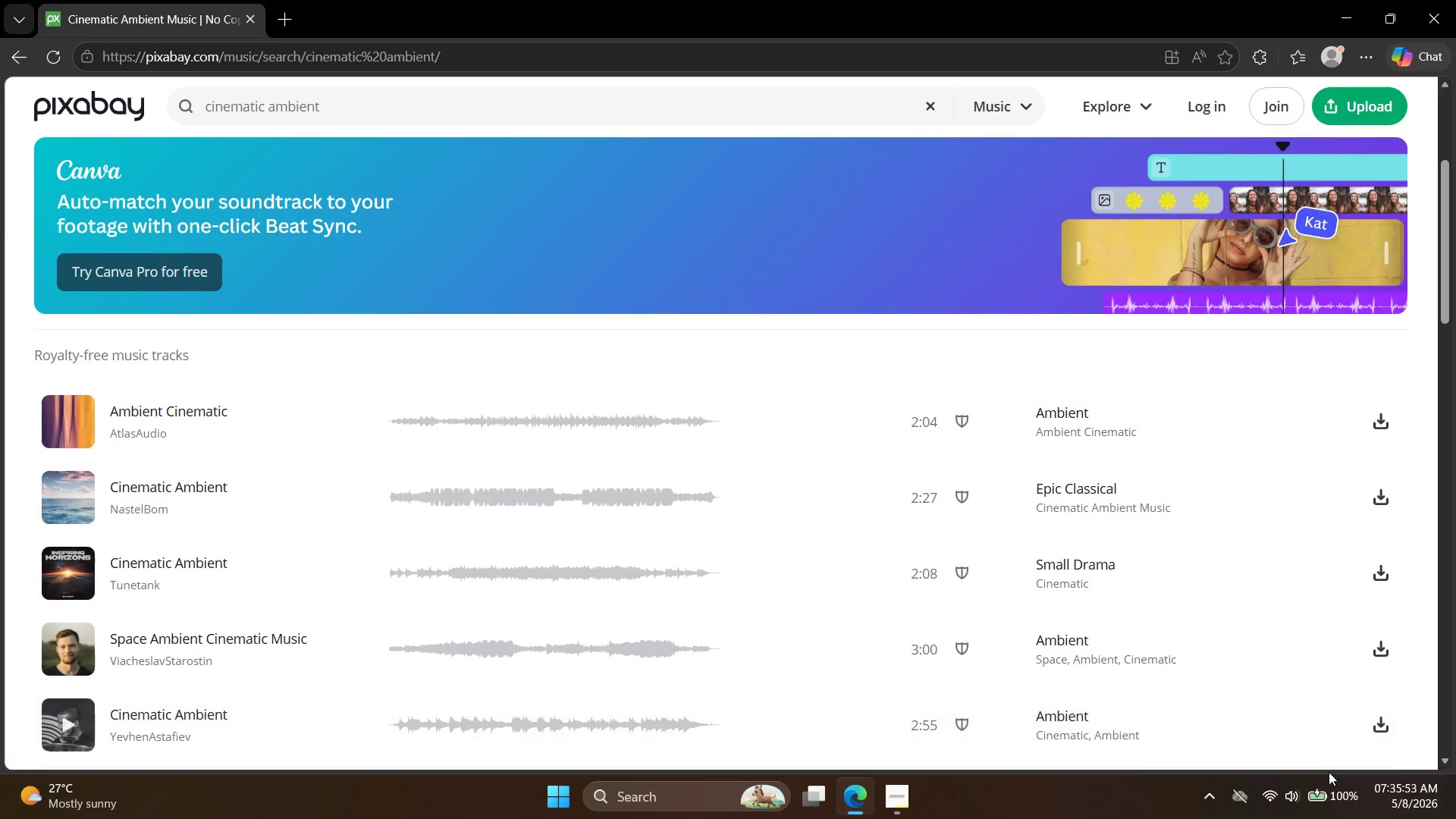 
left_click([1289, 792])
 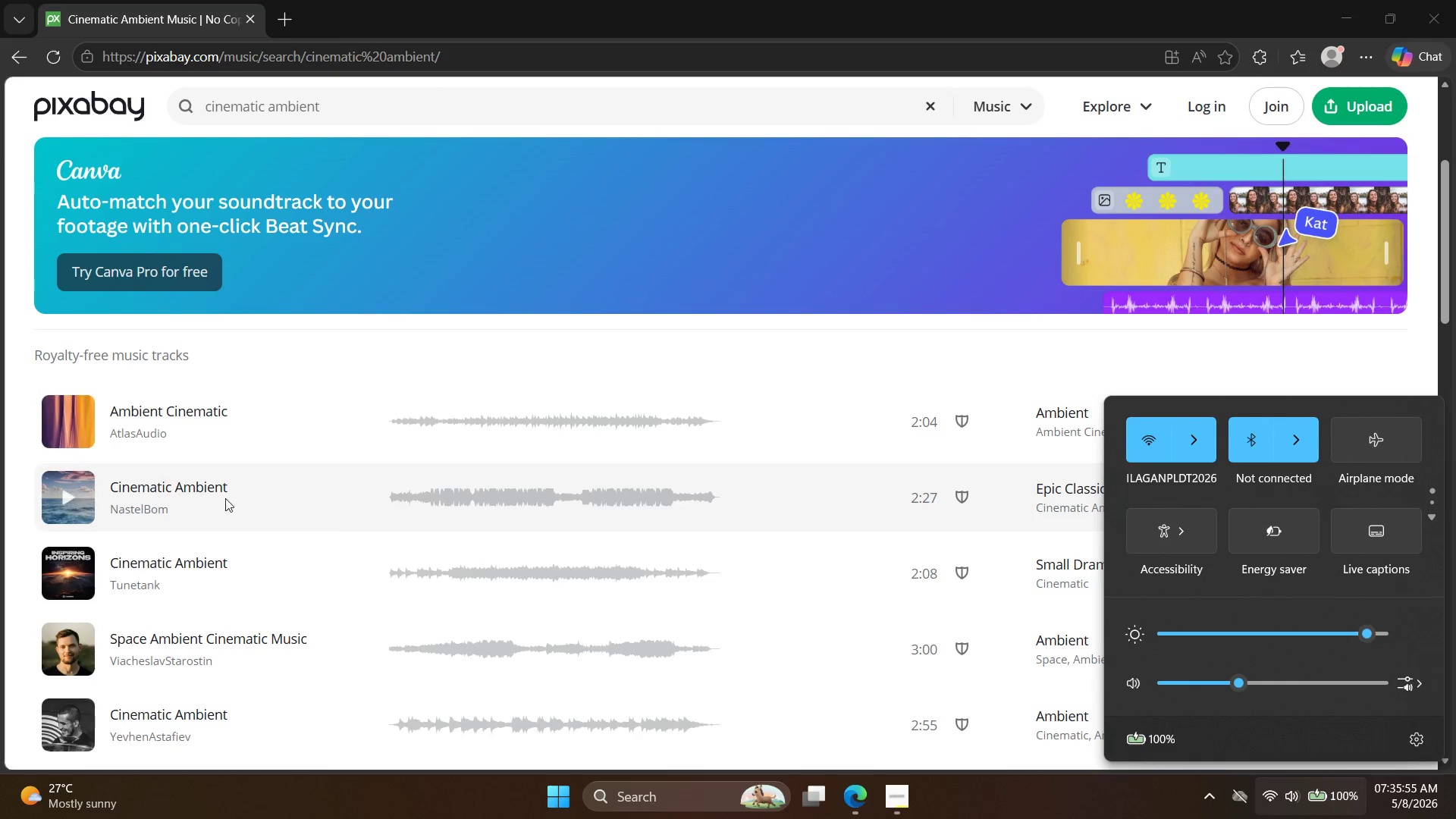 
left_click([62, 428])
 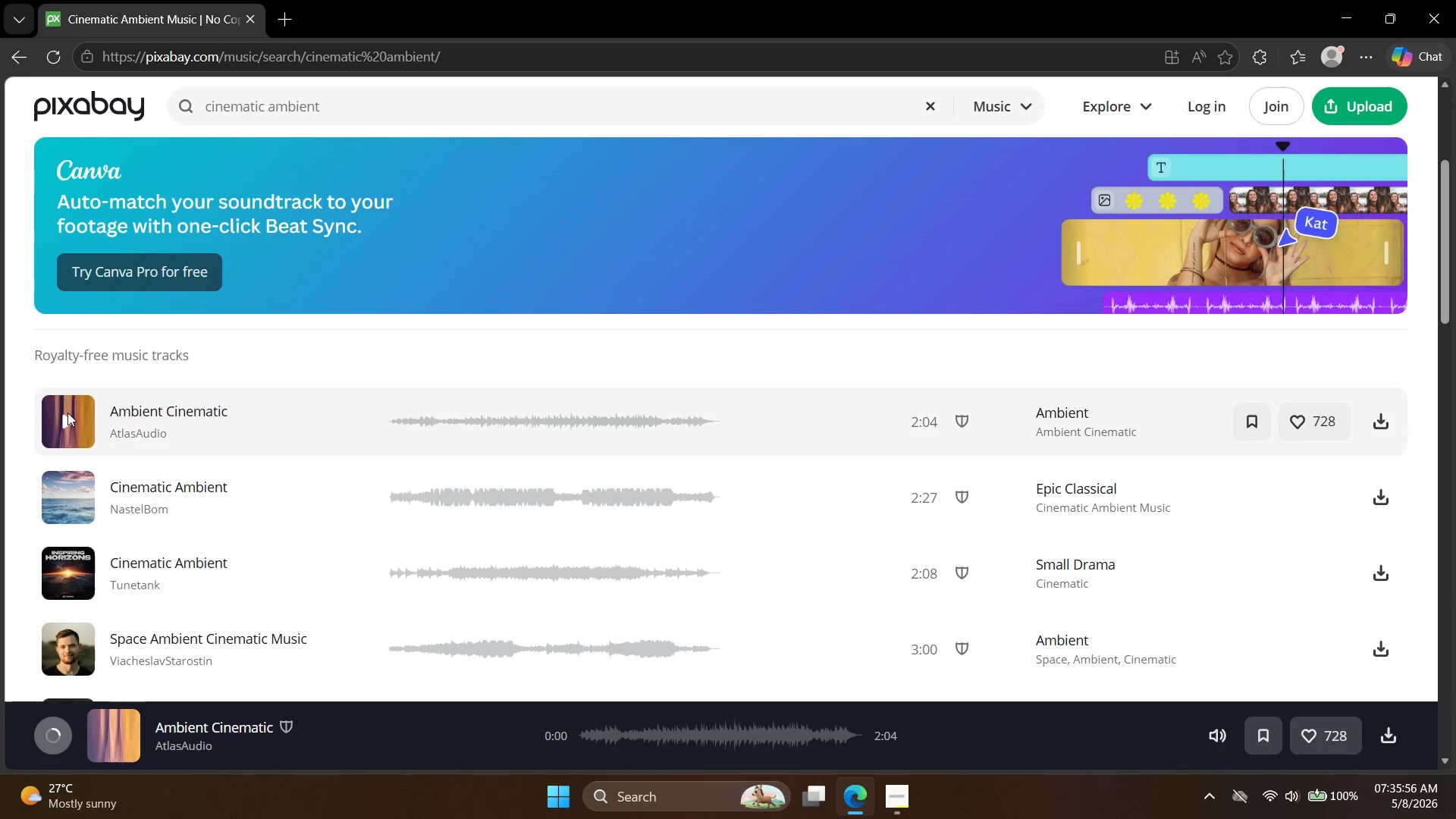 
left_click([67, 413])
 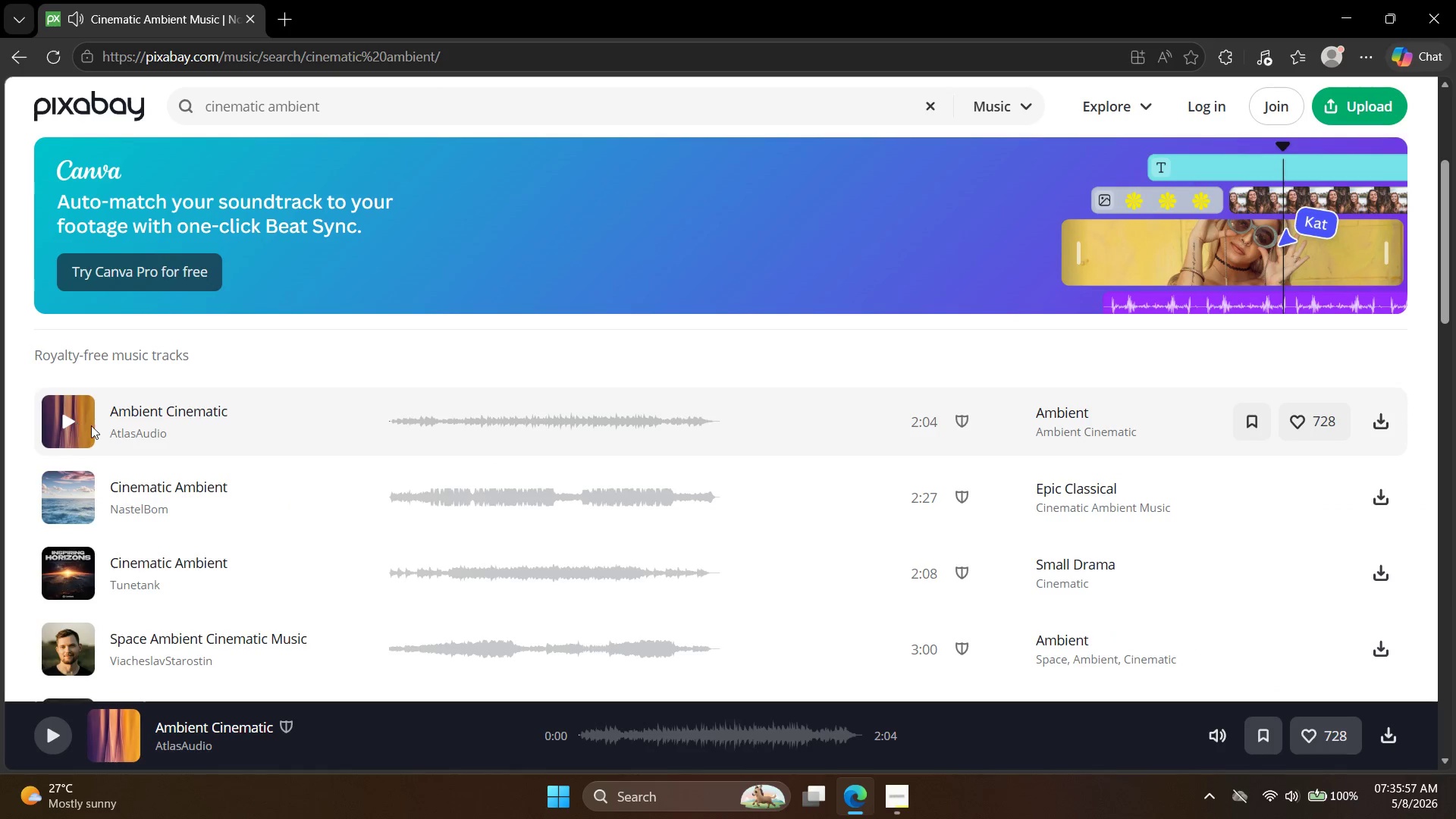 
left_click([79, 420])
 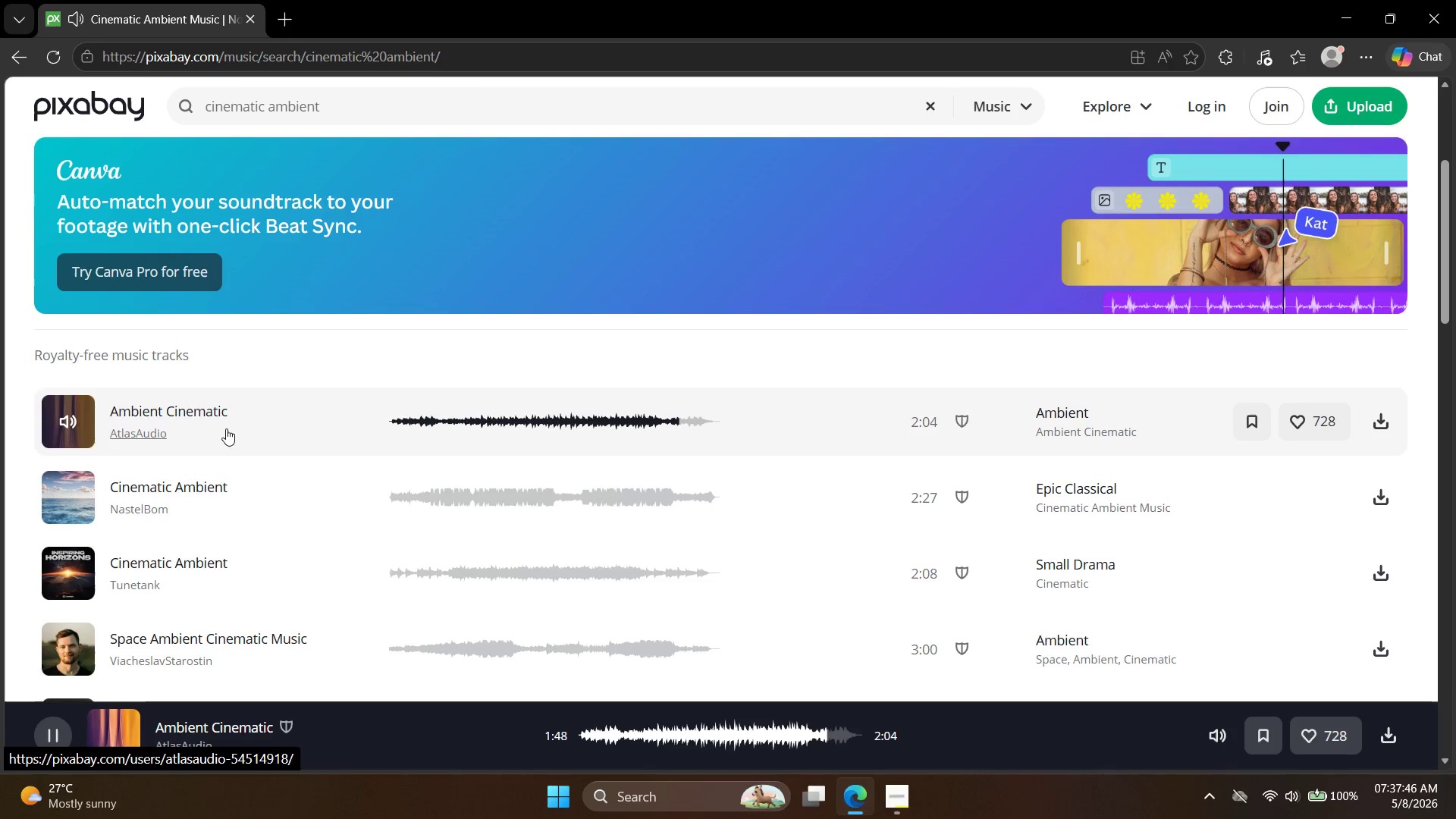 
wait(113.48)
 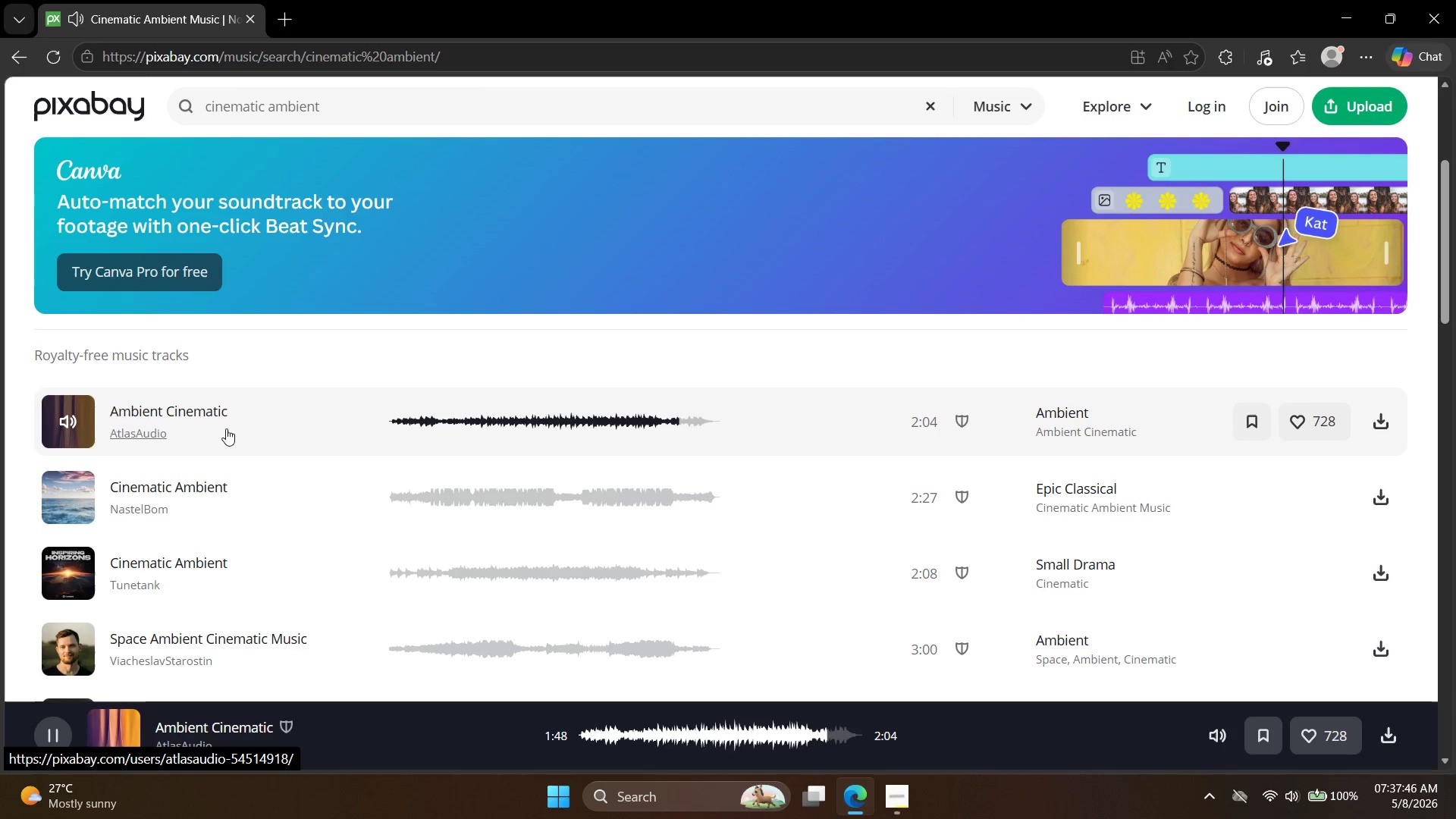 
left_click([57, 493])
 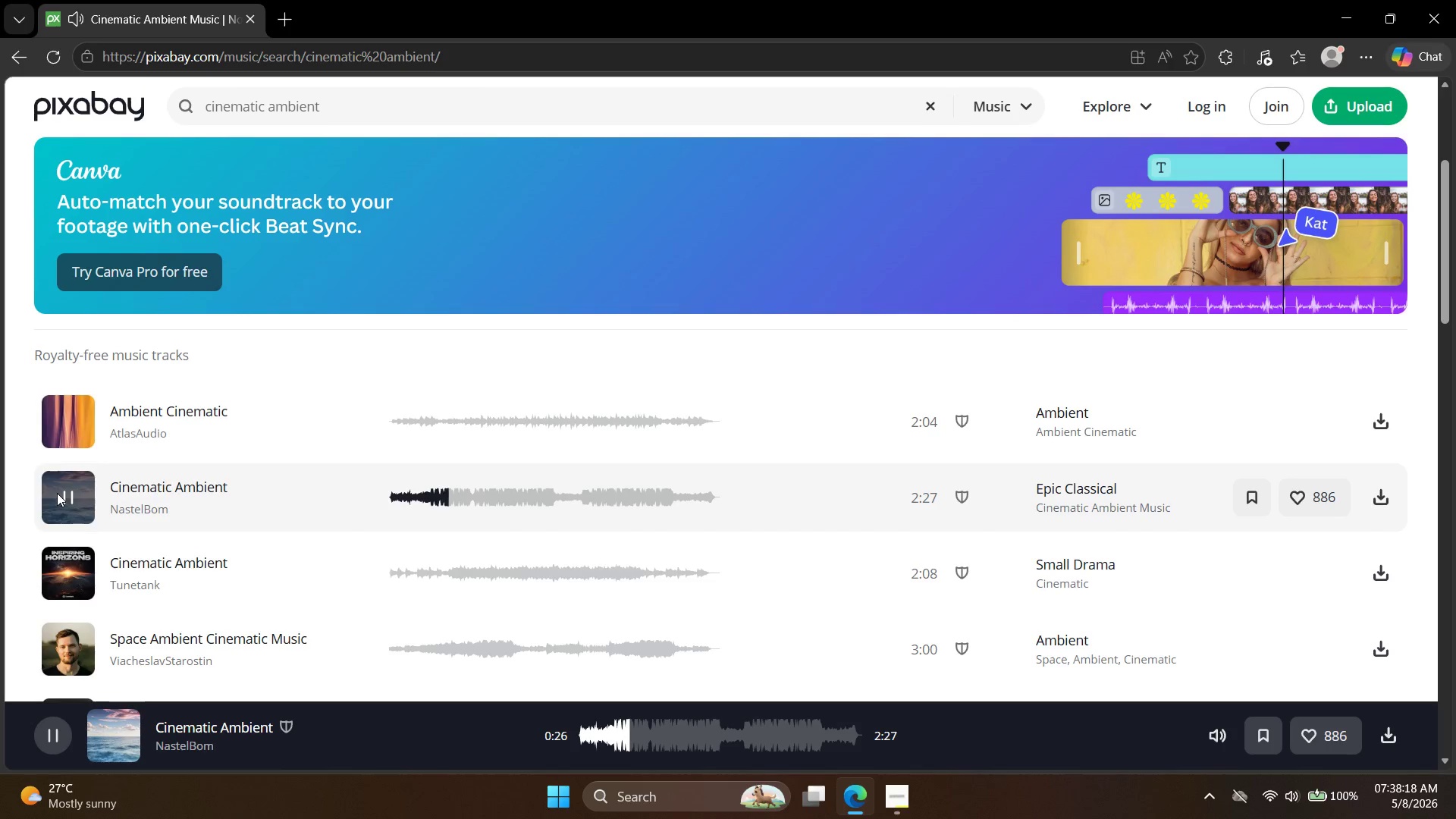 
wait(32.09)
 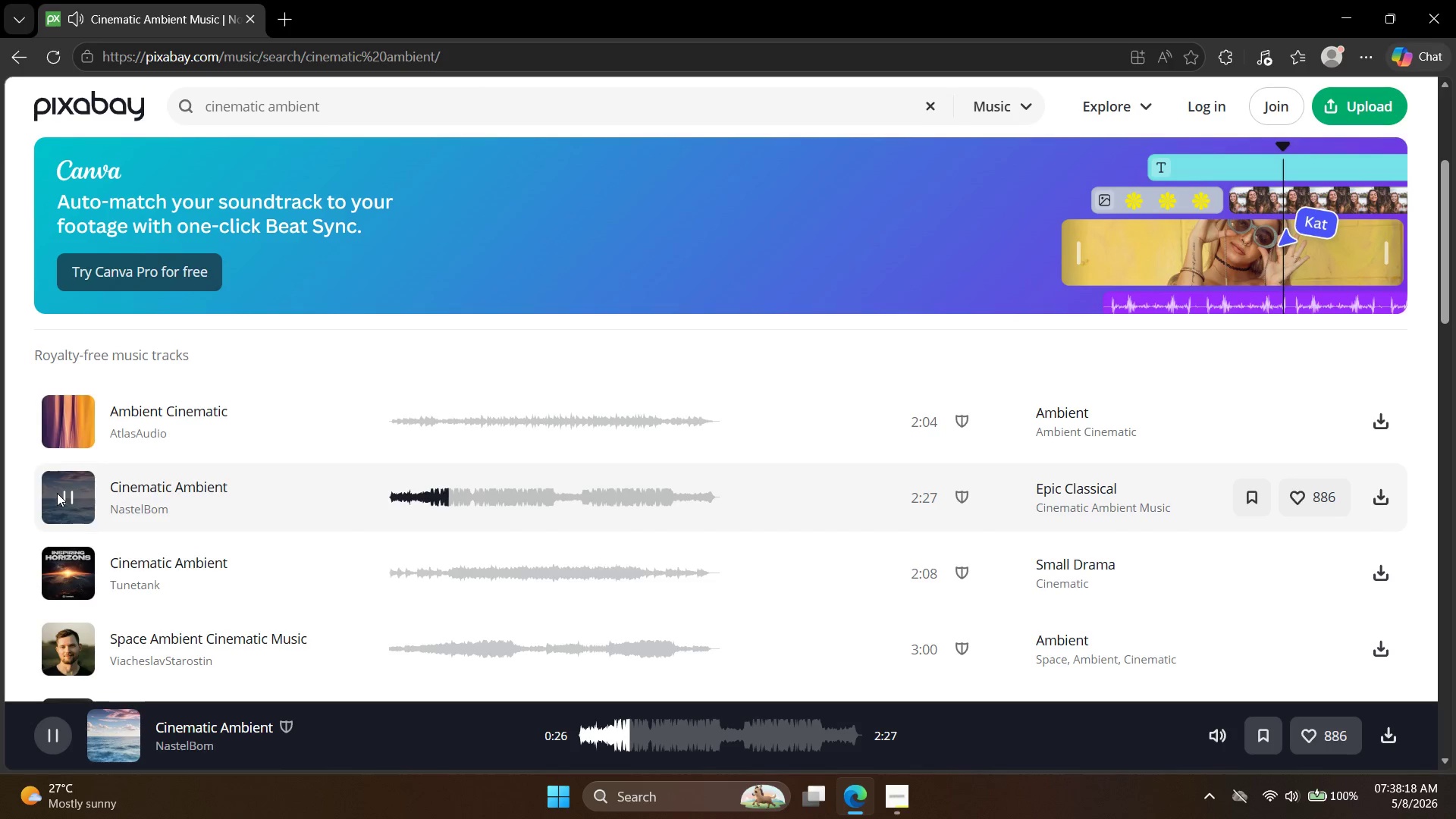 
scroll: coordinate [59, 663], scroll_direction: down, amount: 1.0
 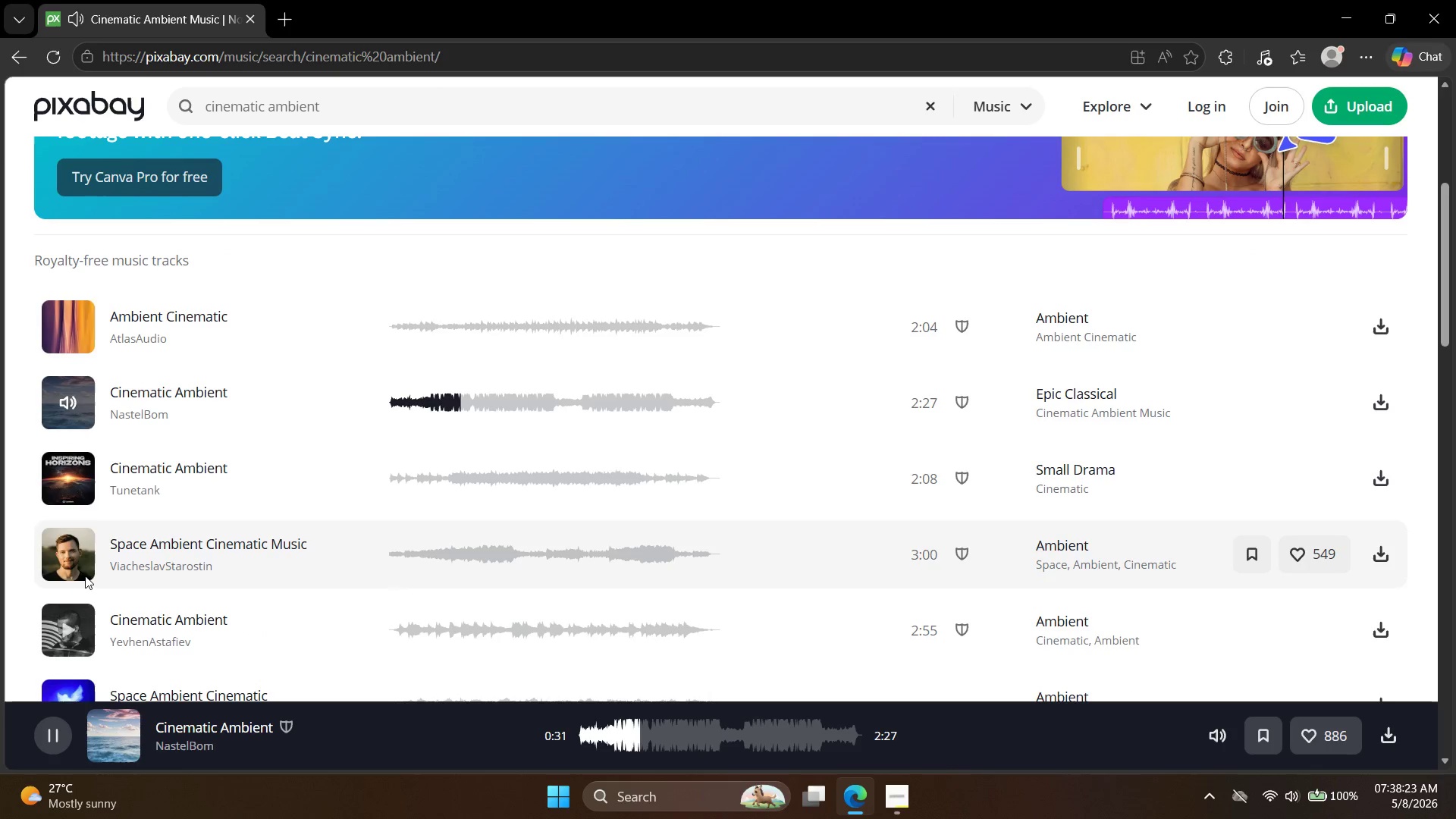 
left_click([82, 576])
 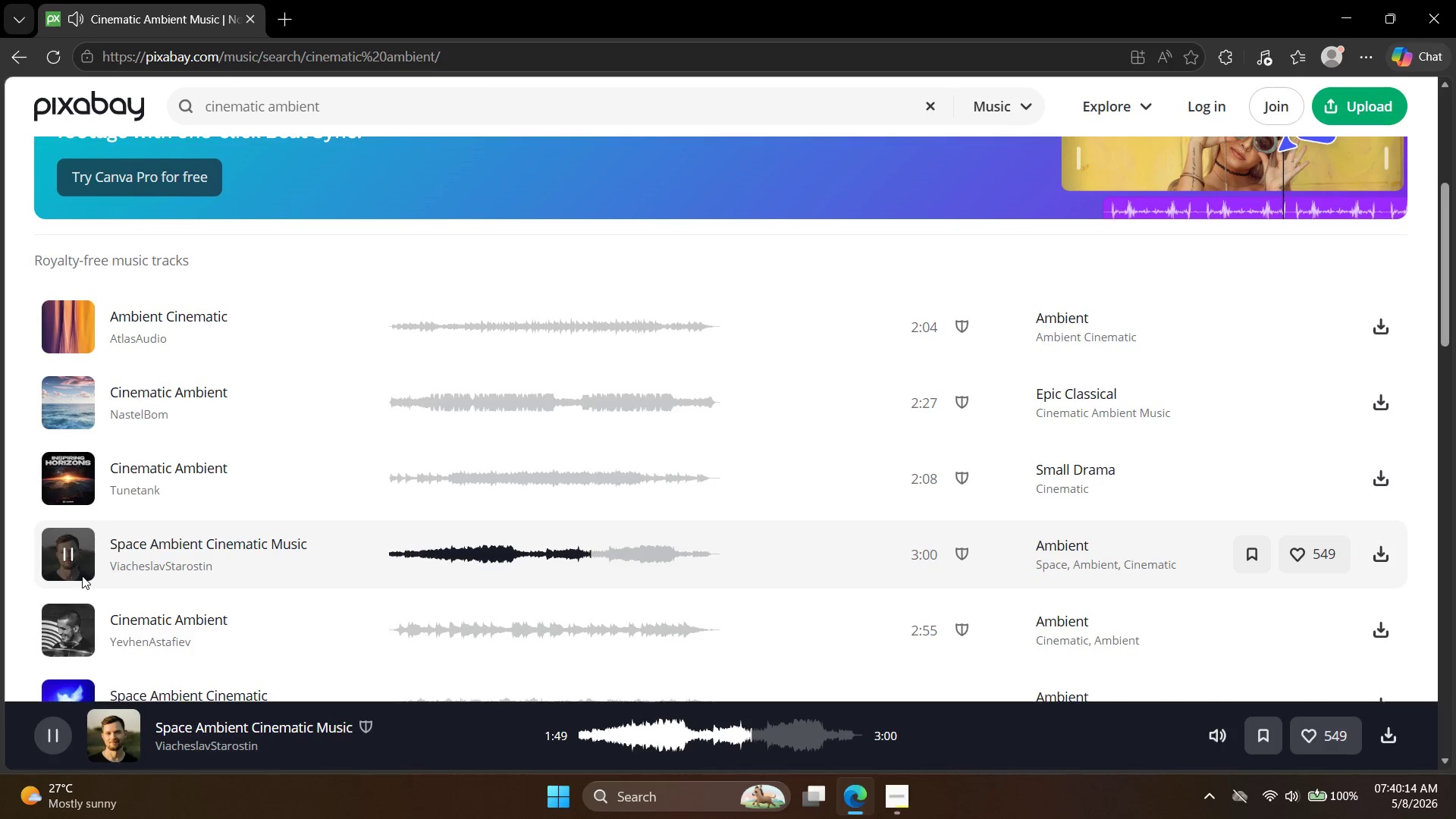 
wait(115.36)
 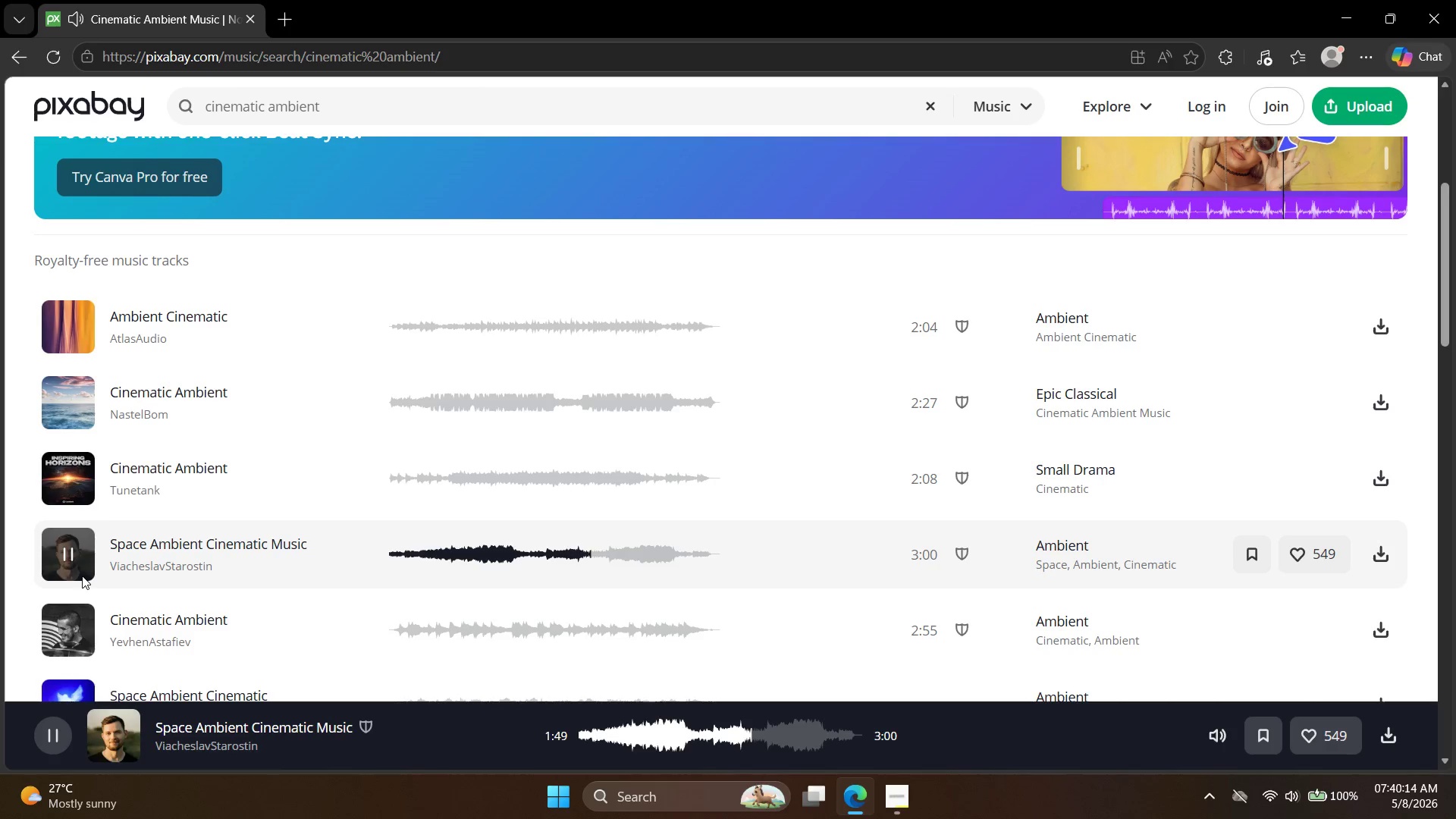 
scroll: coordinate [221, 696], scroll_direction: down, amount: 2.0
 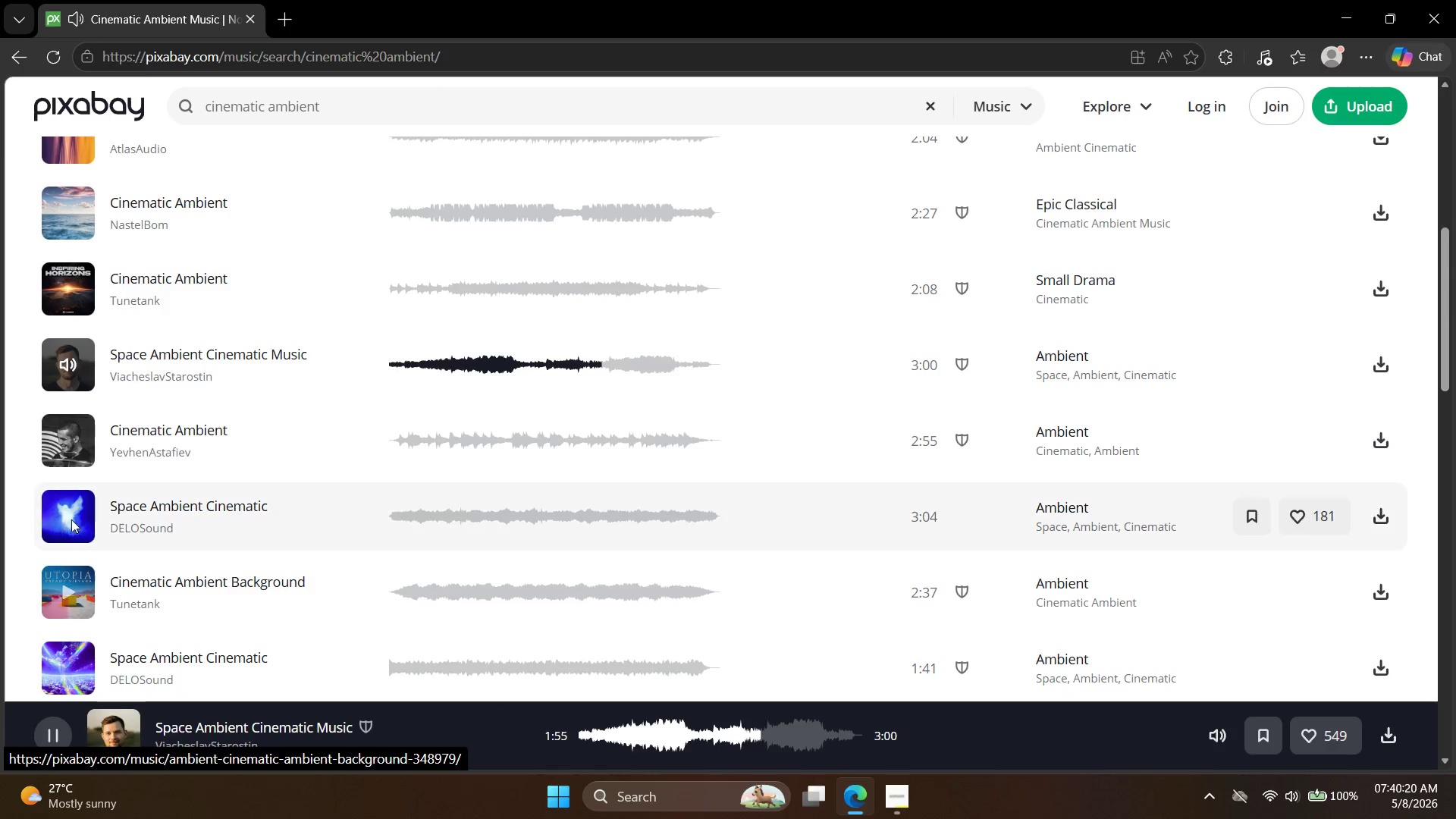 
left_click([66, 515])
 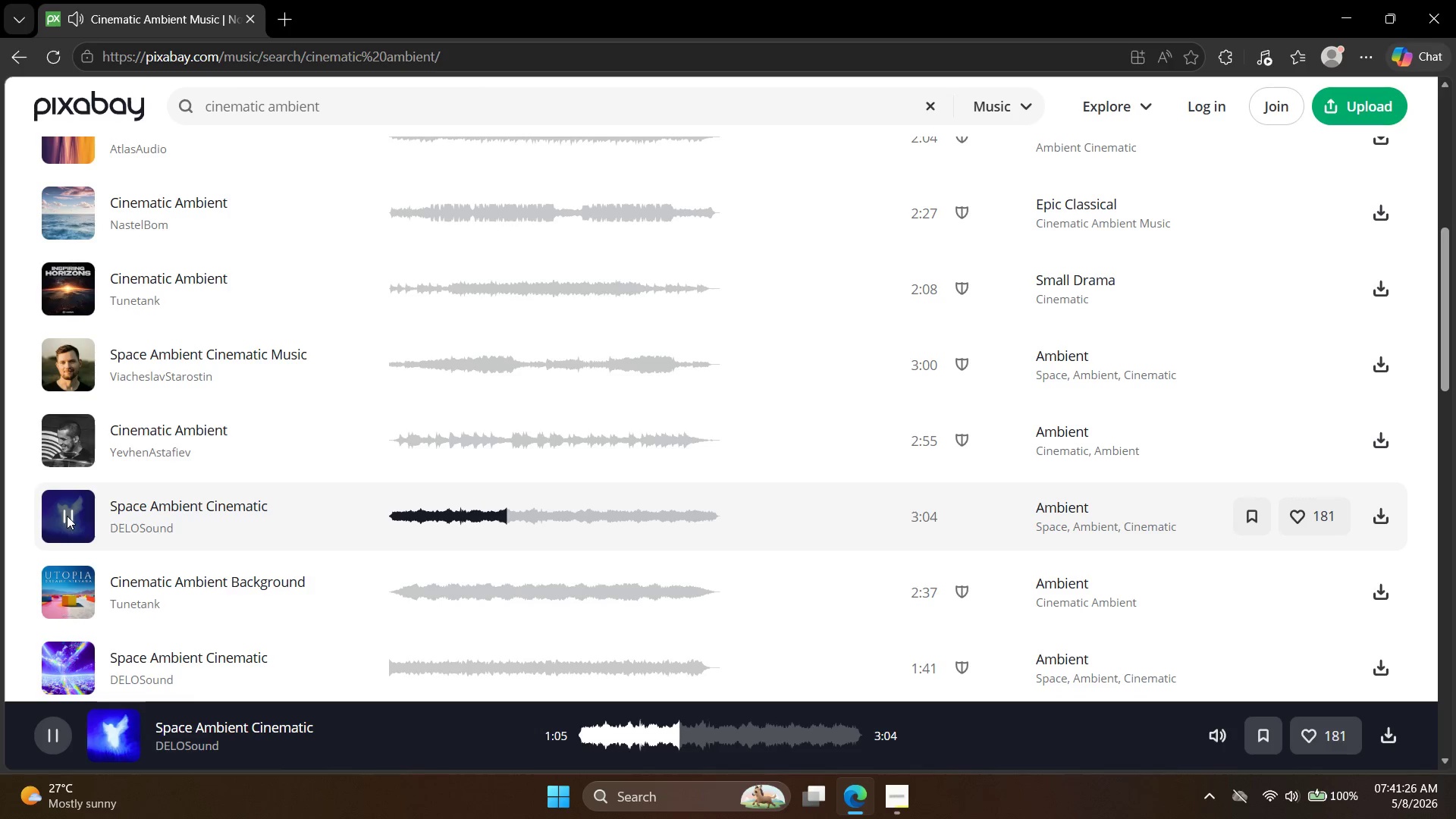 
wait(71.34)
 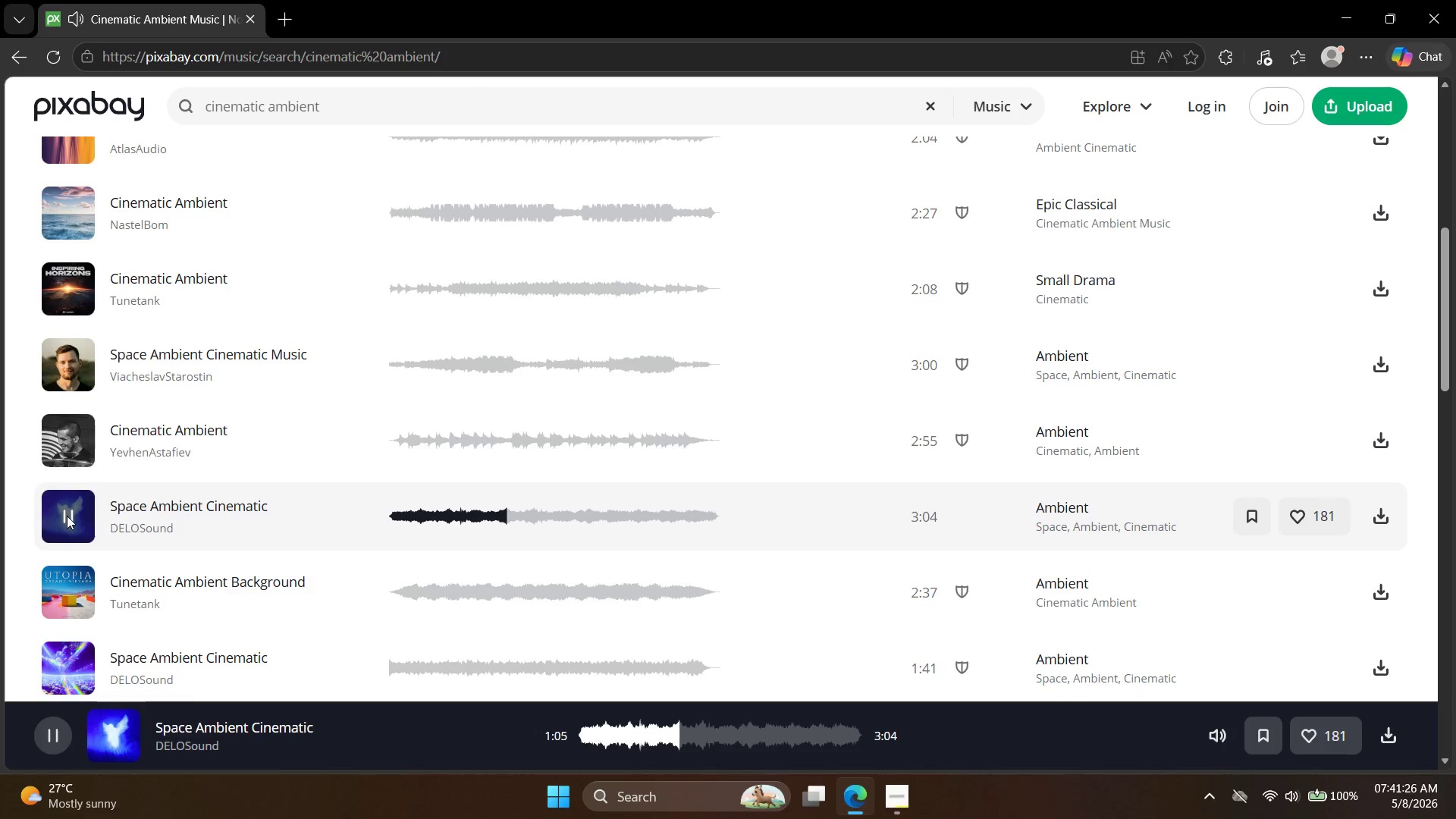 
scroll: coordinate [57, 504], scroll_direction: down, amount: 2.0
 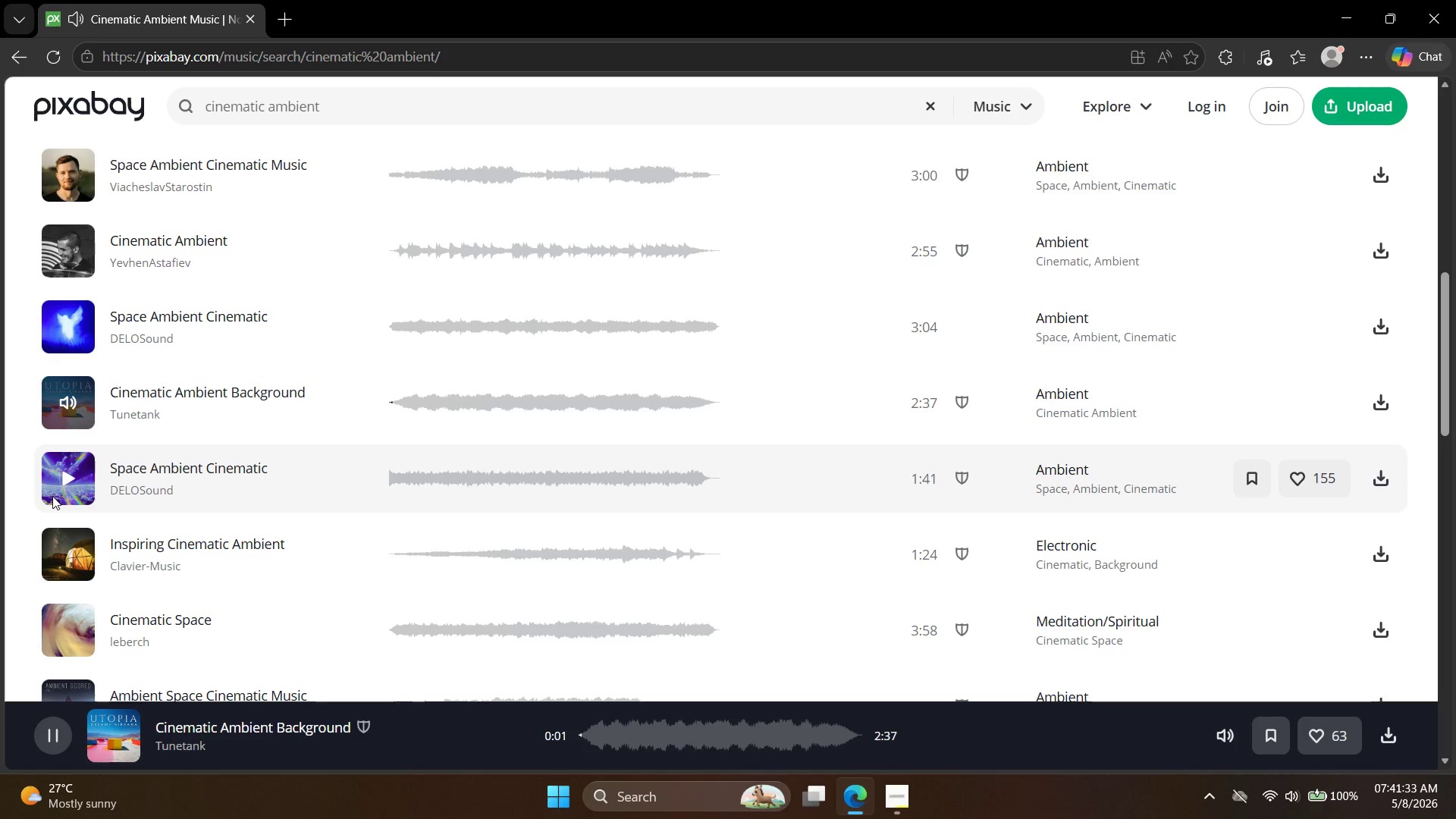 
left_click([65, 481])
 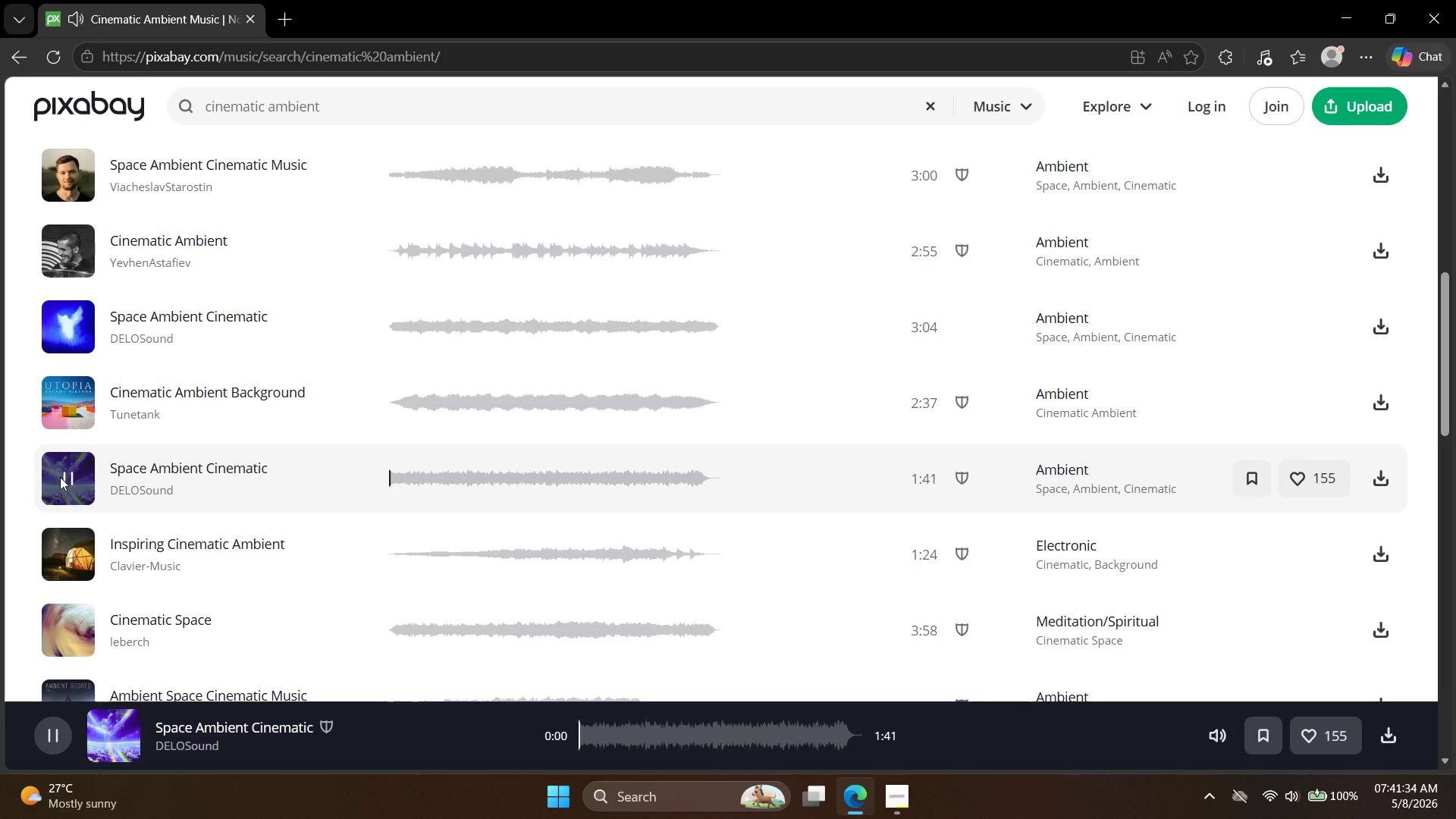 
scroll: coordinate [58, 479], scroll_direction: down, amount: 1.0
 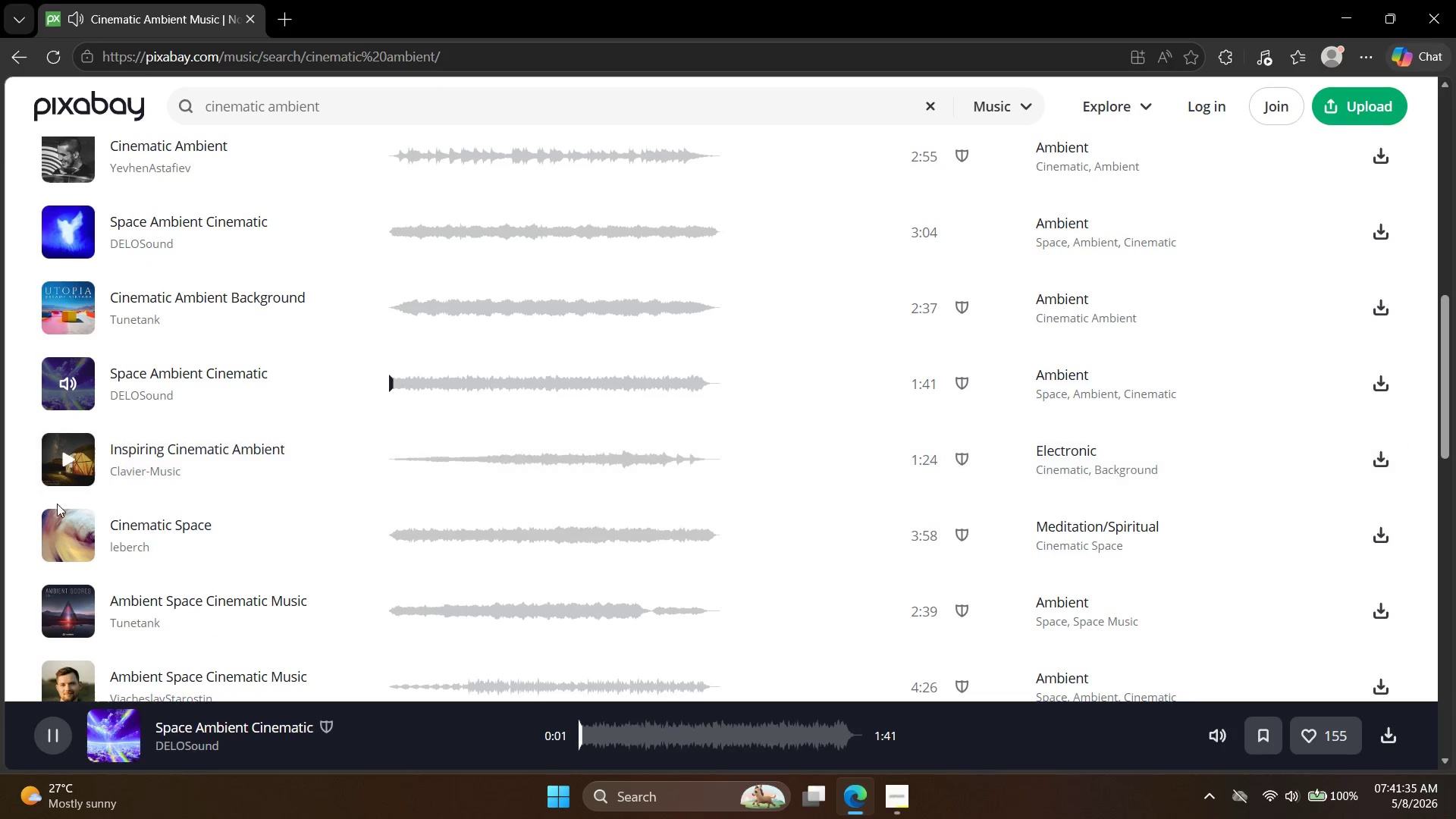 
left_click([58, 507])
 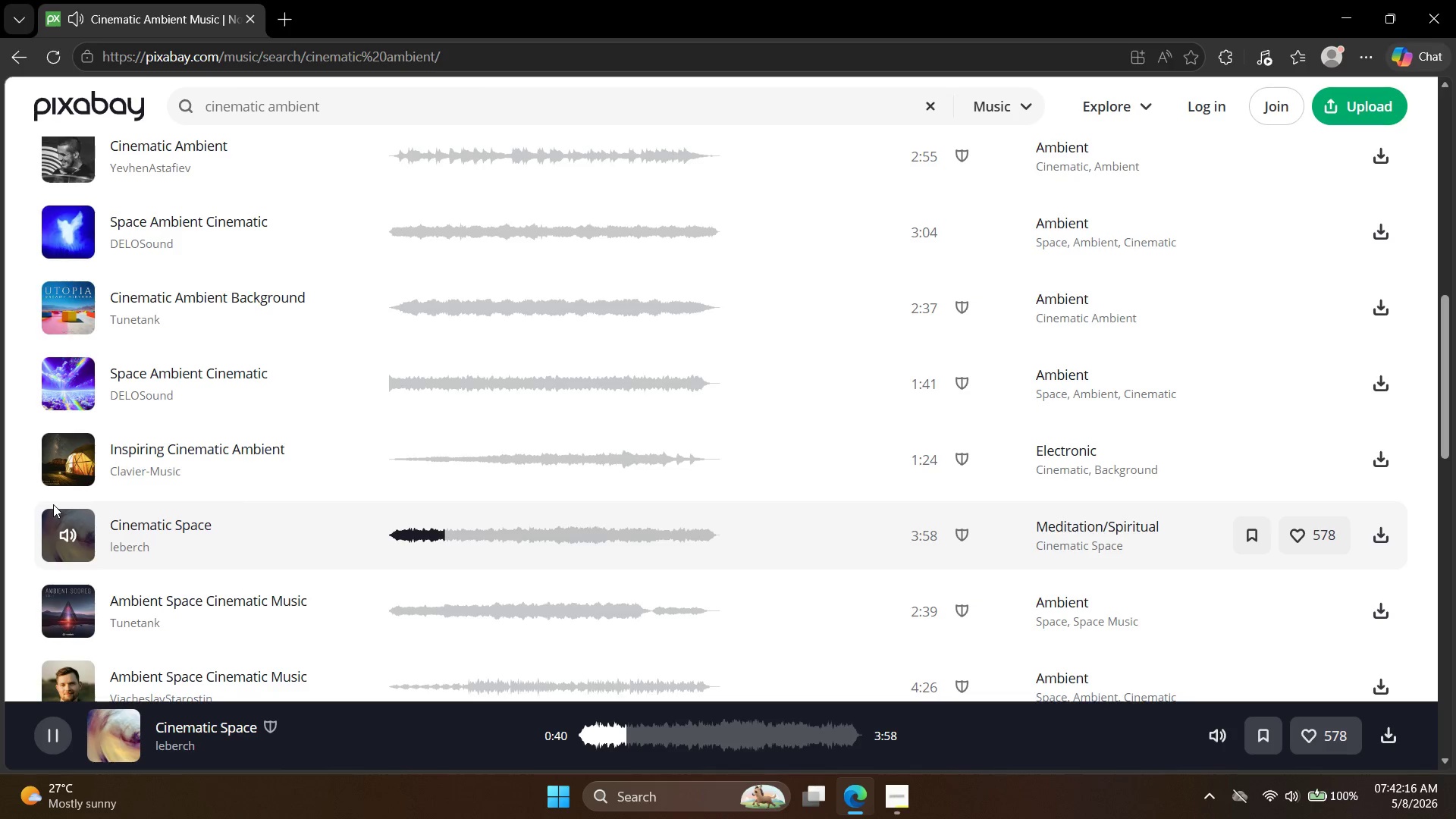 
wait(45.62)
 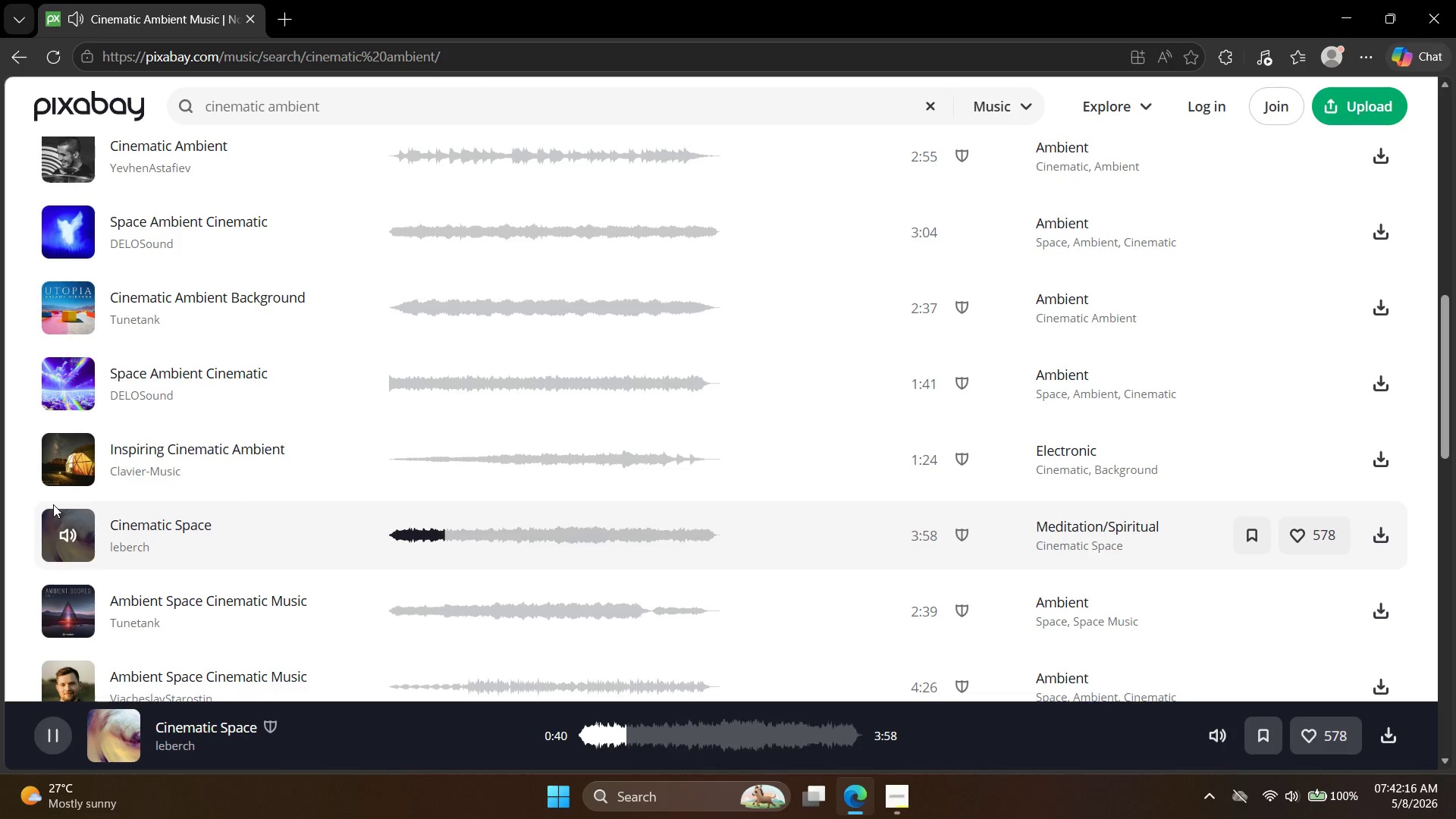 
left_click([75, 466])
 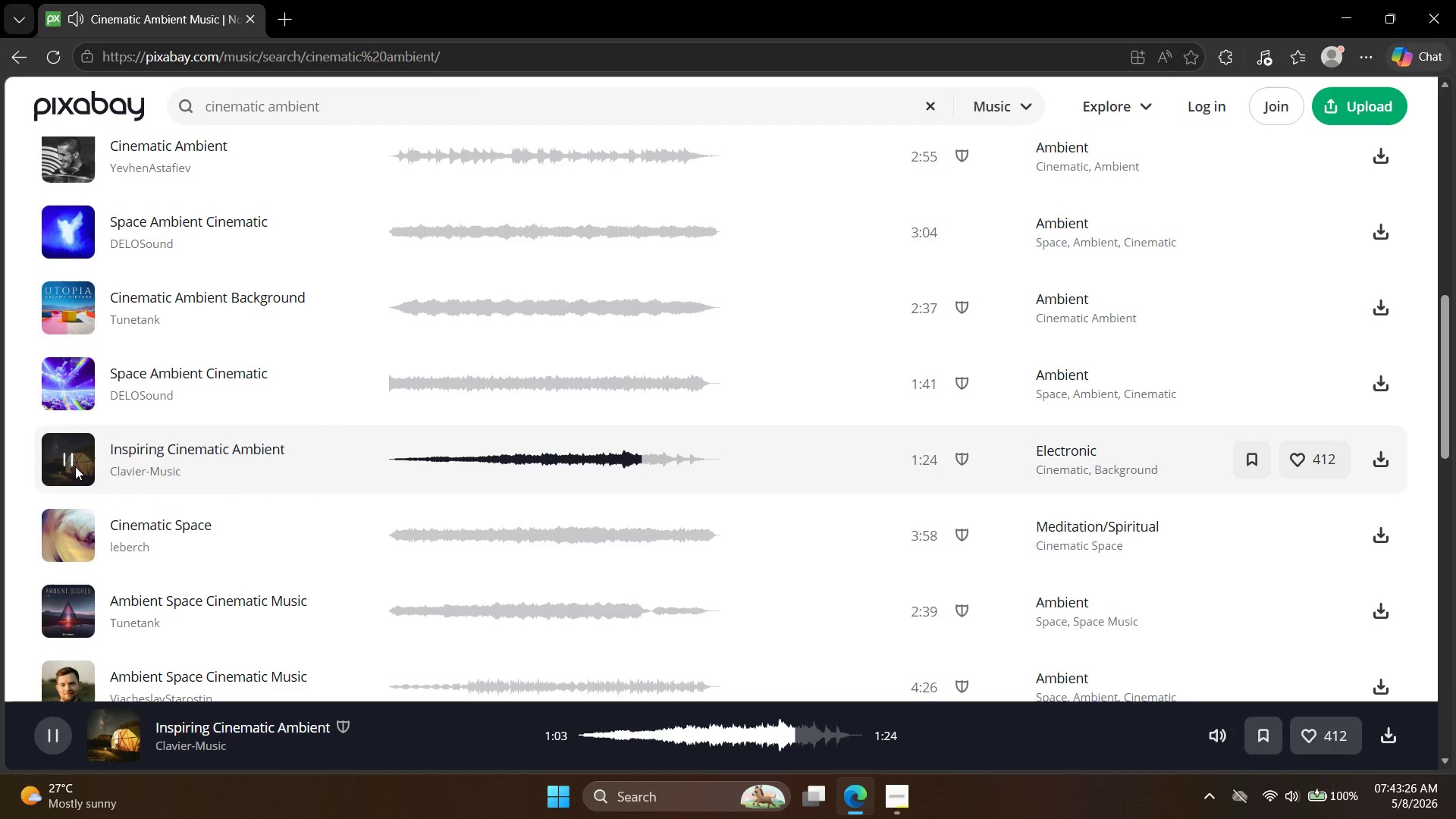 
wait(70.31)
 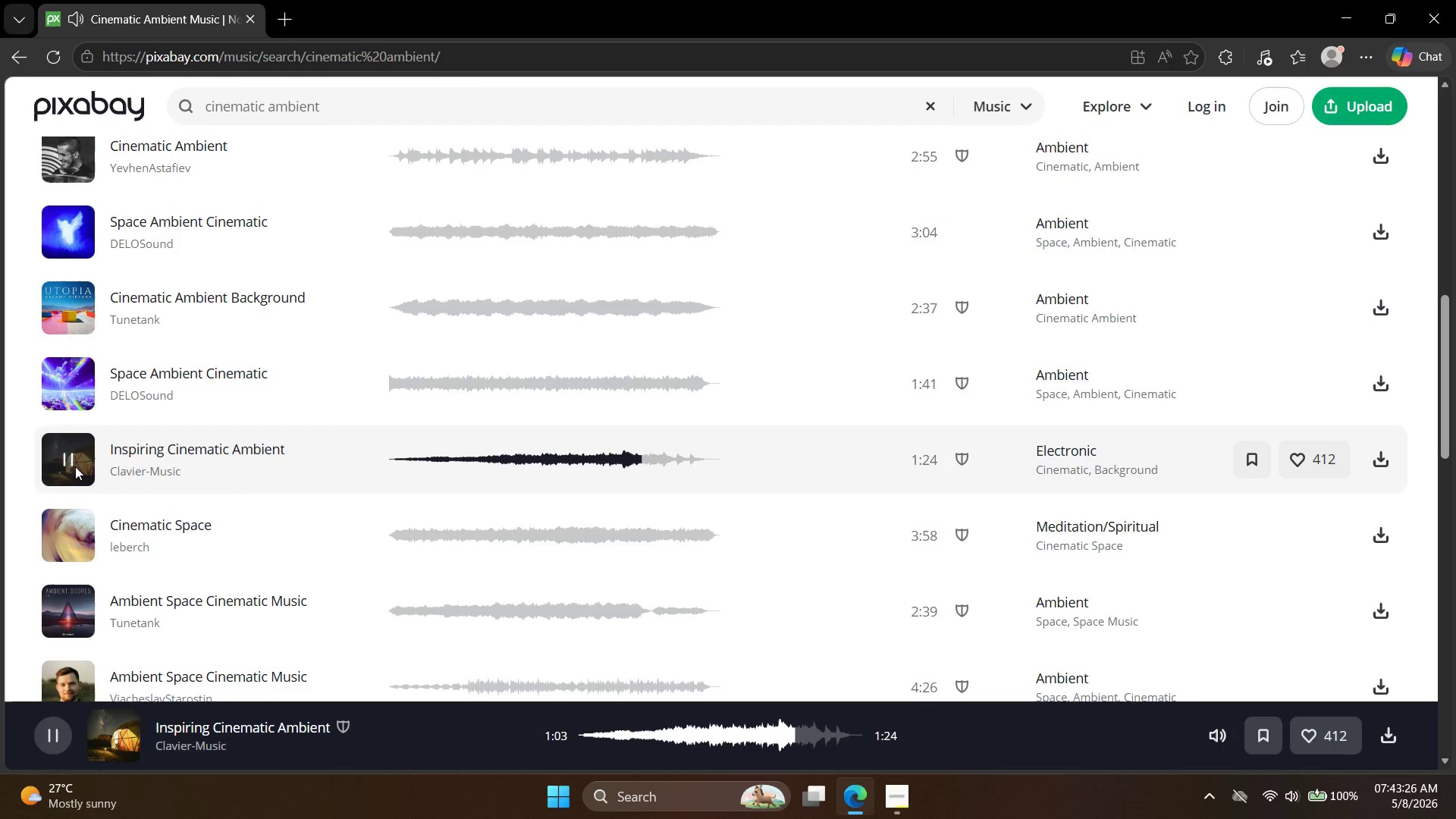 
left_click([87, 379])
 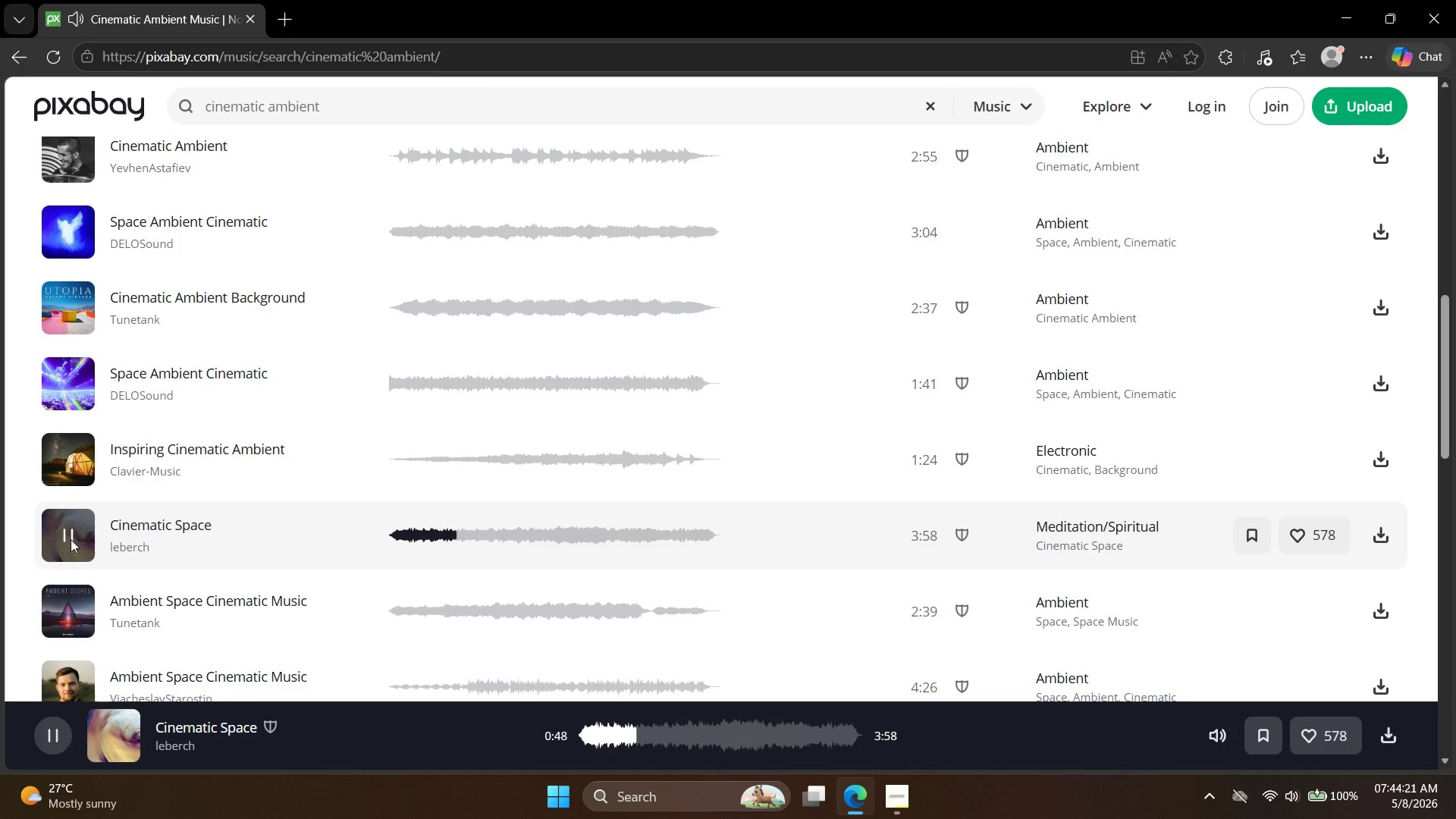 
wait(55.12)
 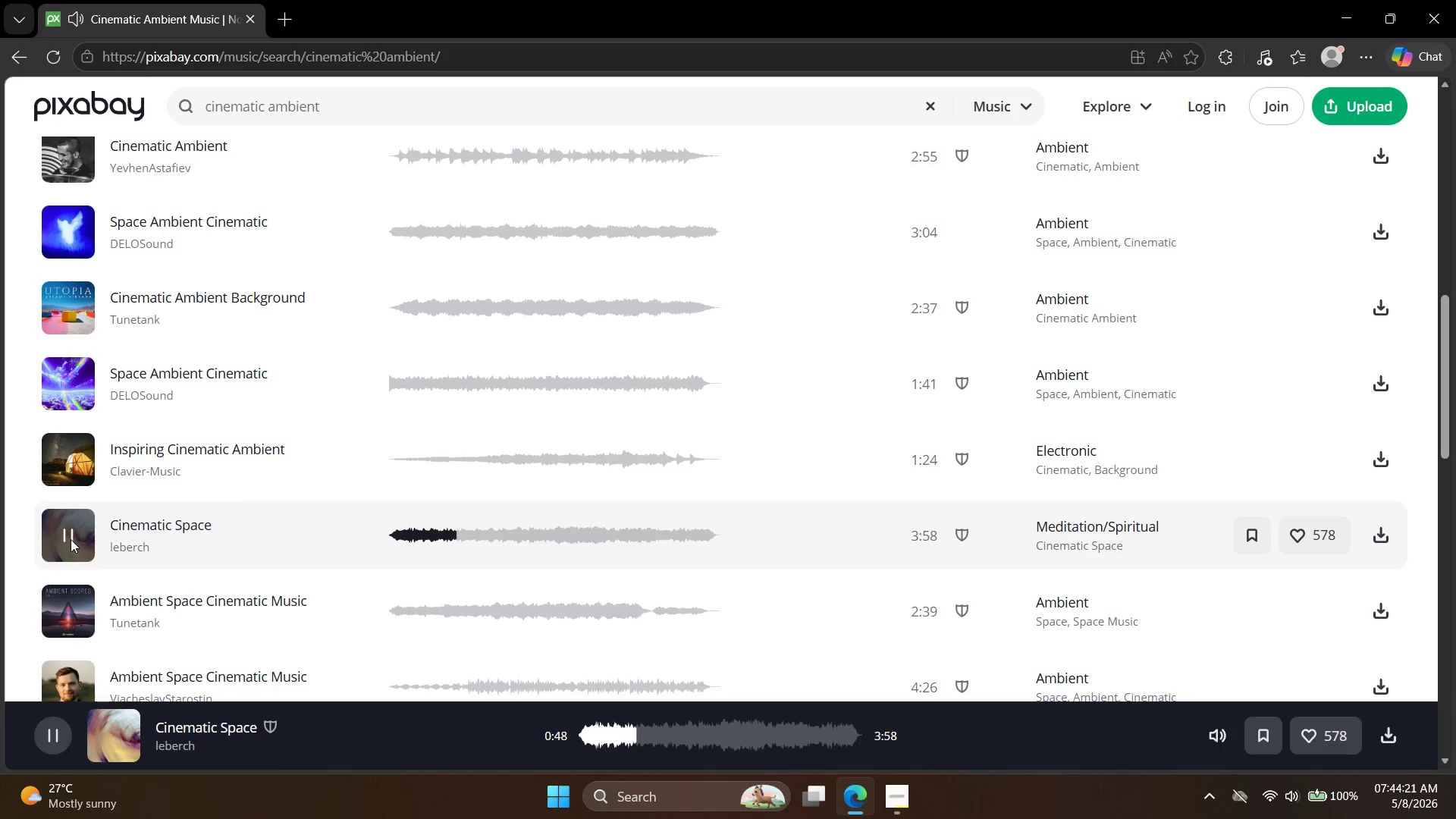 
left_click([80, 463])
 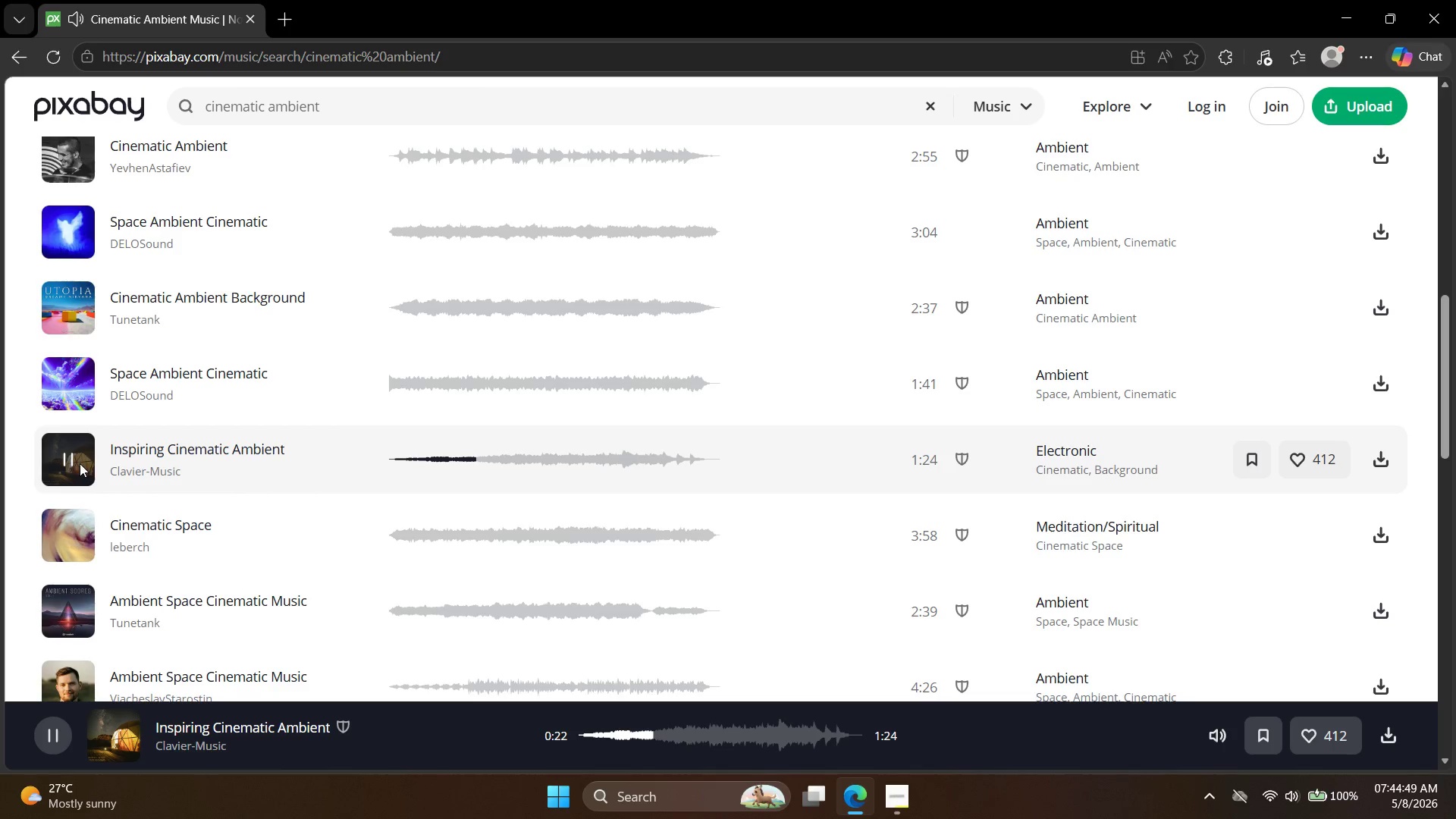 
wait(27.77)
 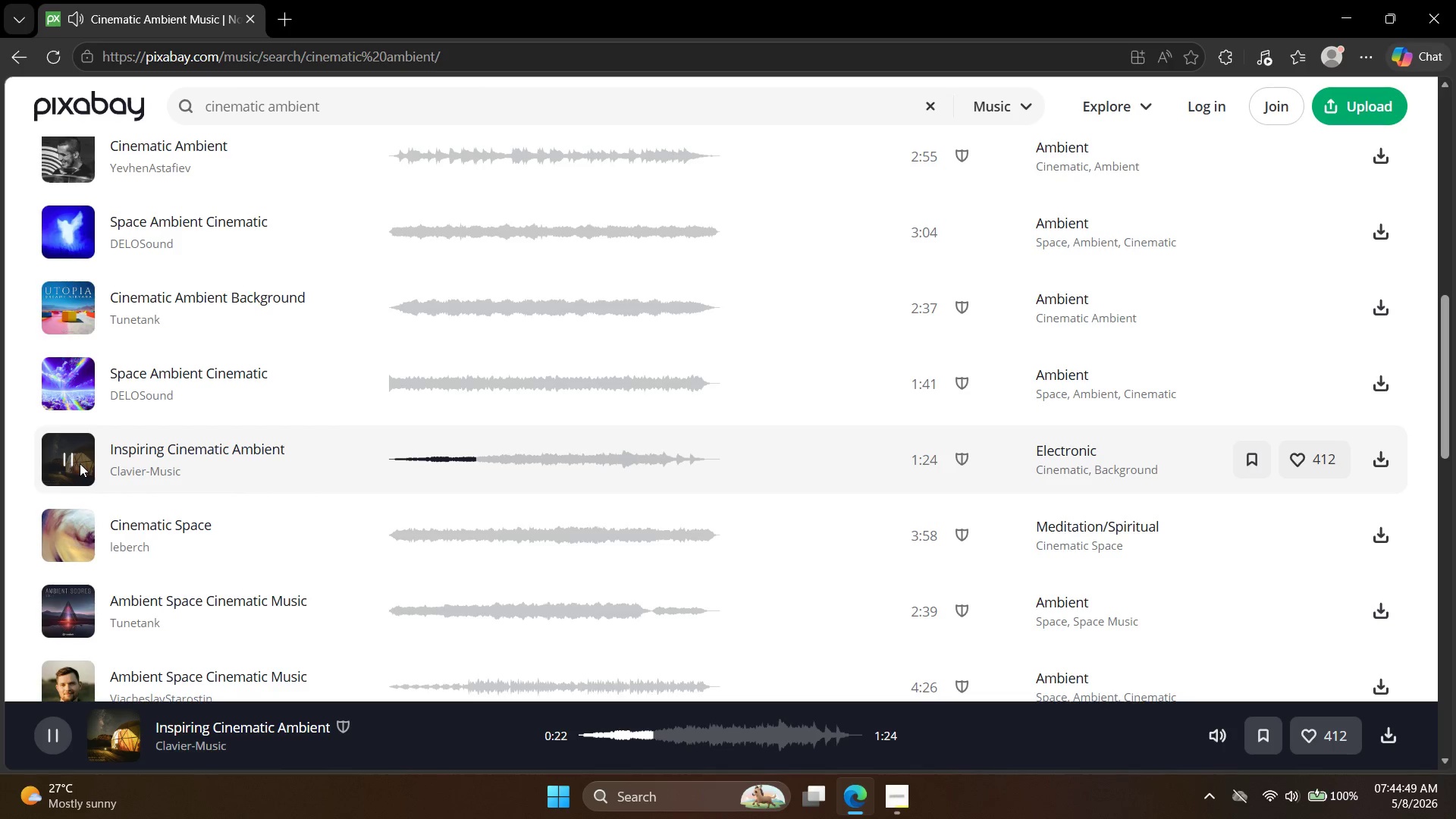 
left_click([77, 383])
 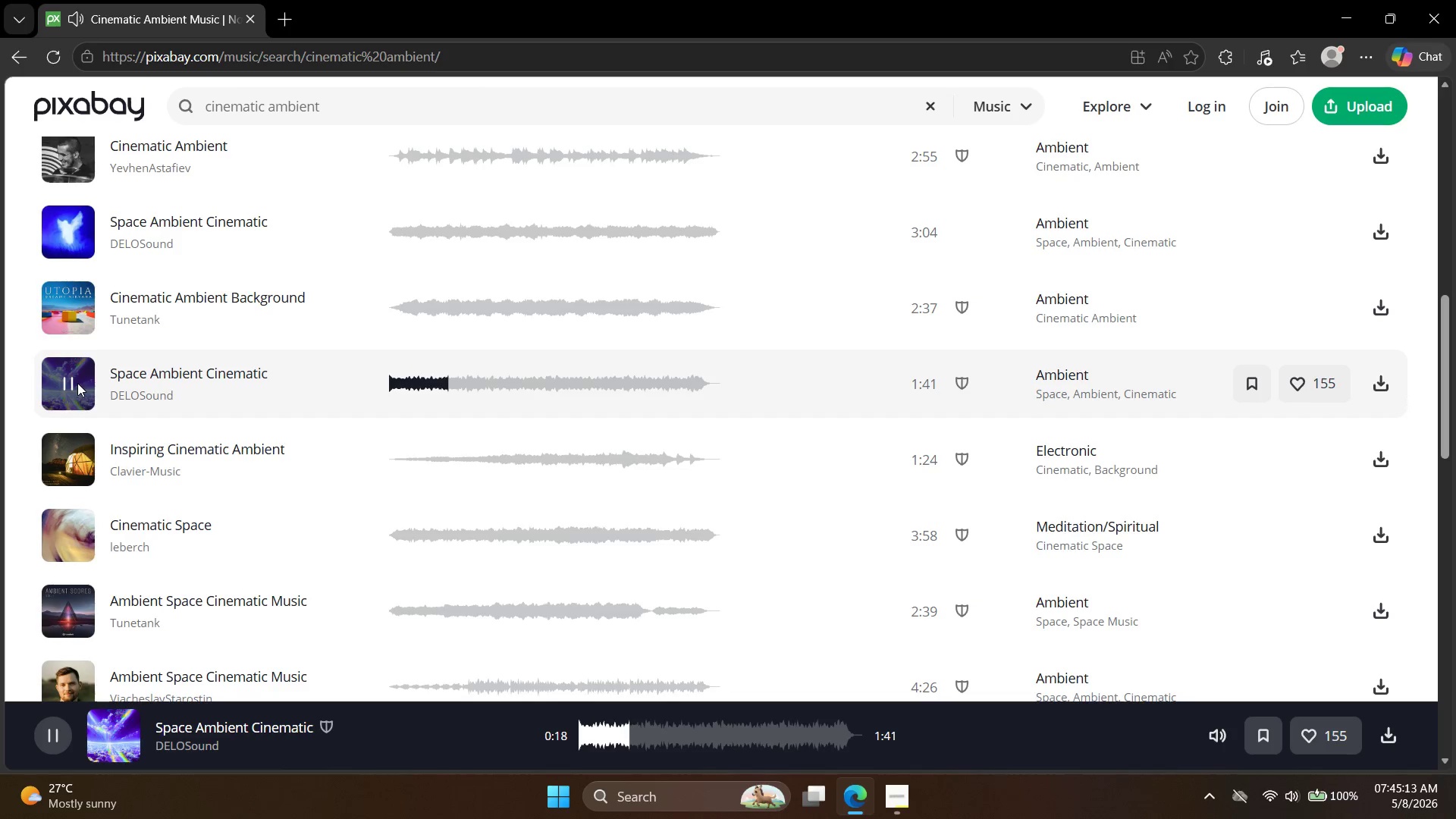 
wait(23.64)
 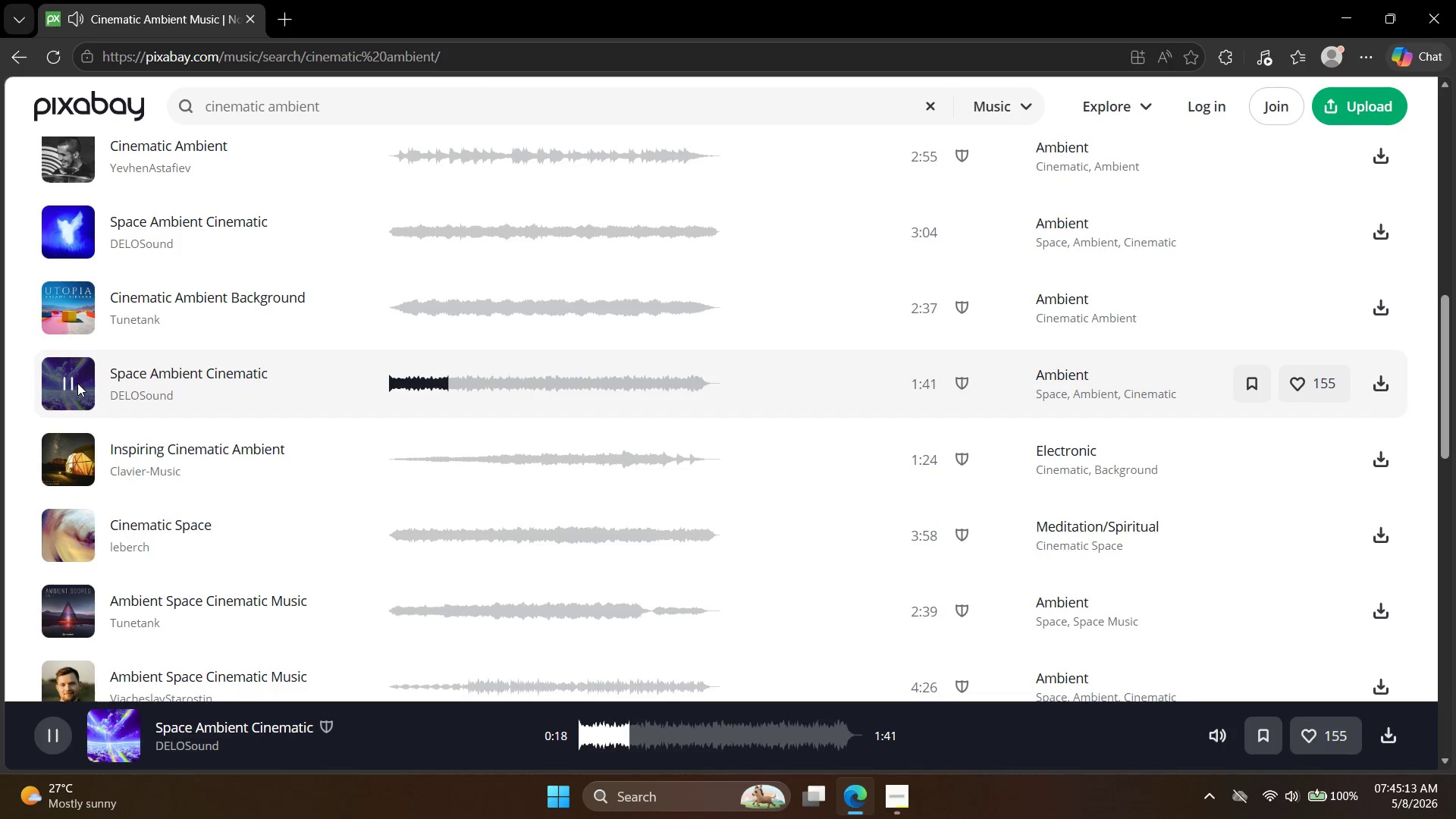 
left_click([77, 535])
 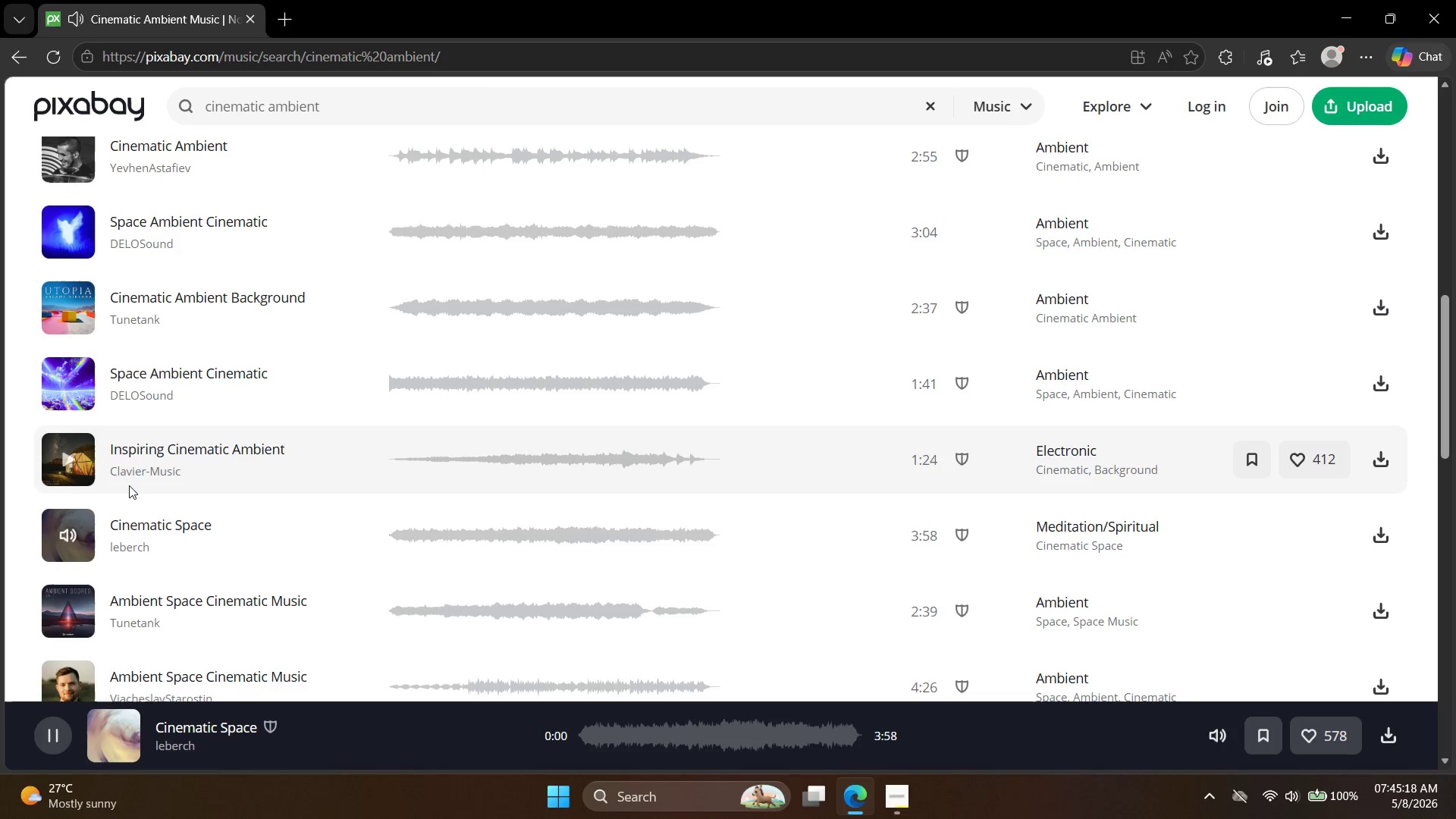 
scroll: coordinate [129, 485], scroll_direction: down, amount: 3.0
 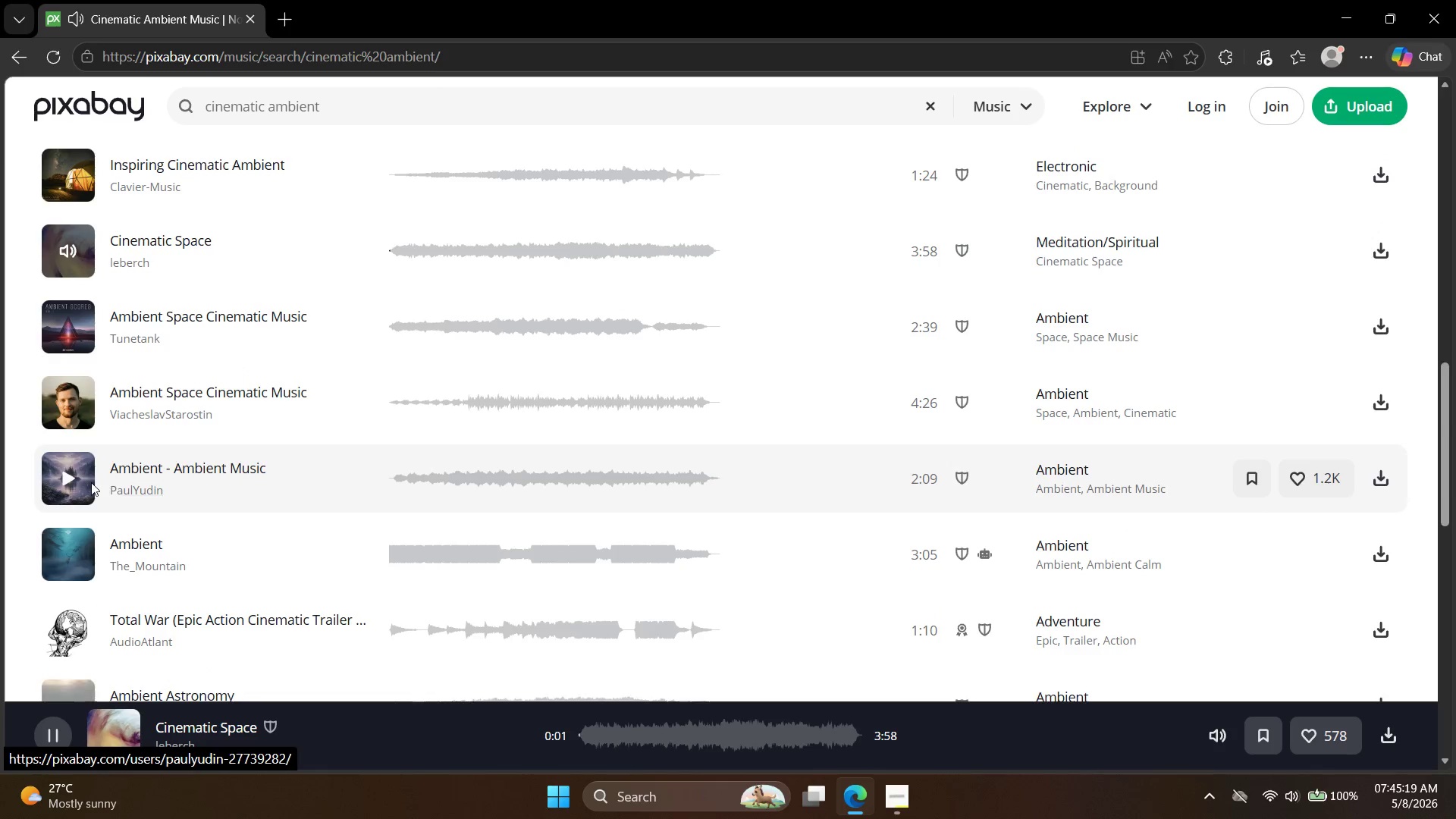 
left_click([89, 481])
 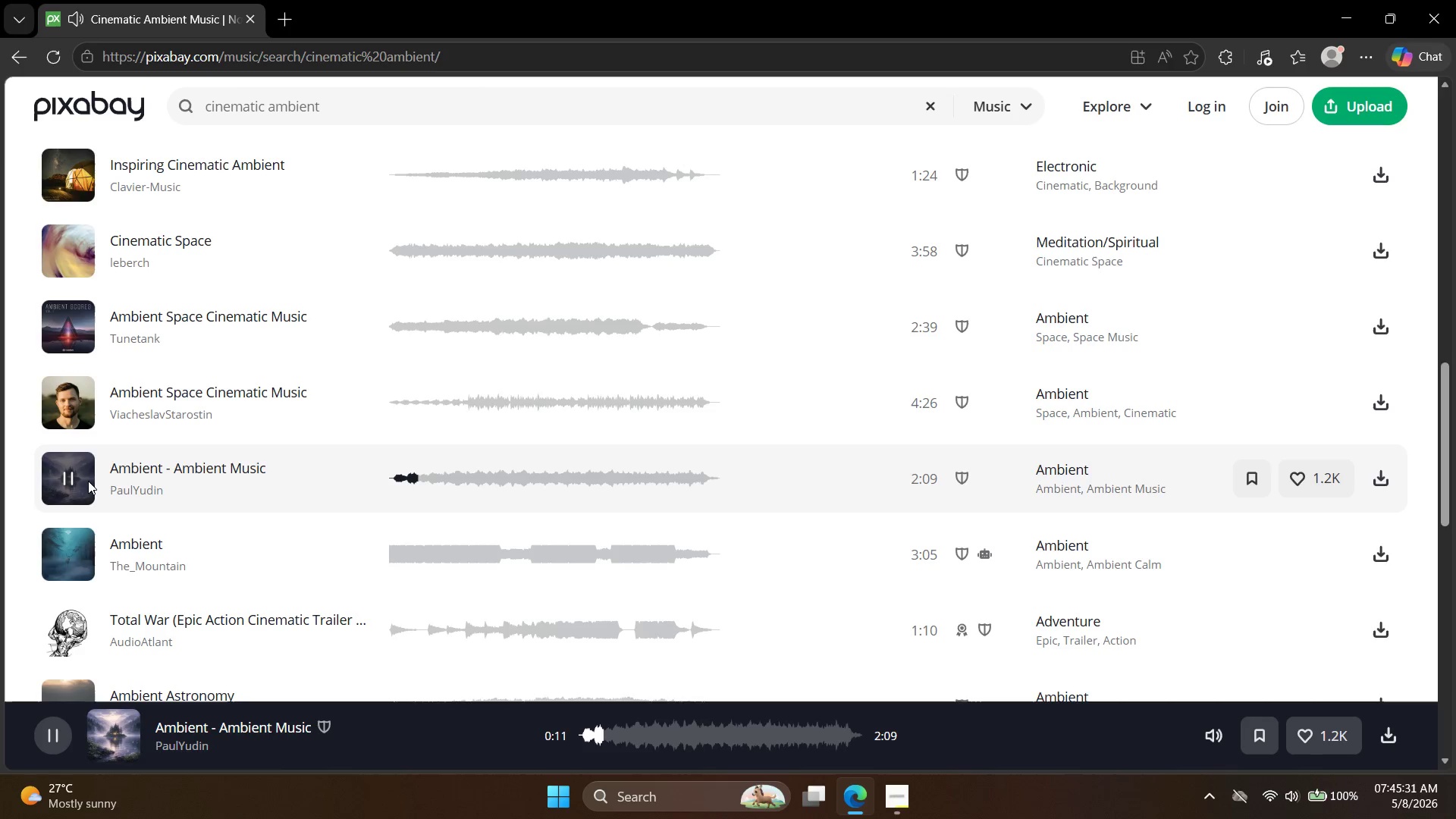 
wait(16.89)
 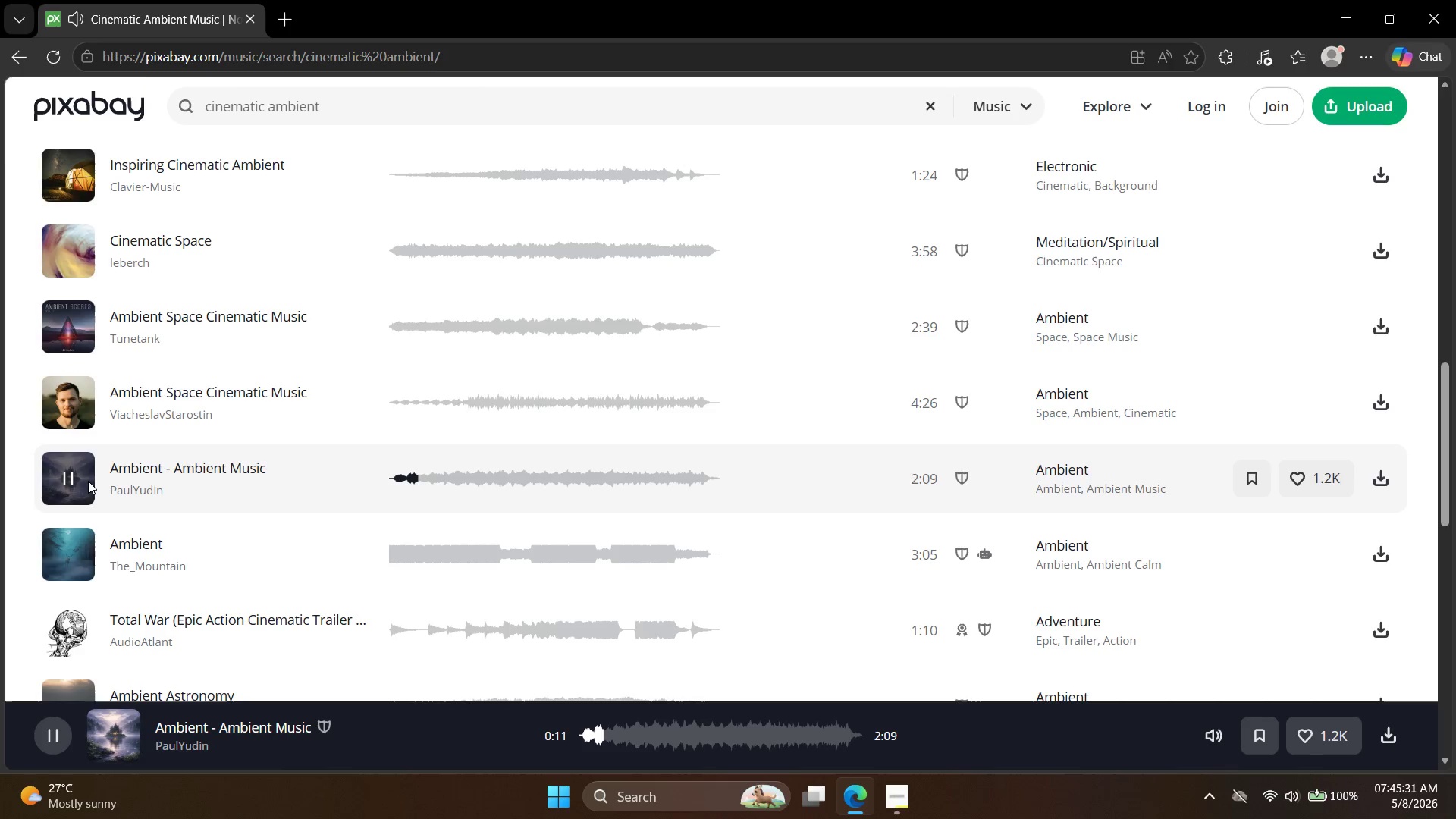 
scroll: coordinate [84, 482], scroll_direction: down, amount: 2.0
 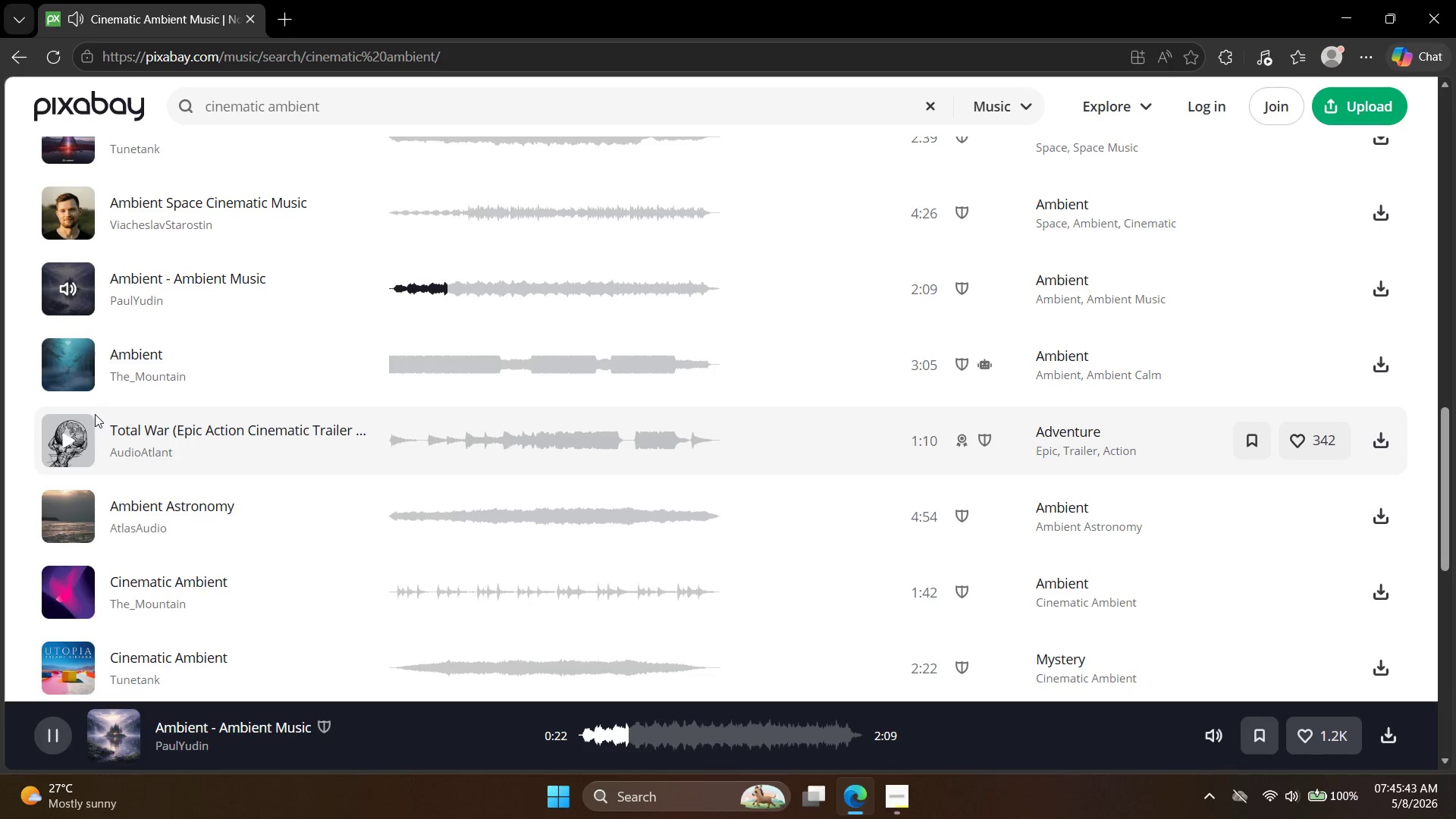 
wait(11.02)
 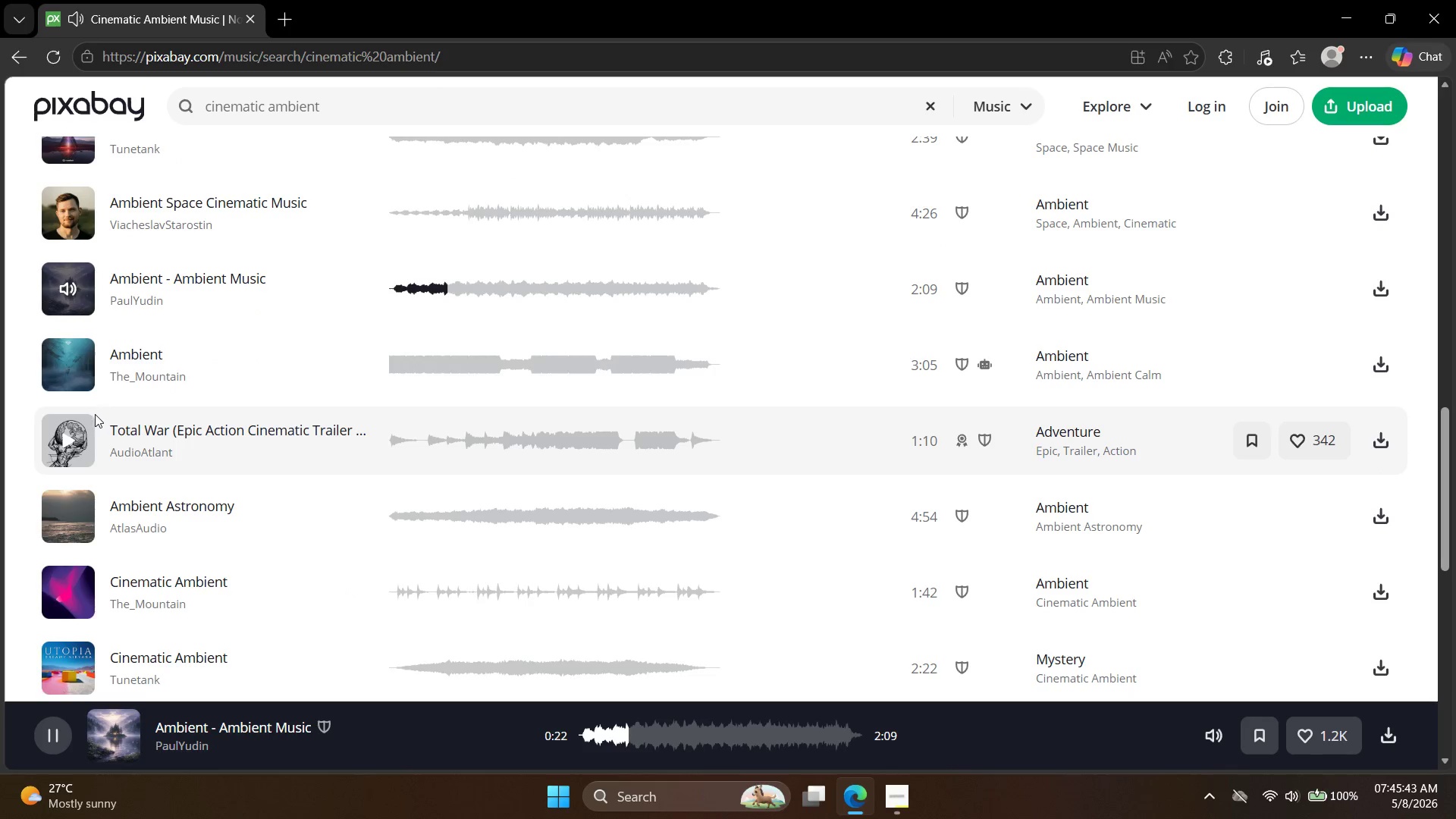 
left_click([58, 606])
 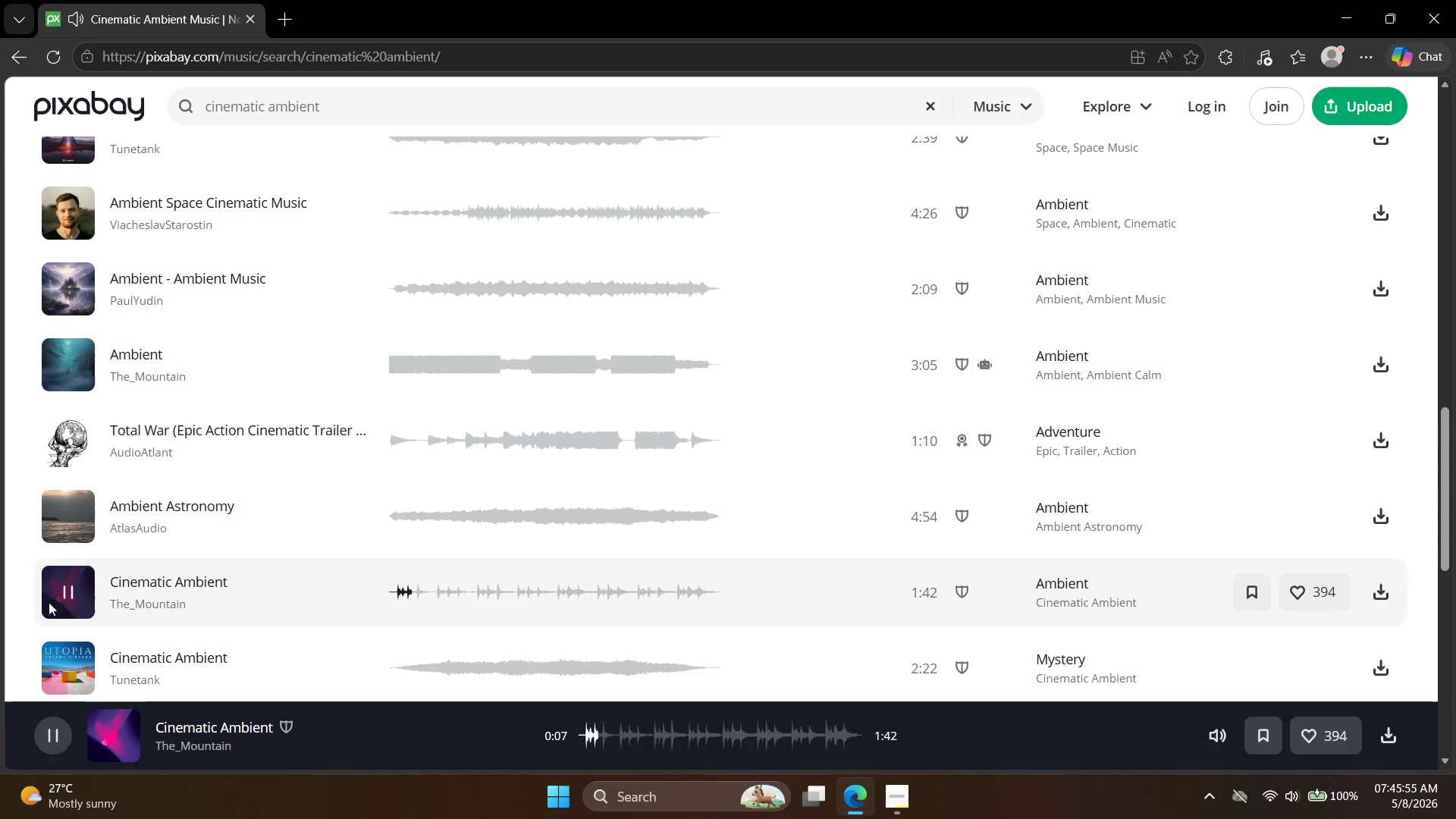 
wait(12.66)
 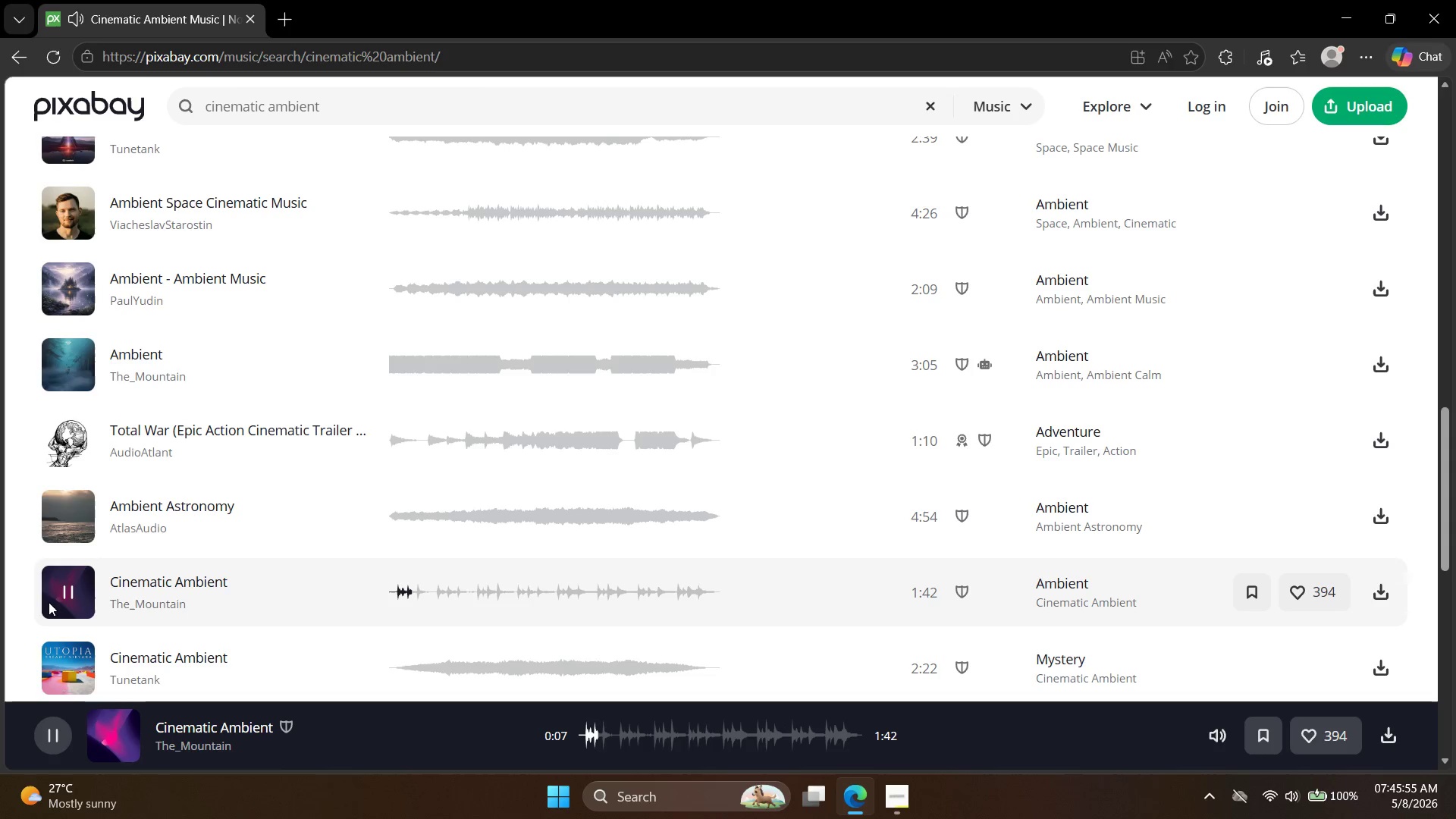 
left_click([60, 672])
 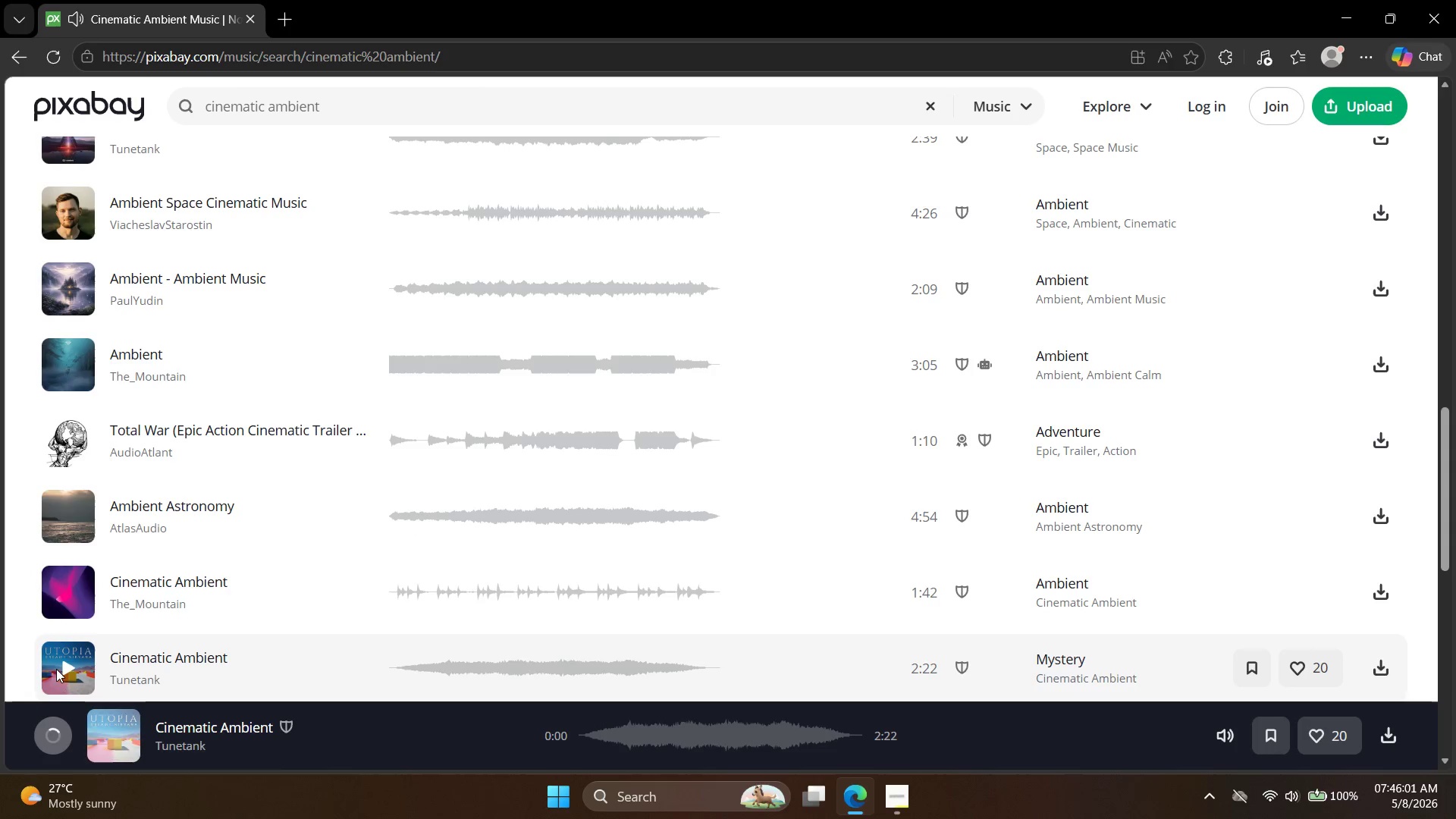 
scroll: coordinate [55, 669], scroll_direction: down, amount: 1.0
 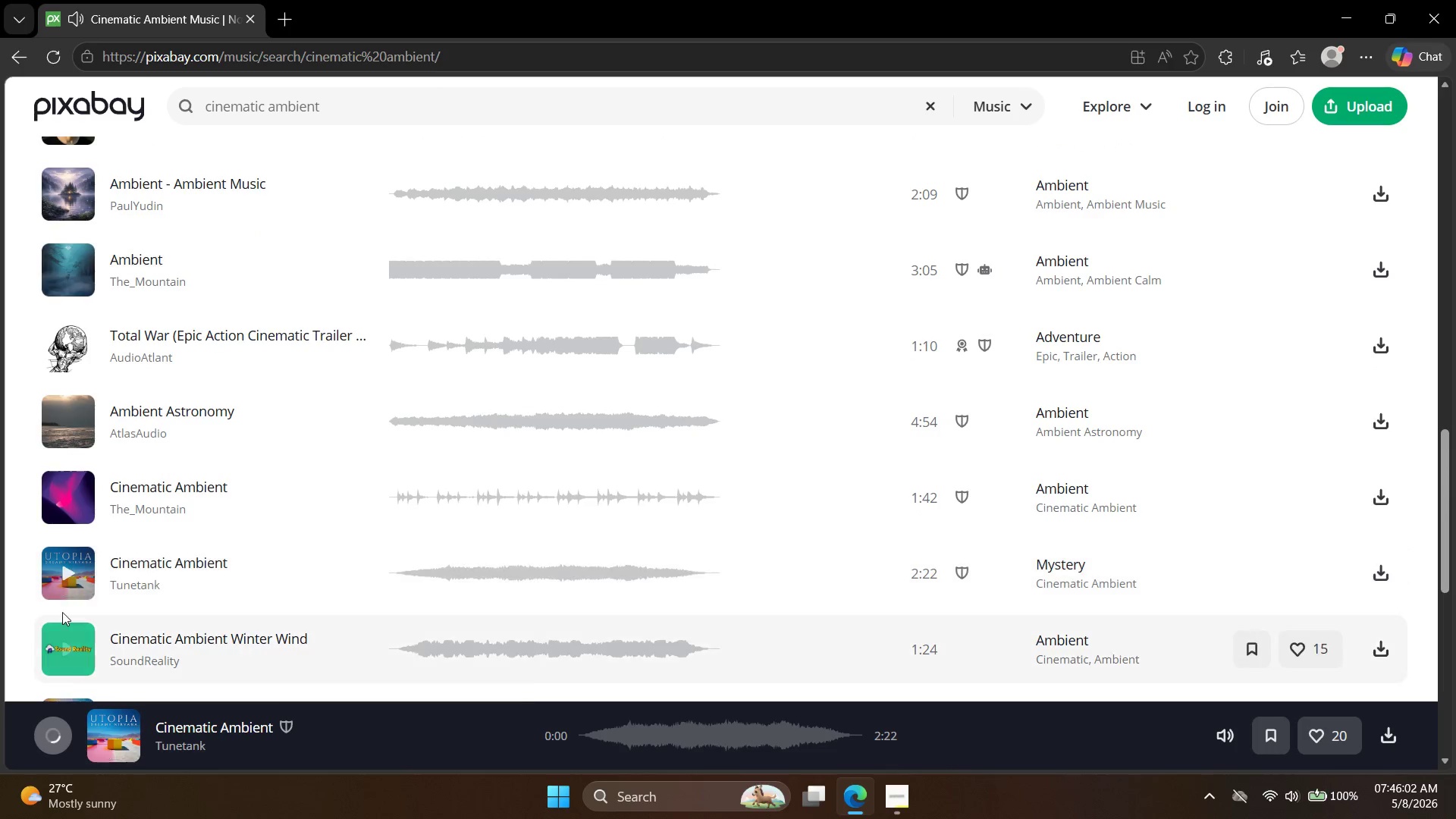 
left_click([66, 585])
 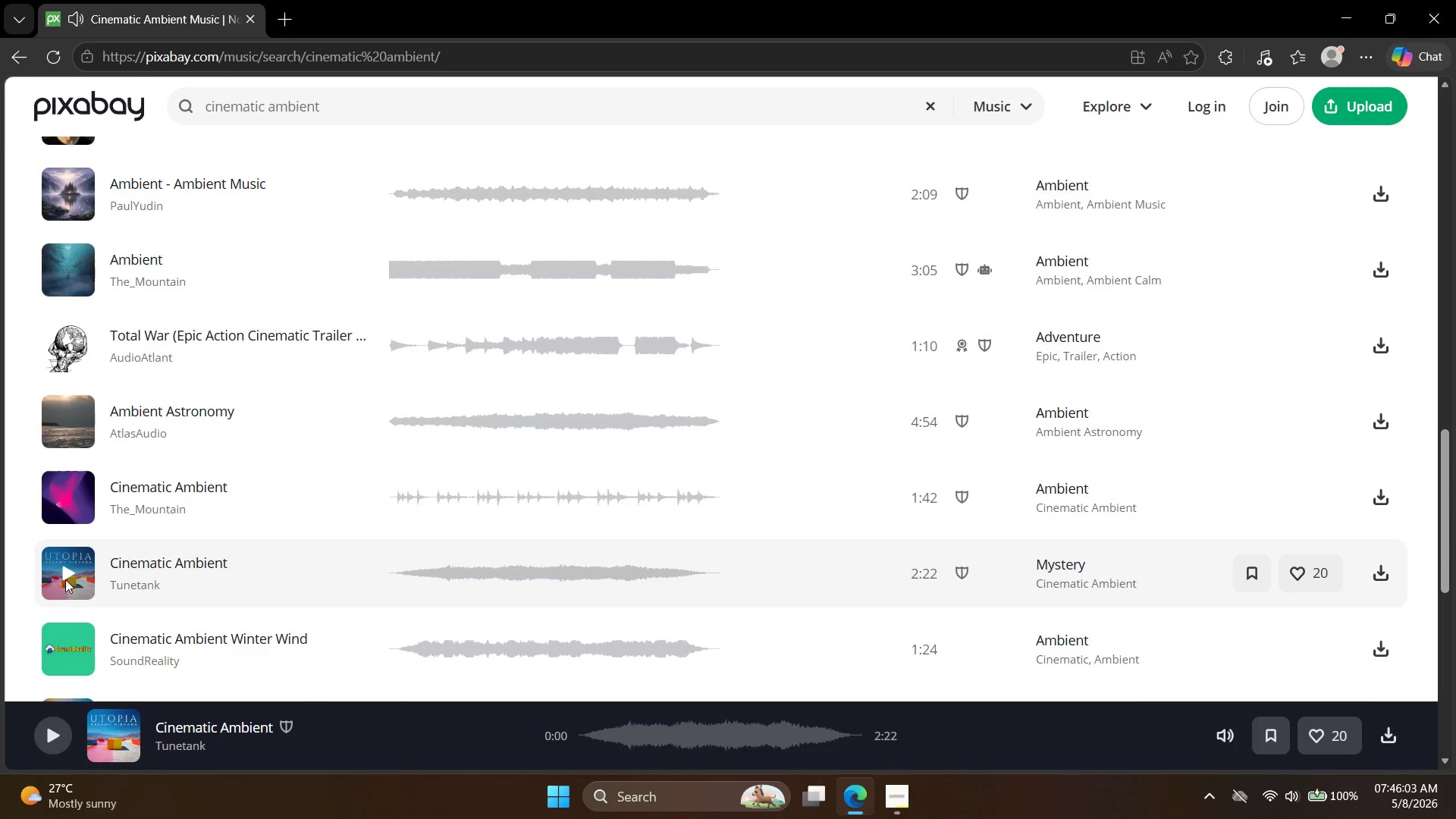 
left_click([65, 566])
 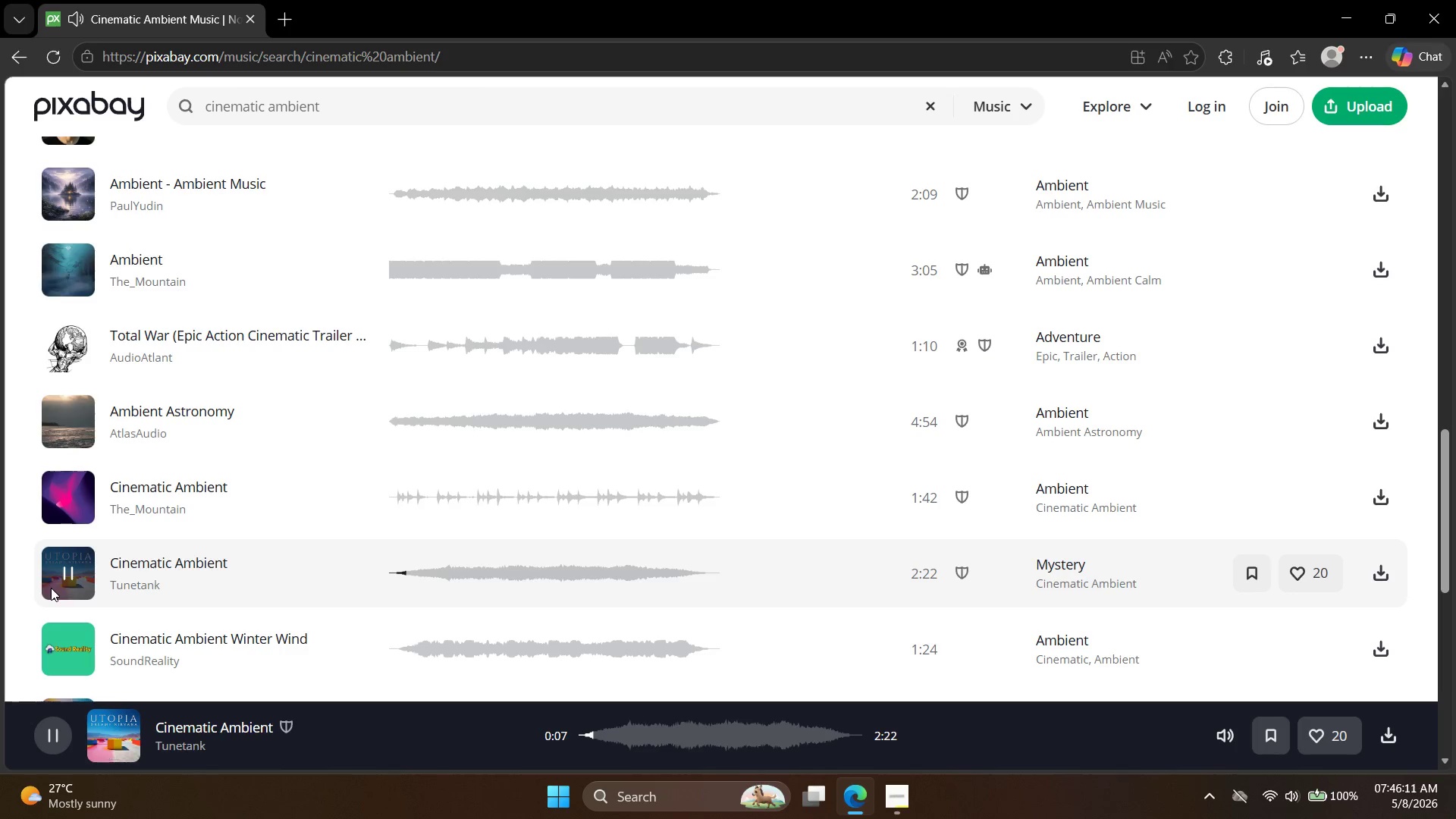 
wait(12.78)
 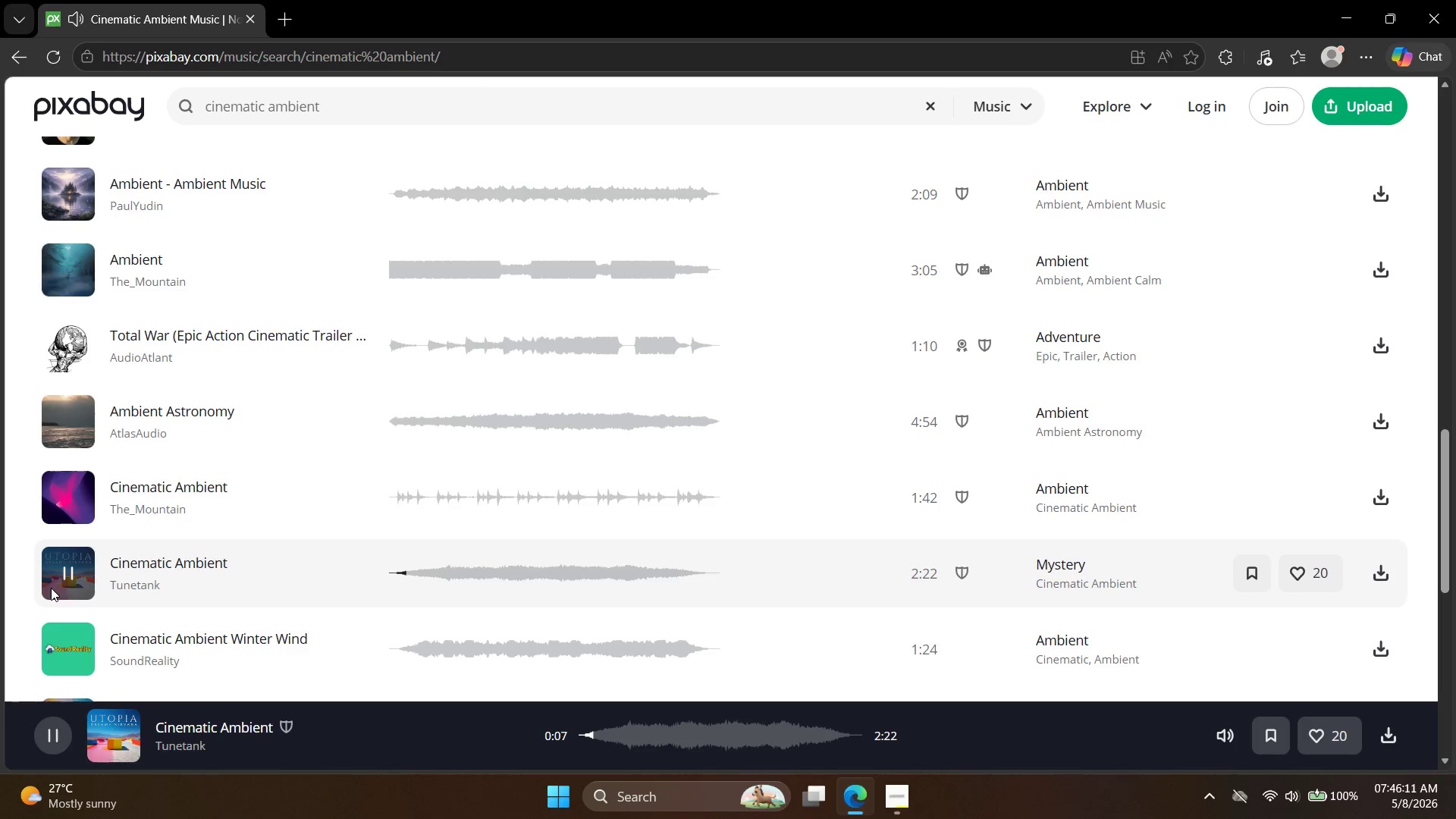 
left_click([52, 653])
 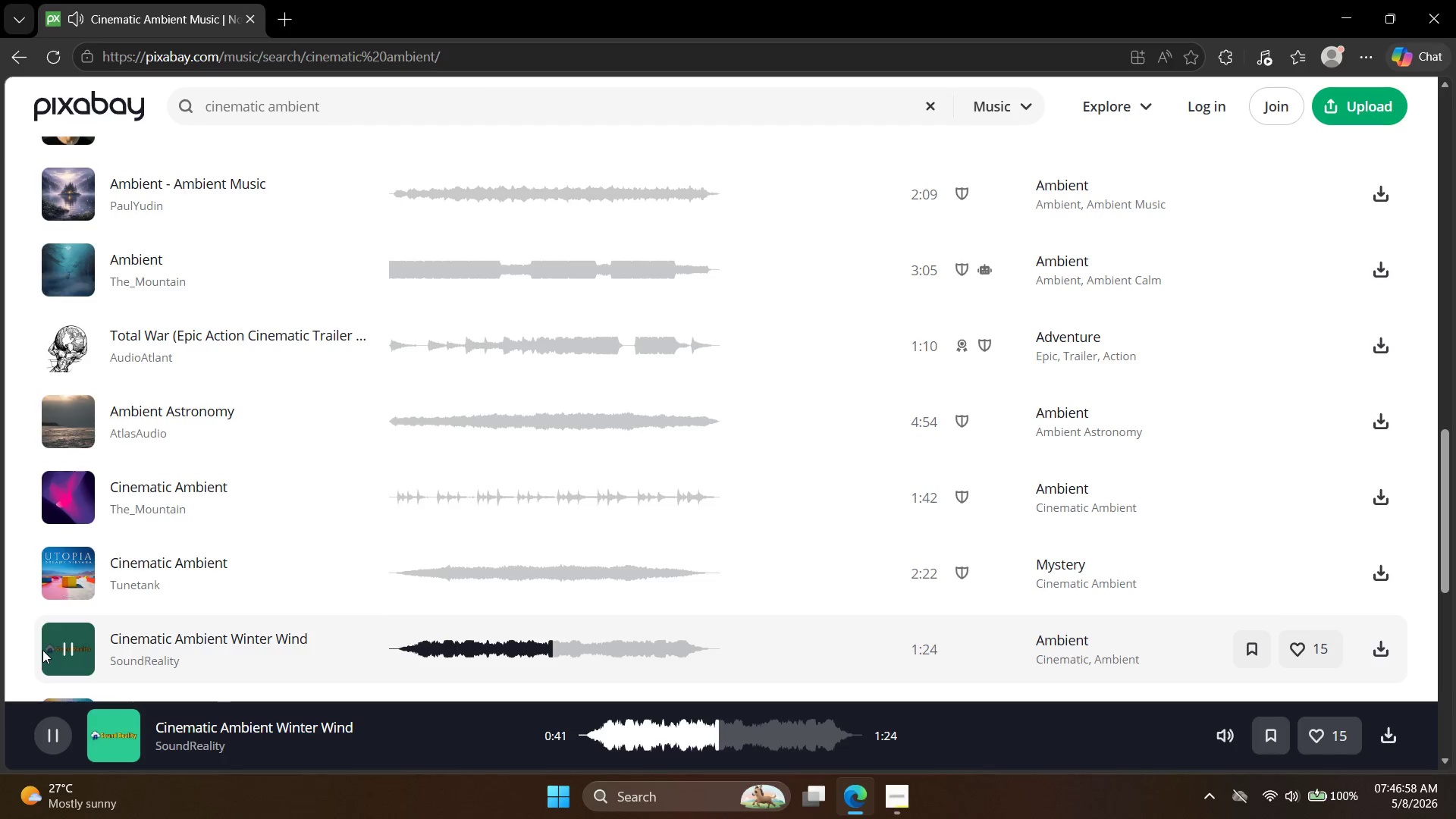 
wait(47.3)
 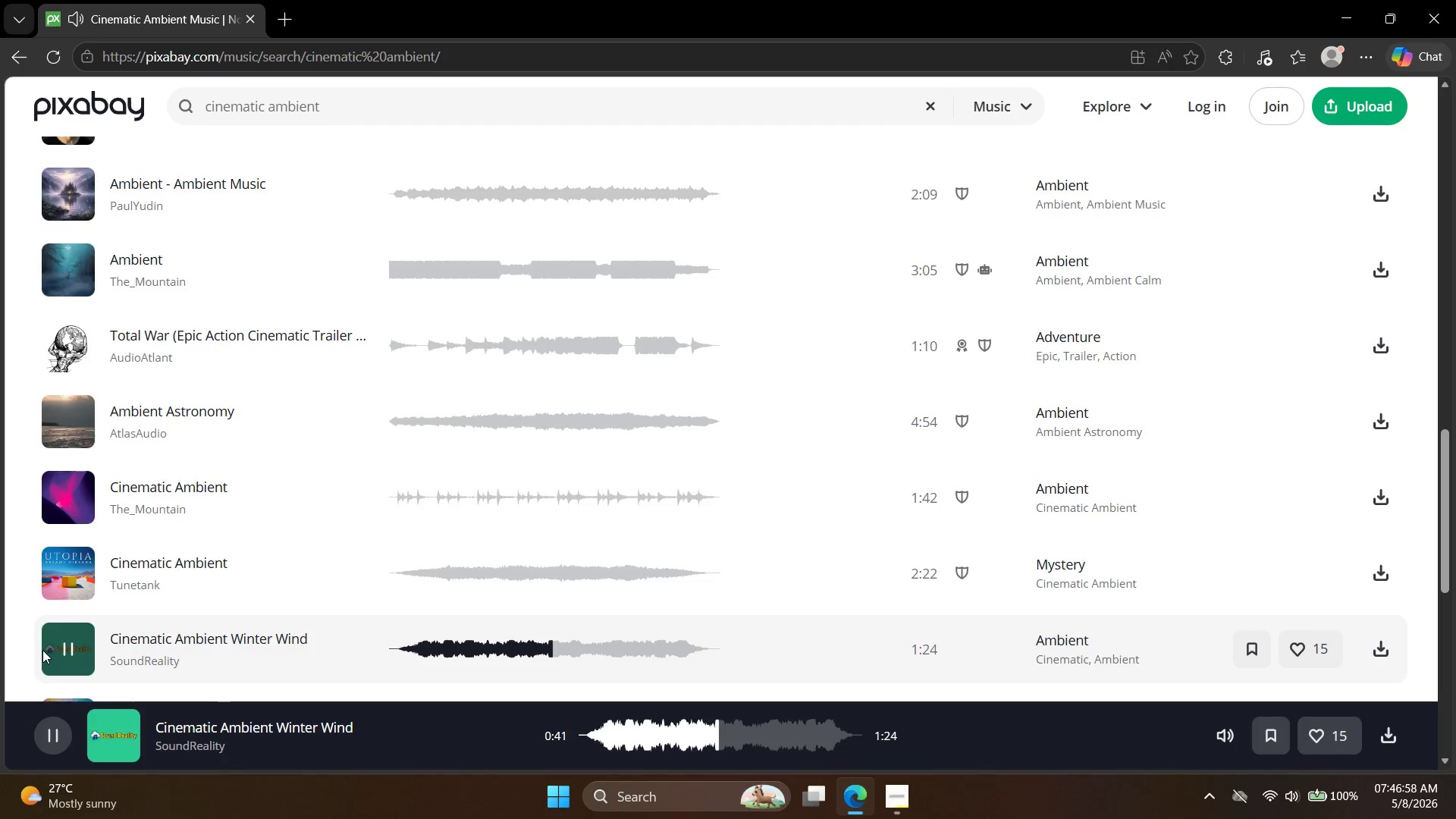 
left_click([93, 481])
 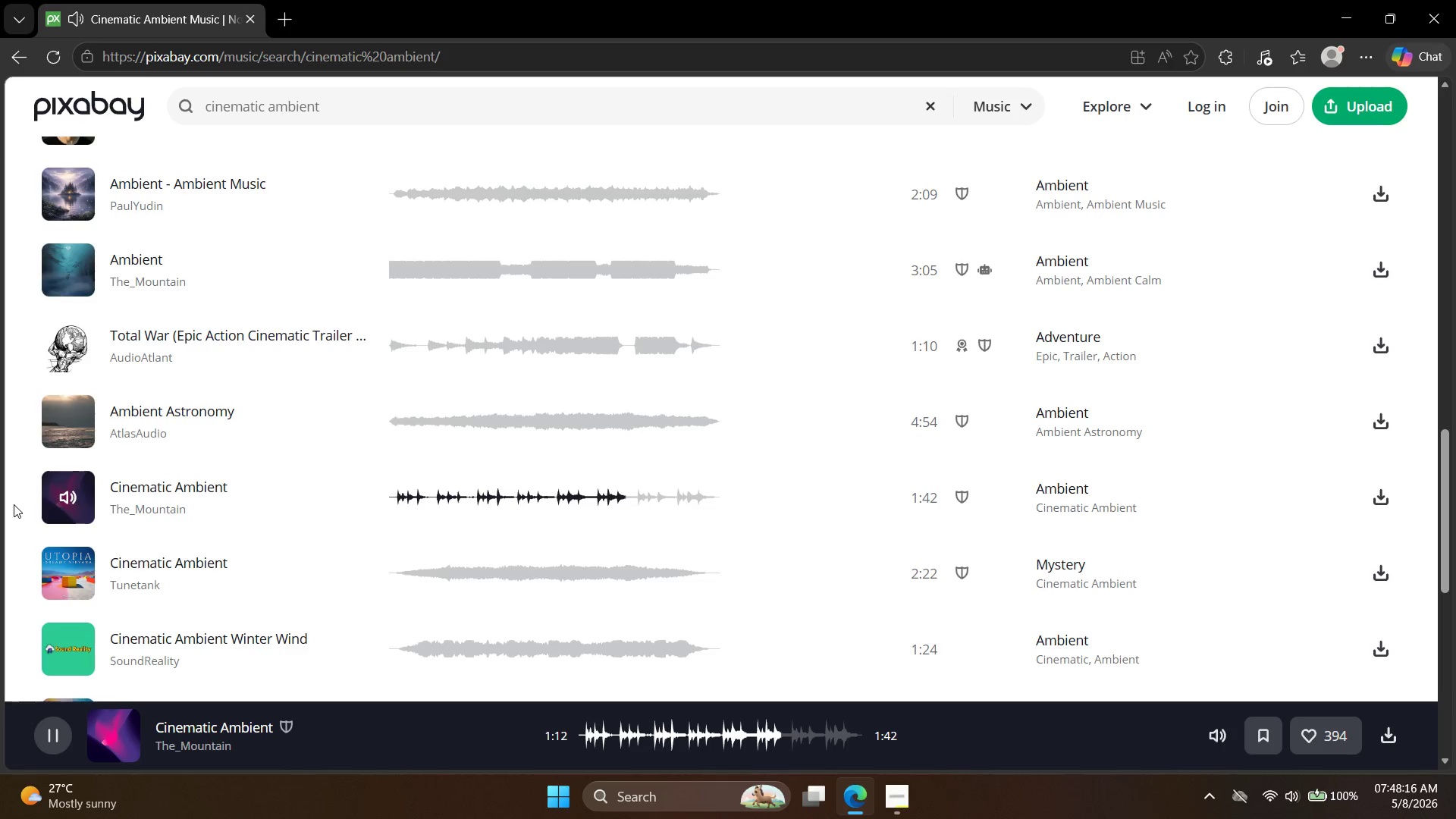 
wait(78.14)
 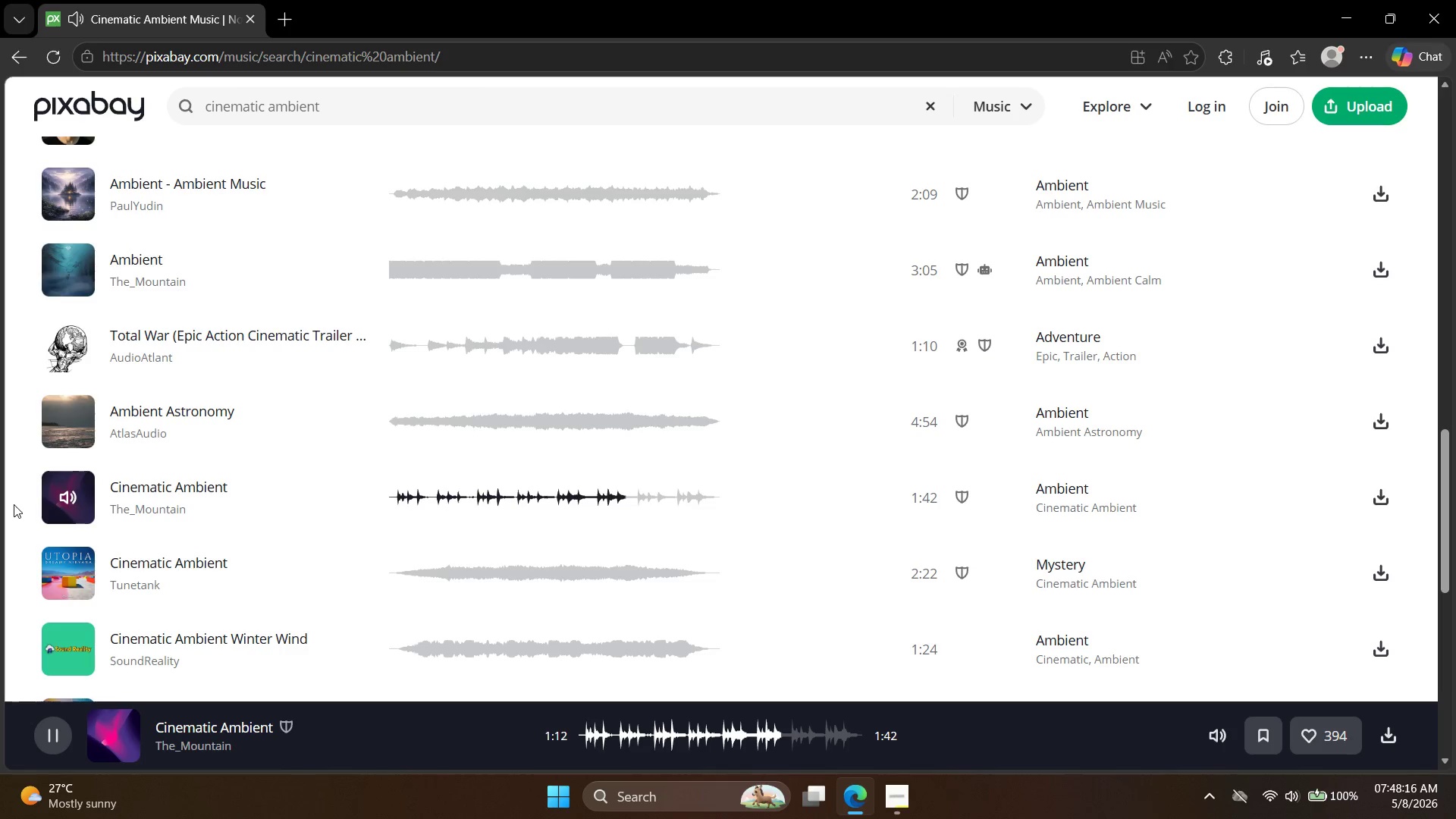 
left_click([92, 593])
 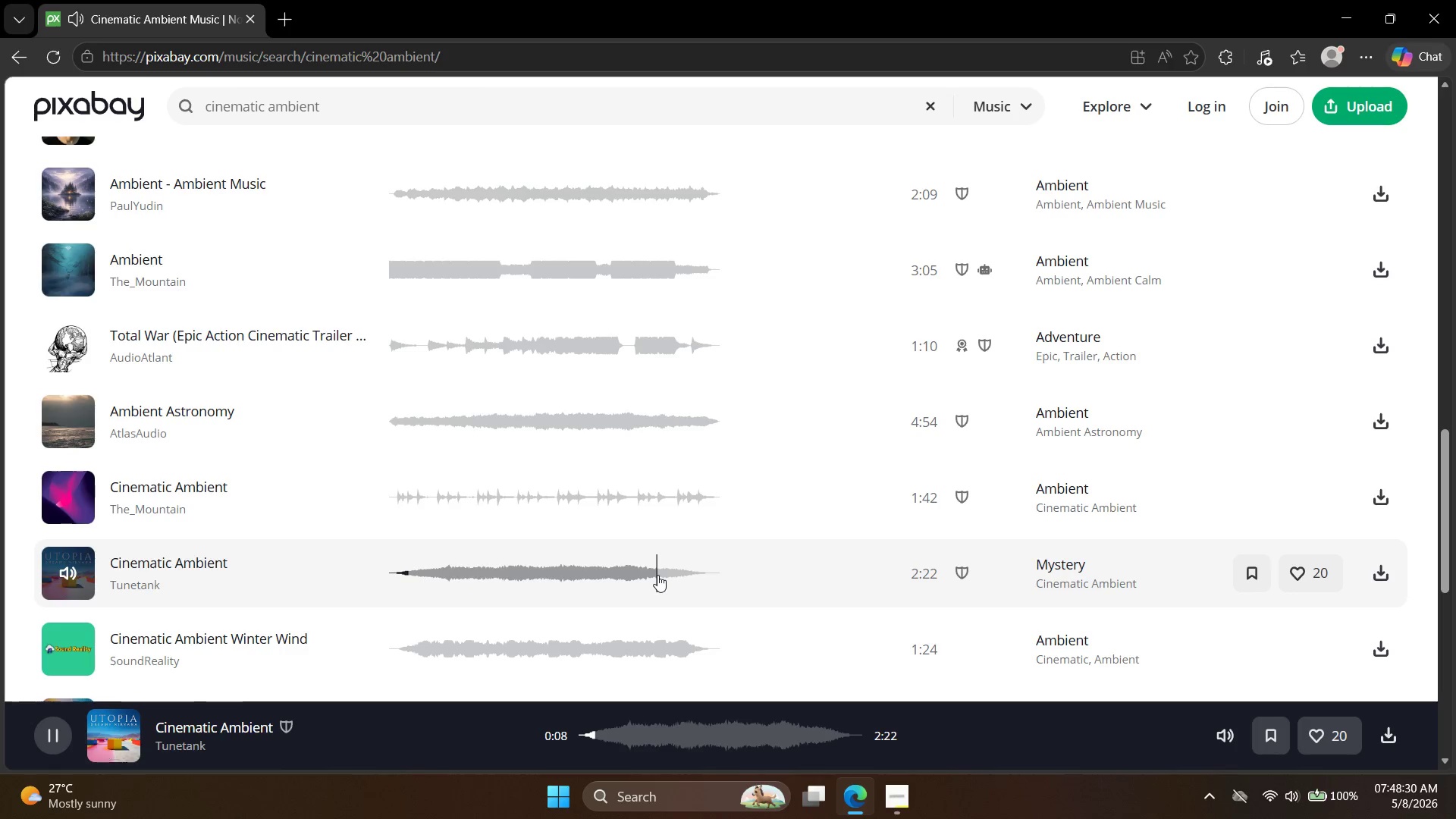 
wait(13.8)
 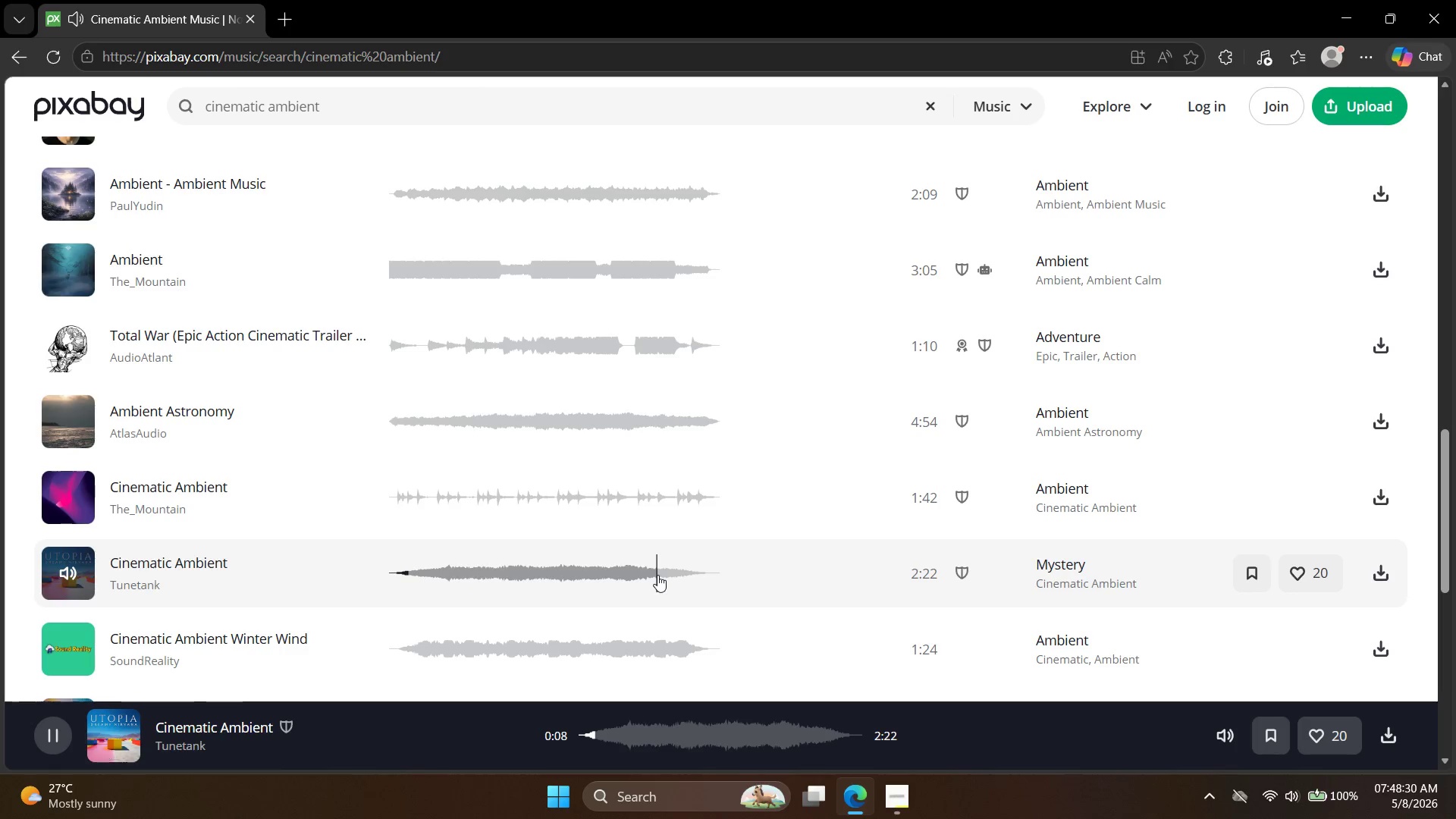 
left_click([632, 728])
 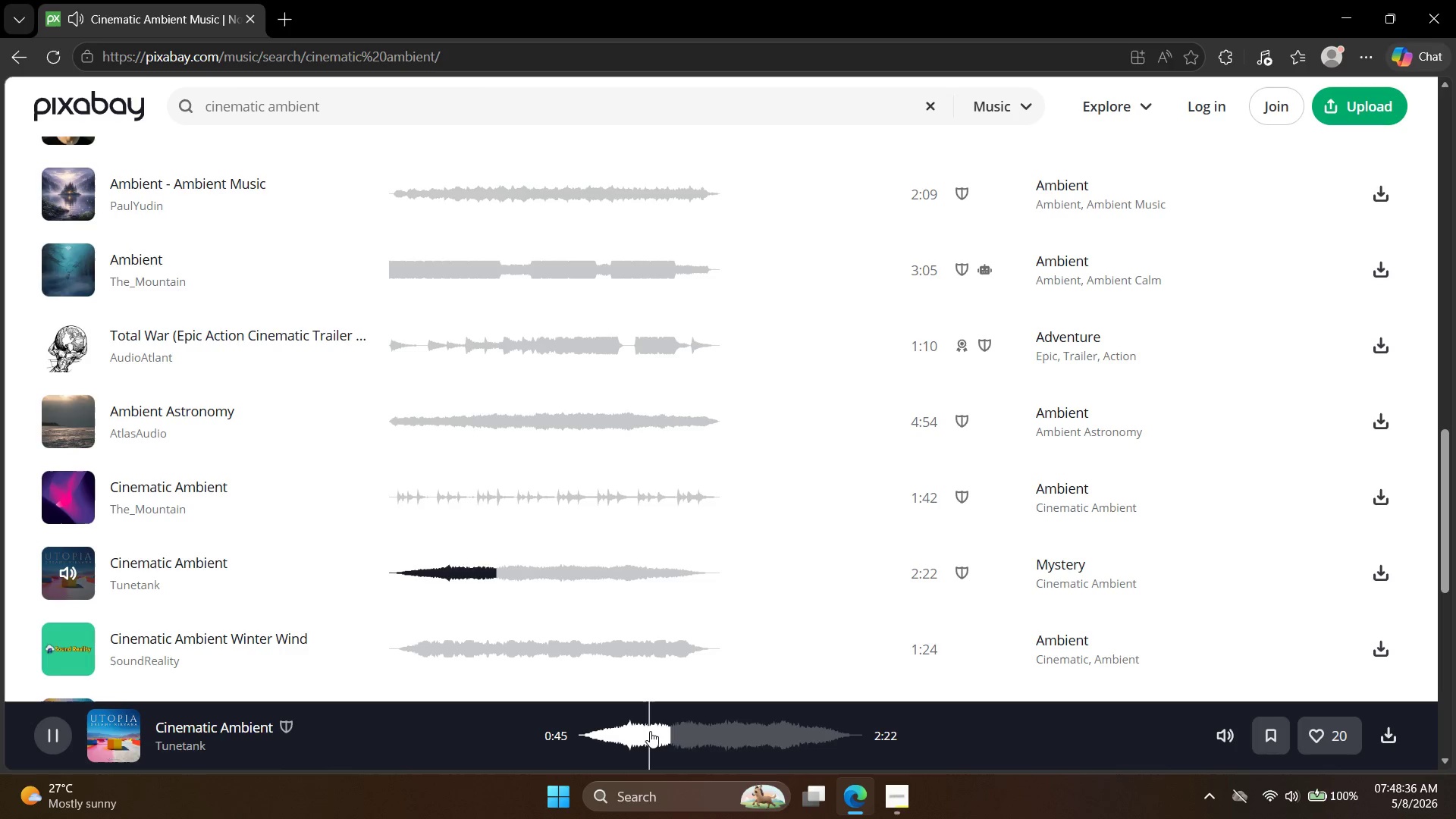 
left_click([648, 730])
 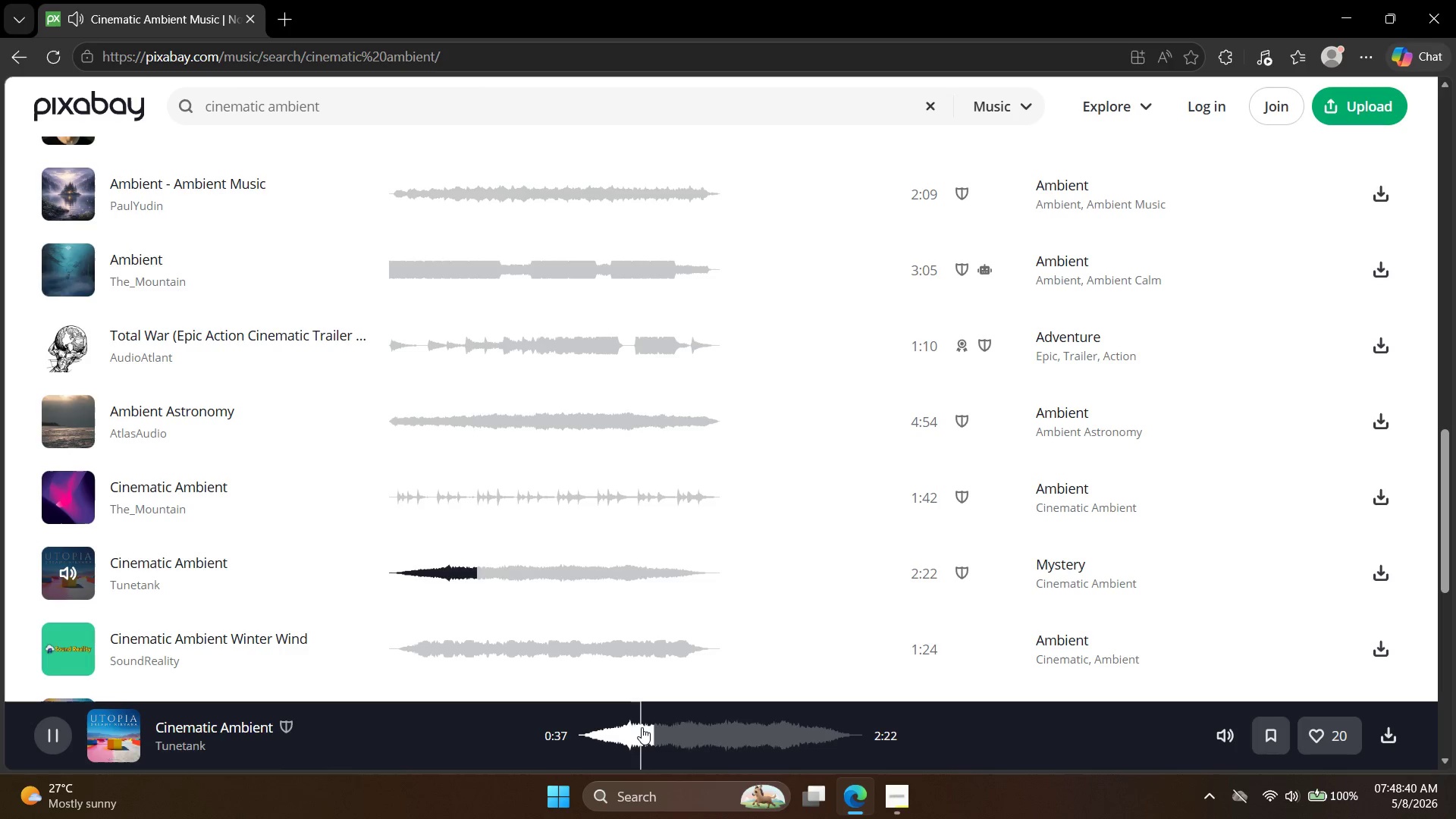 
left_click([589, 726])
 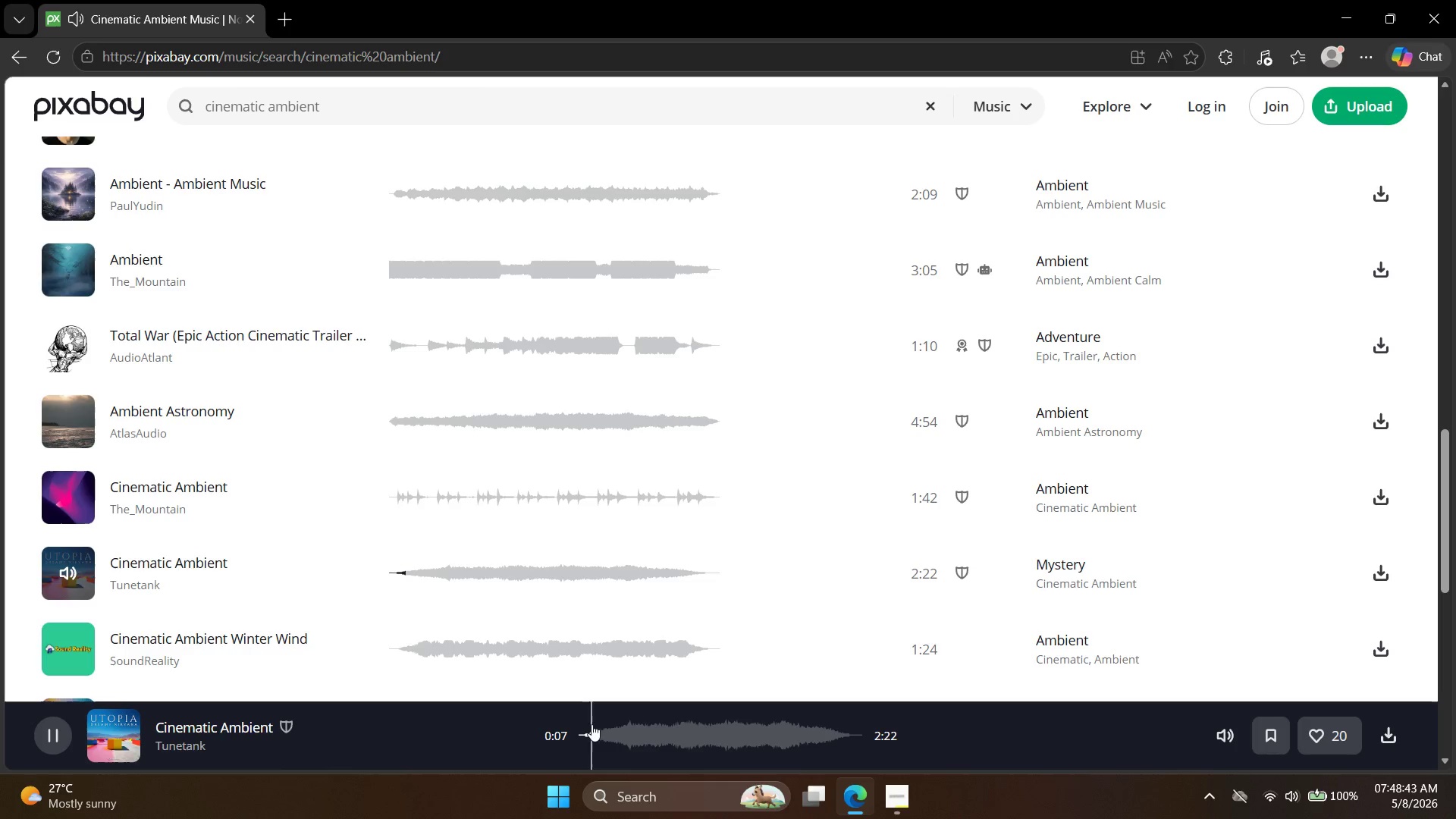 
left_click([67, 649])
 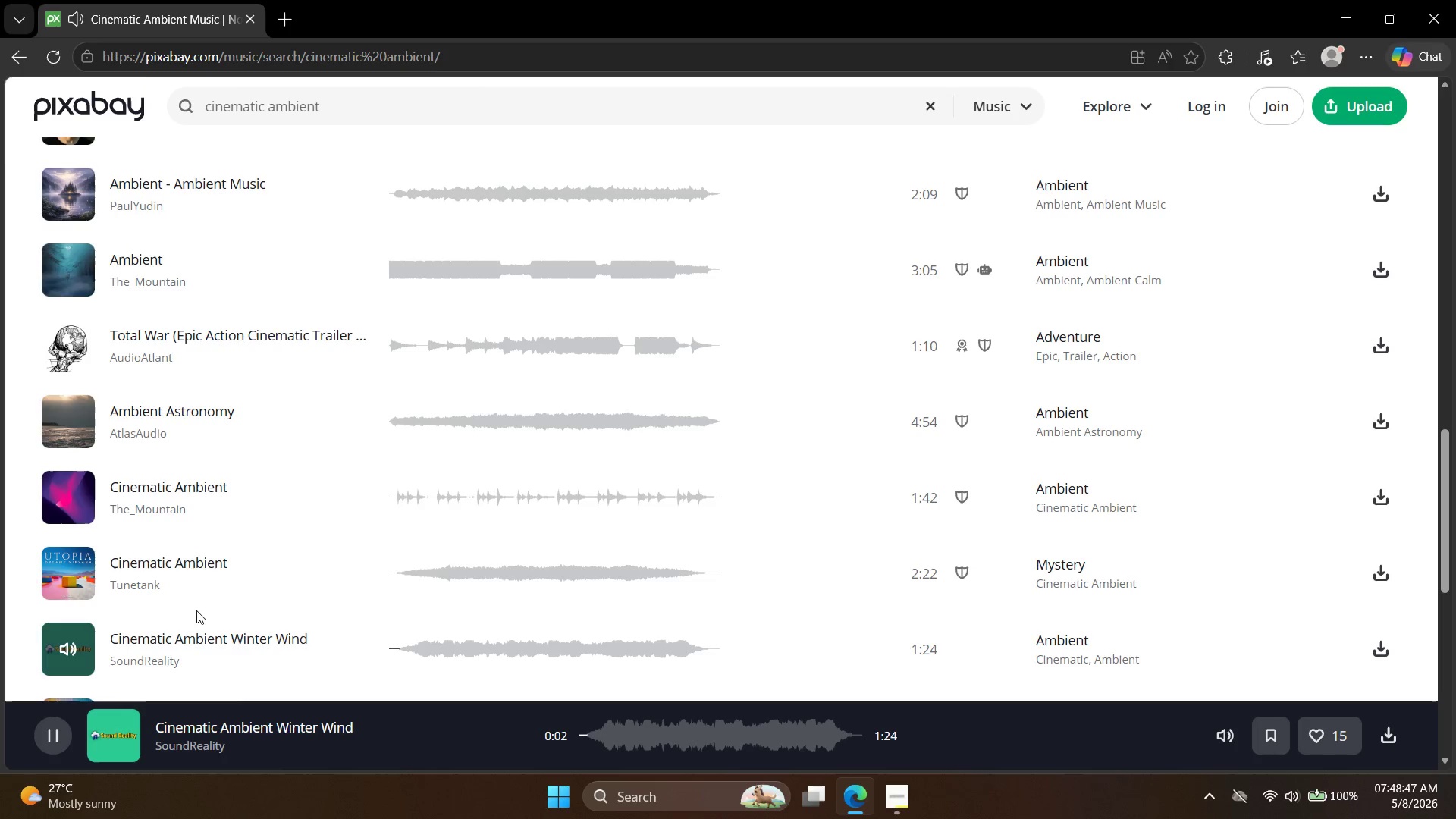 
scroll: coordinate [192, 406], scroll_direction: up, amount: 11.0
 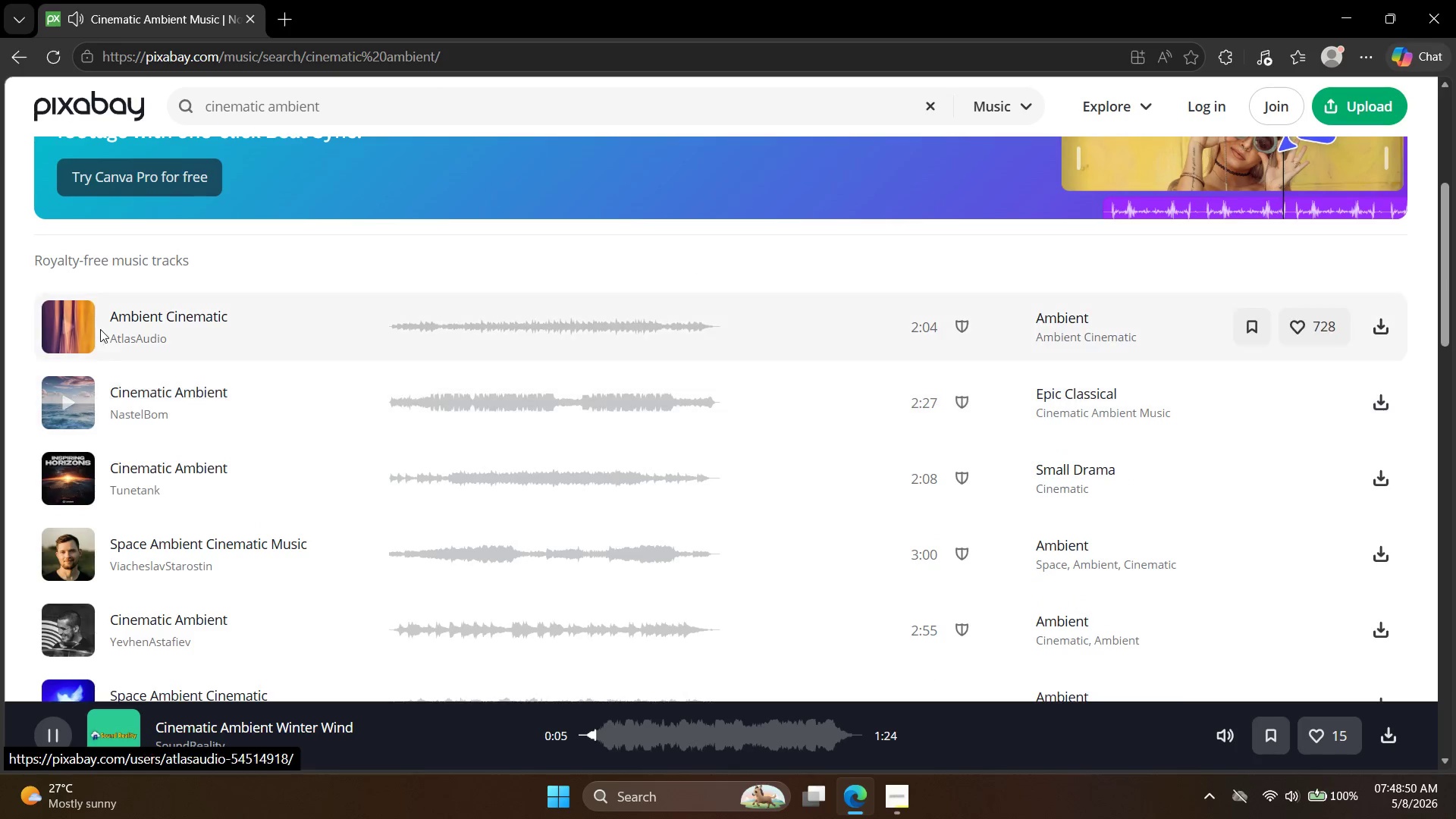 
left_click([81, 320])
 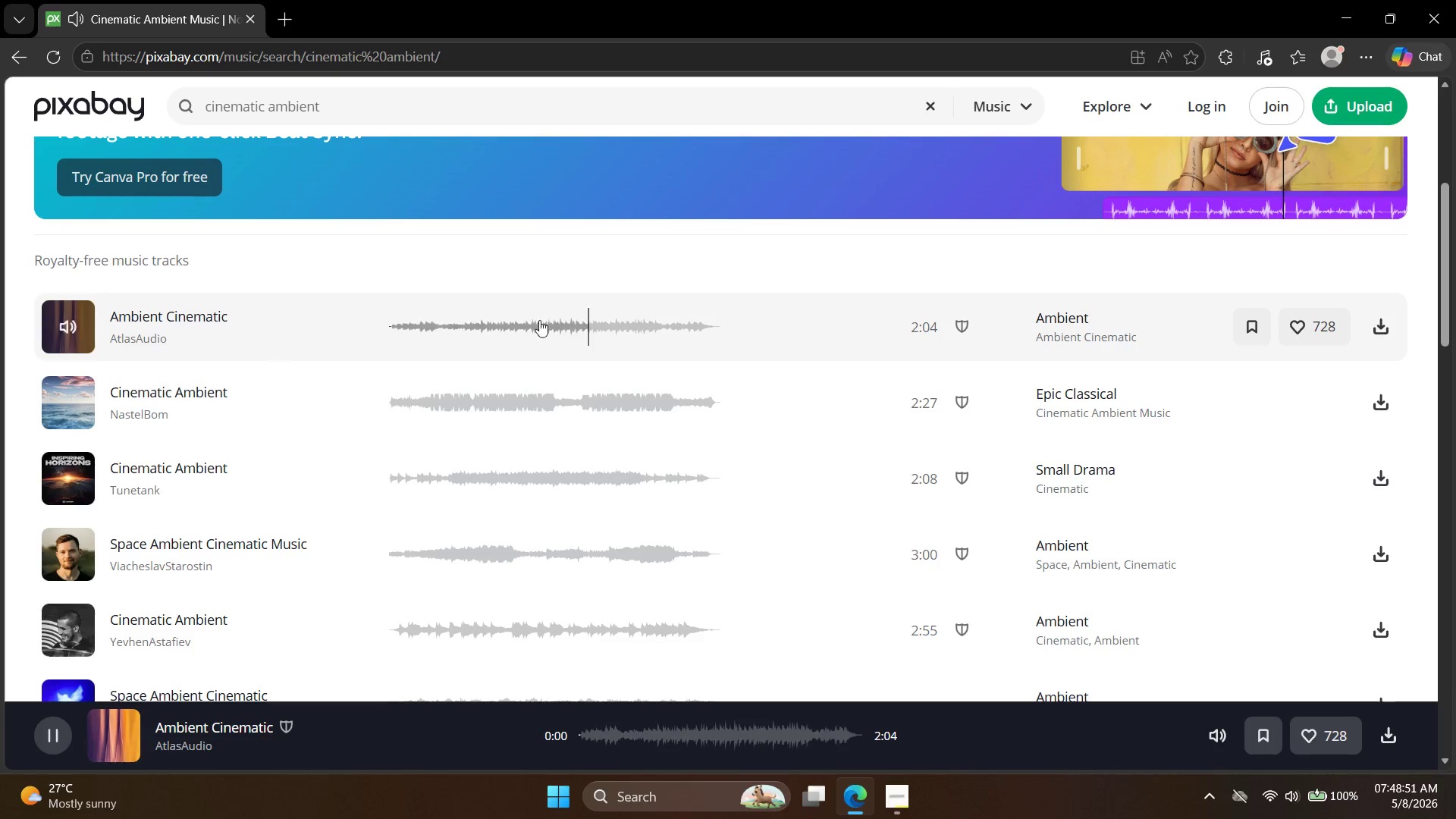 
left_click([397, 327])
 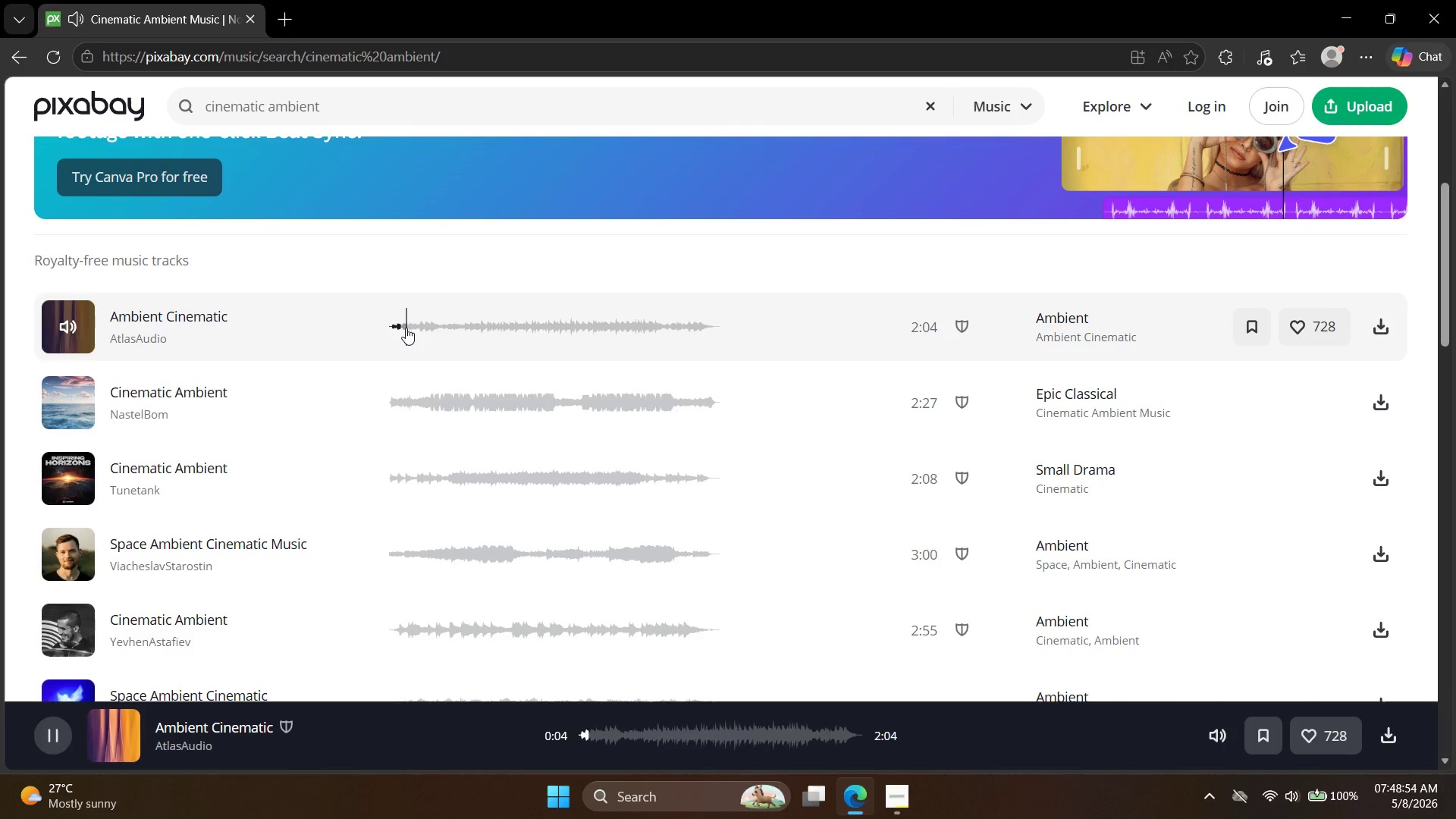 
left_click([74, 474])
 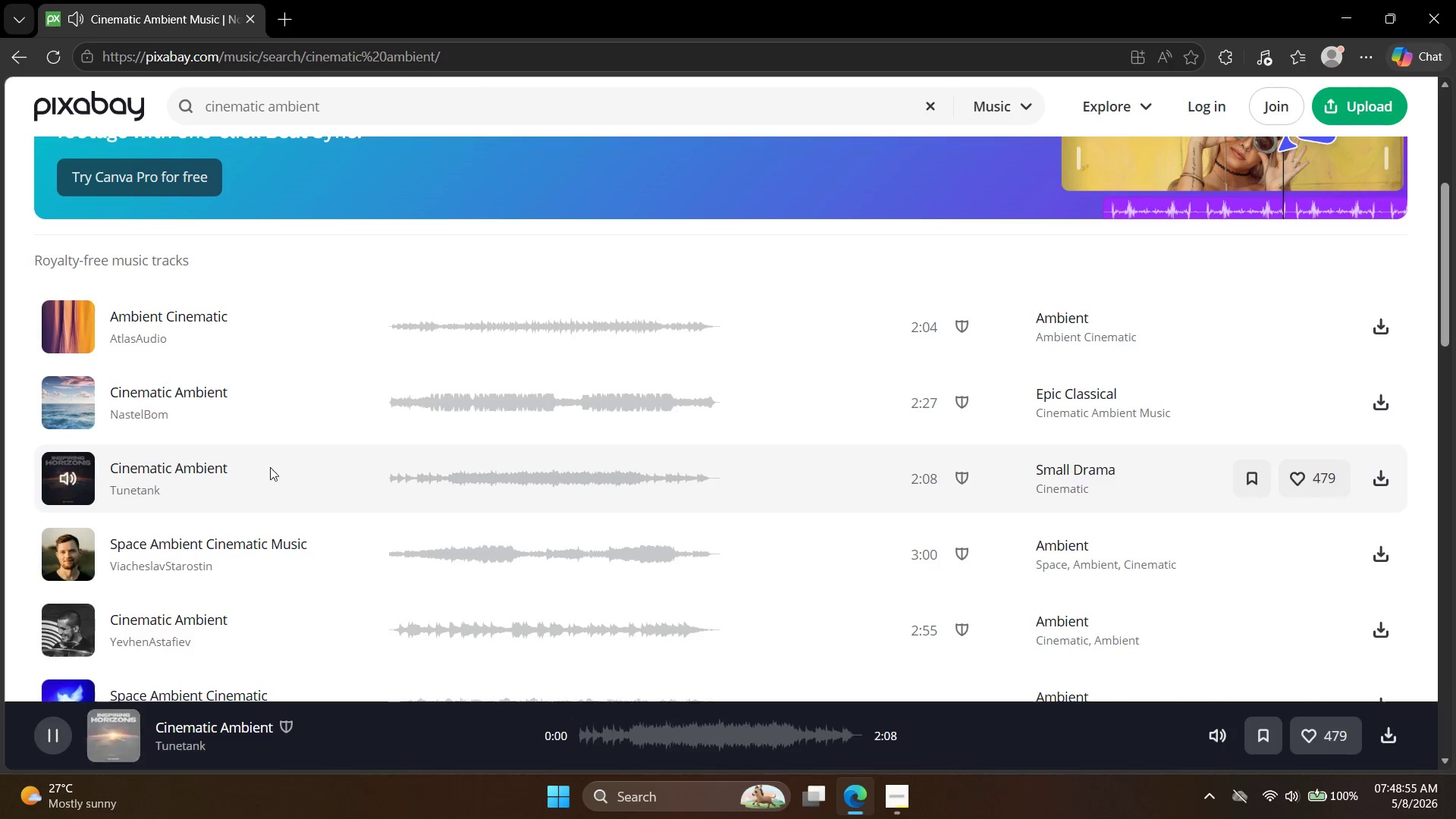 
scroll: coordinate [318, 505], scroll_direction: down, amount: 5.0
 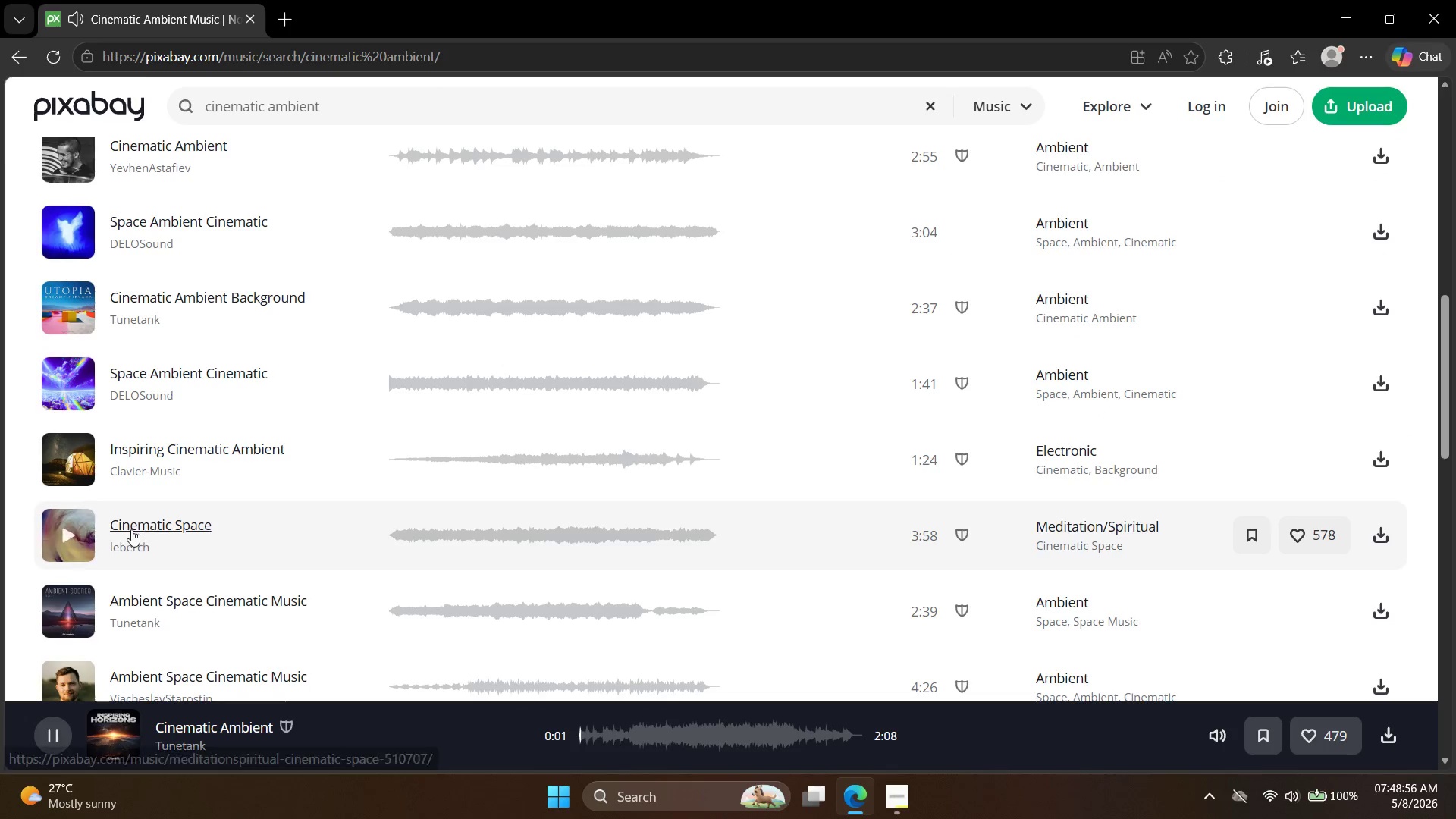 
left_click([115, 588])
 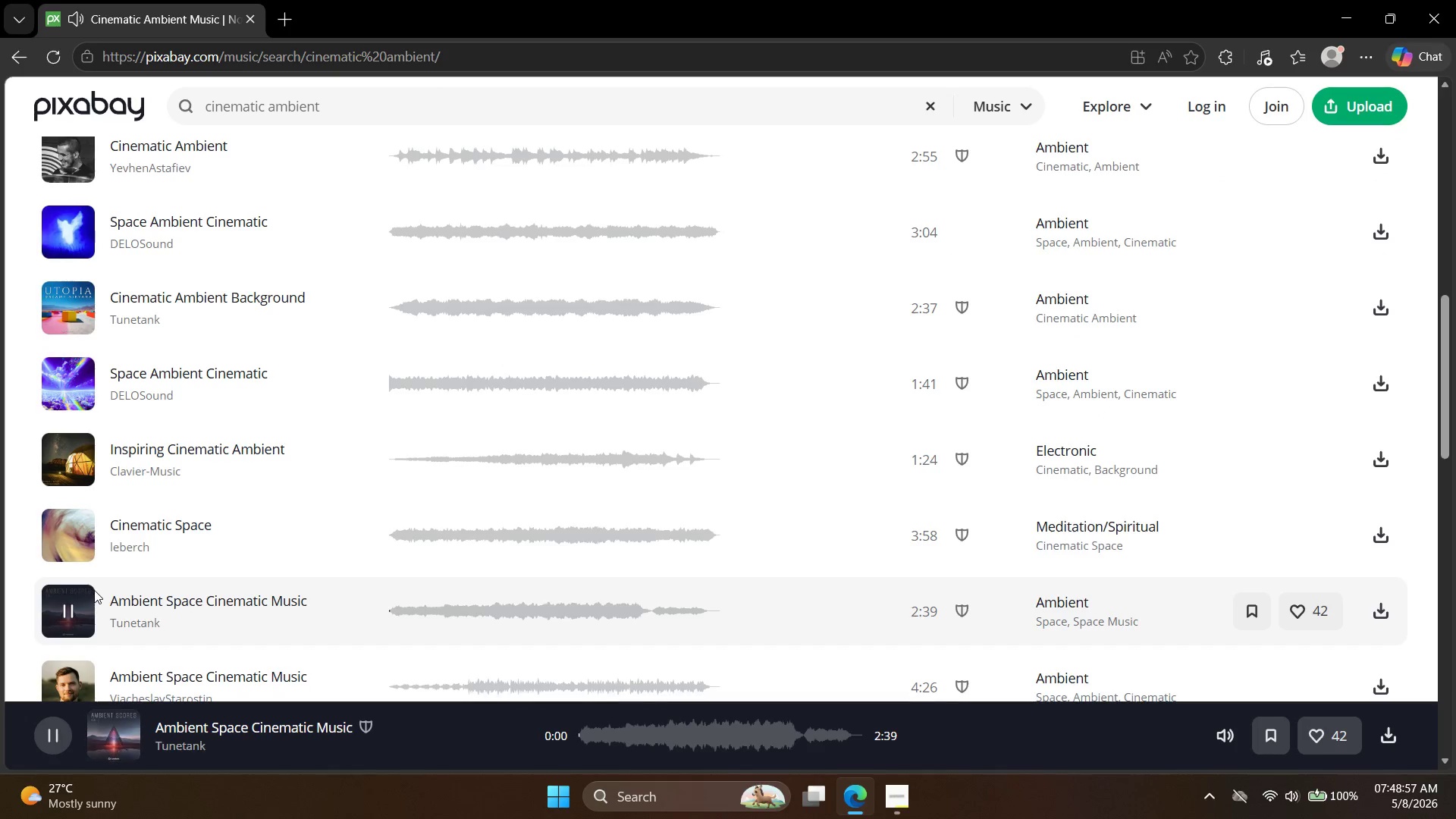 
scroll: coordinate [378, 554], scroll_direction: down, amount: 1.0
 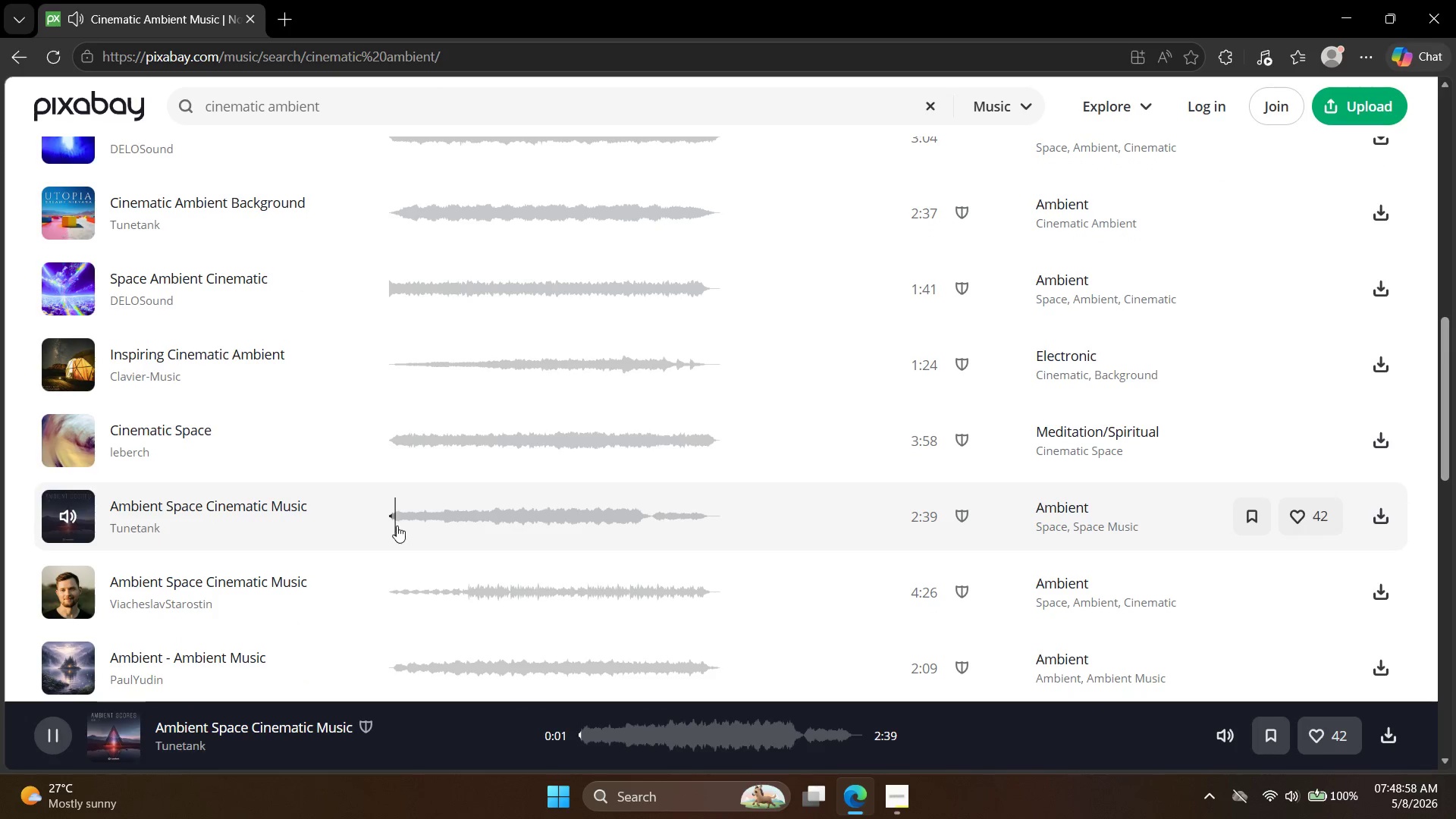 
left_click_drag(start_coordinate=[398, 521], to_coordinate=[409, 521])
 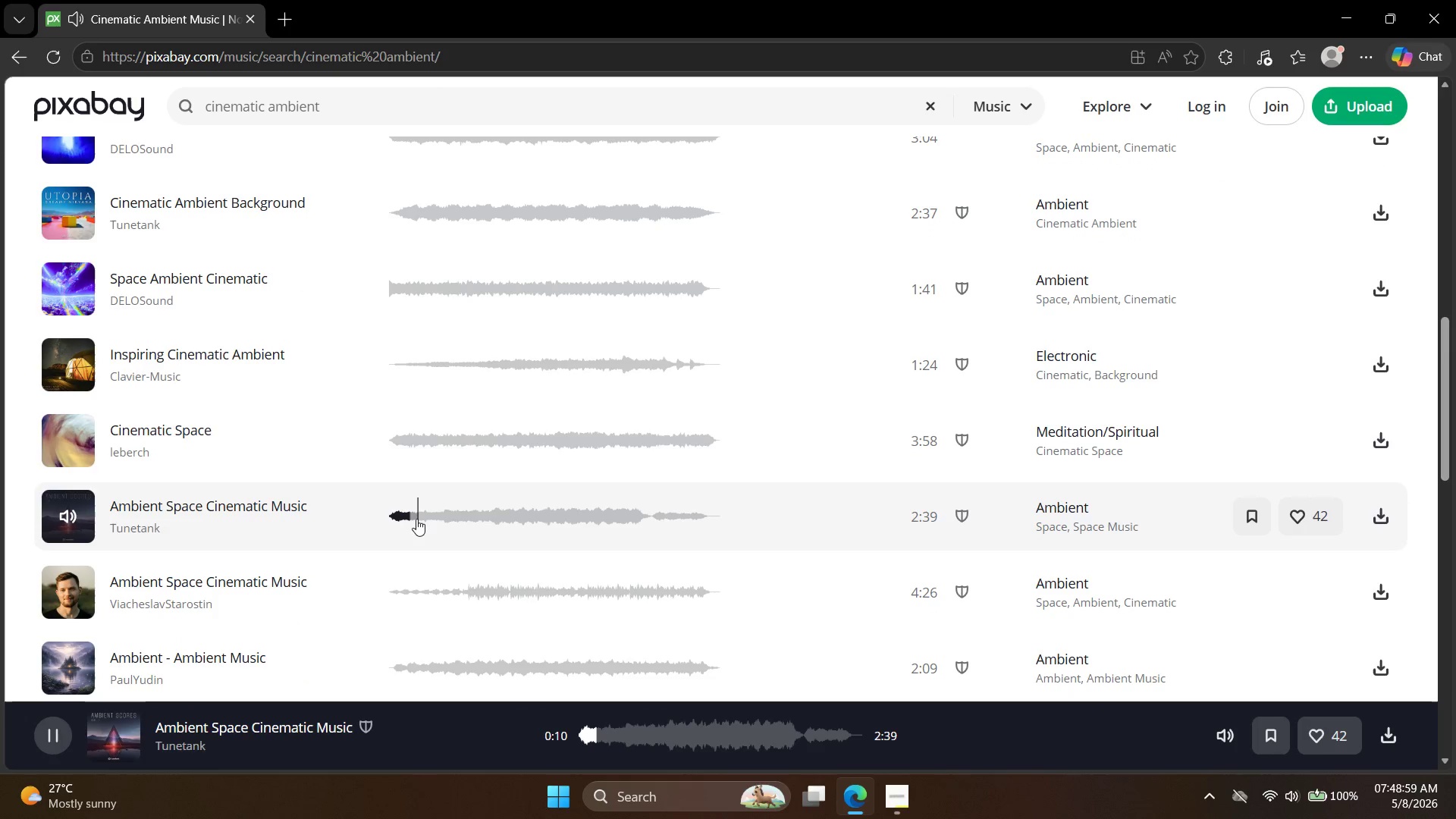 
left_click_drag(start_coordinate=[416, 518], to_coordinate=[438, 519])
 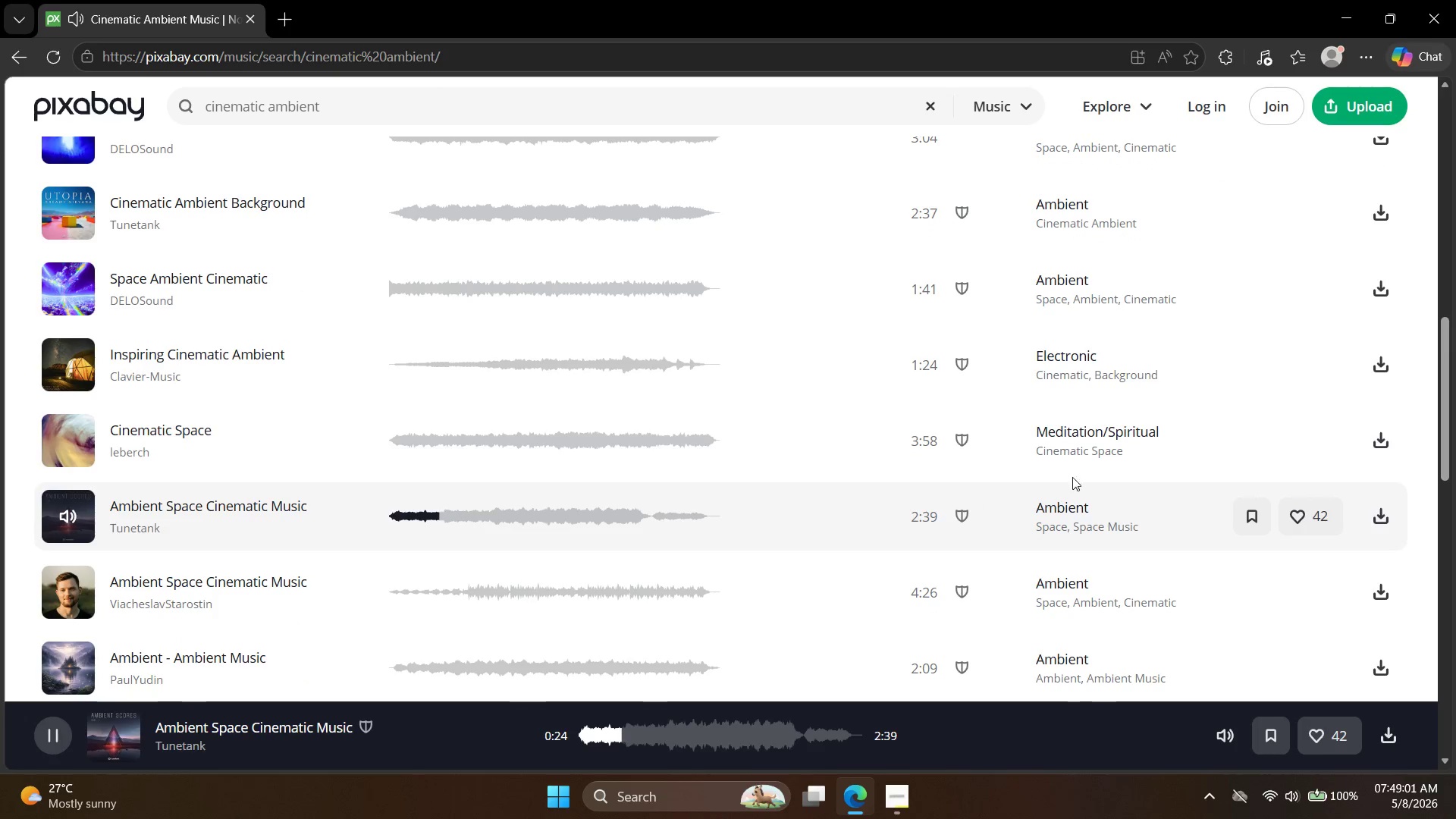 
left_click([1382, 515])
 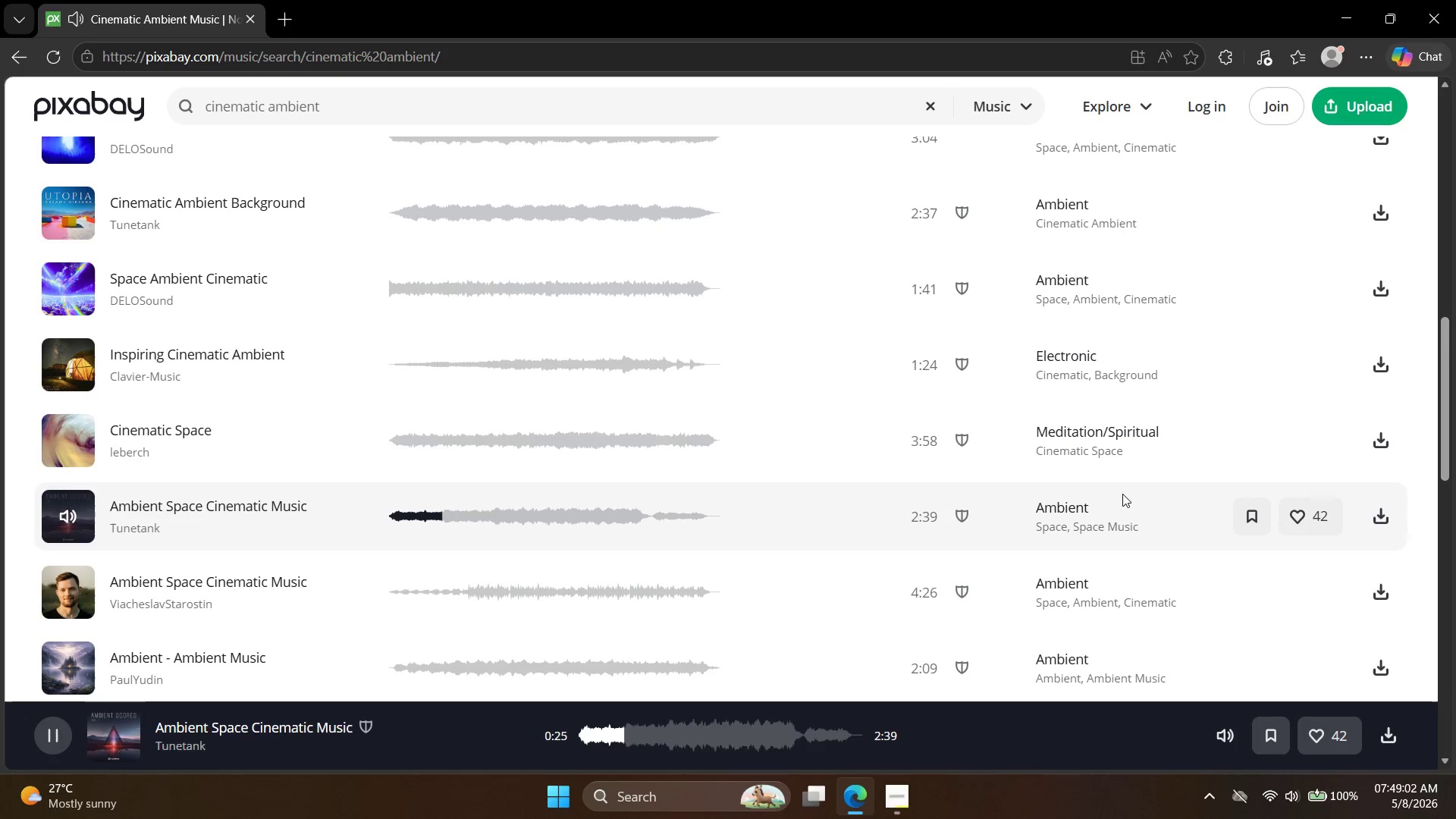 
mouse_move([1021, 474])
 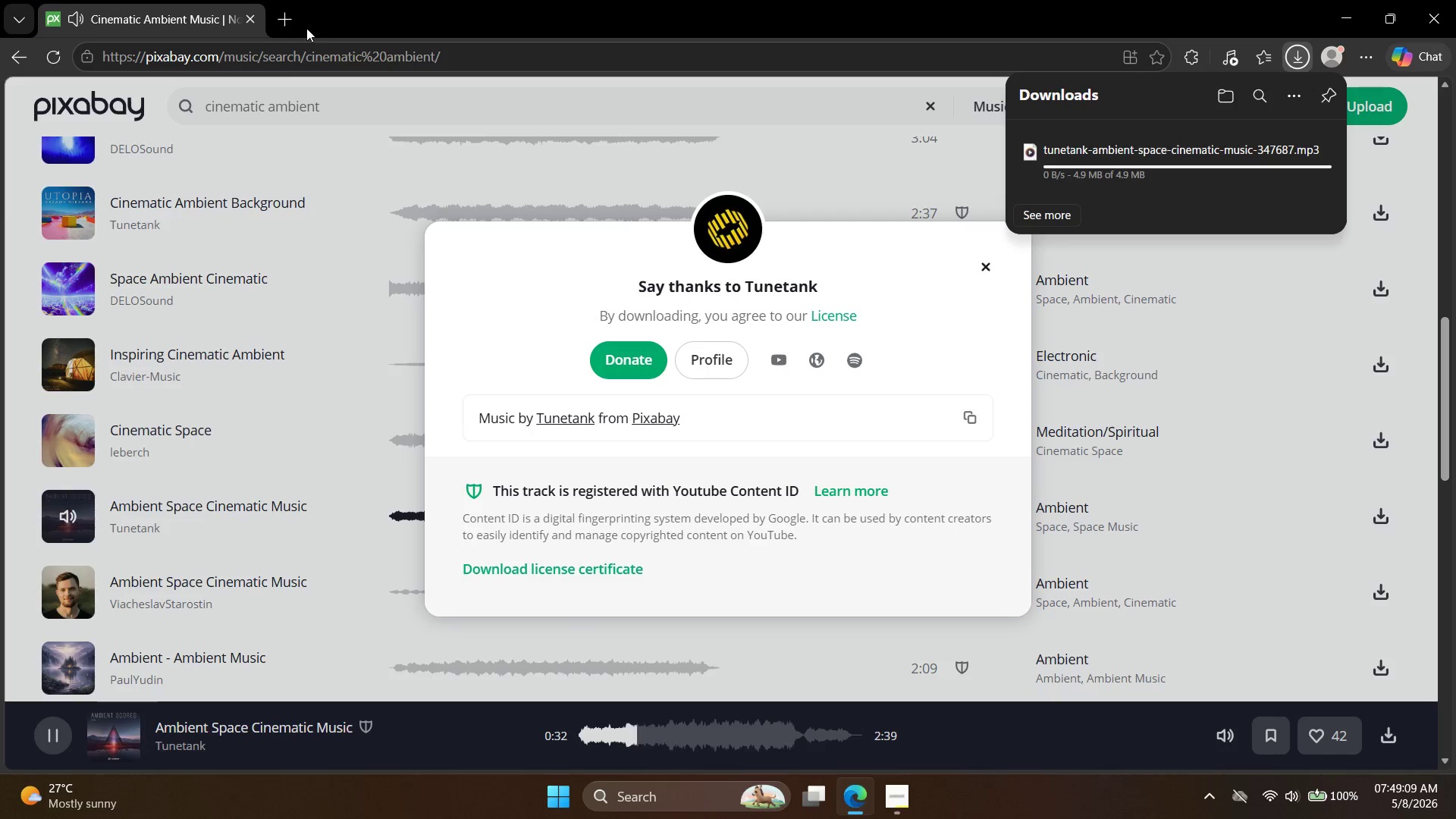 
left_click([297, 24])
 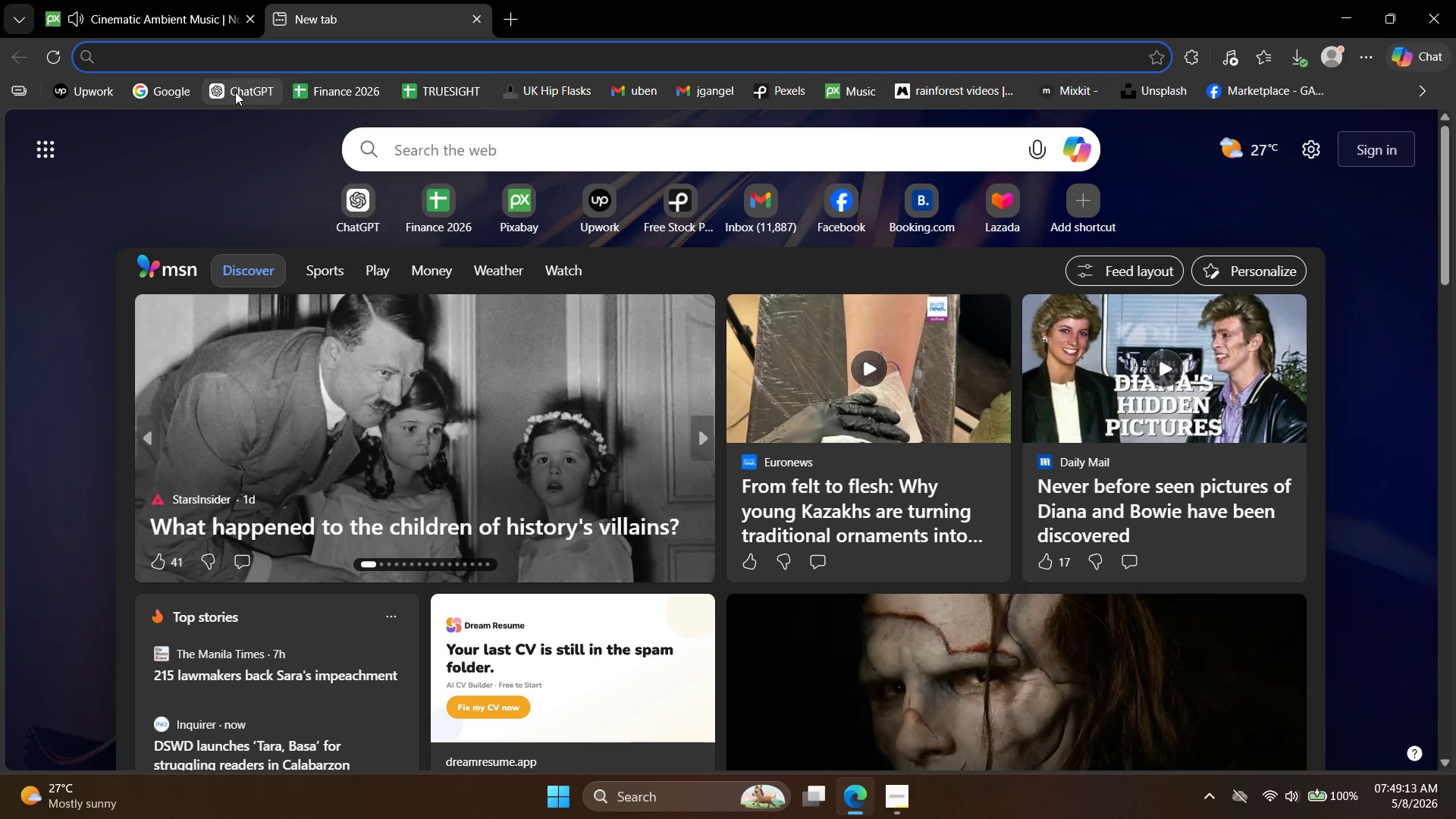 
left_click([775, 92])
 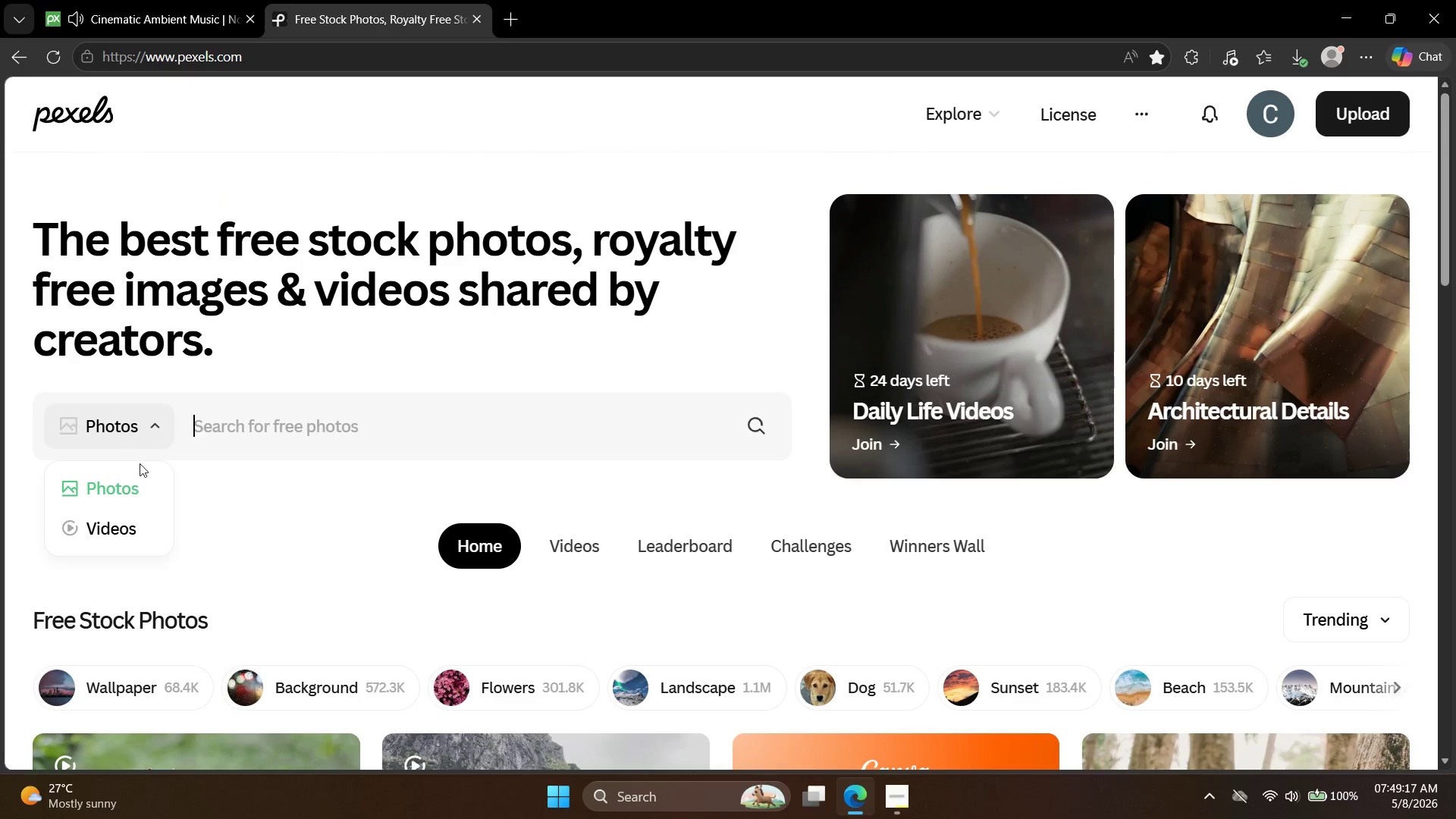 
left_click([303, 410])
 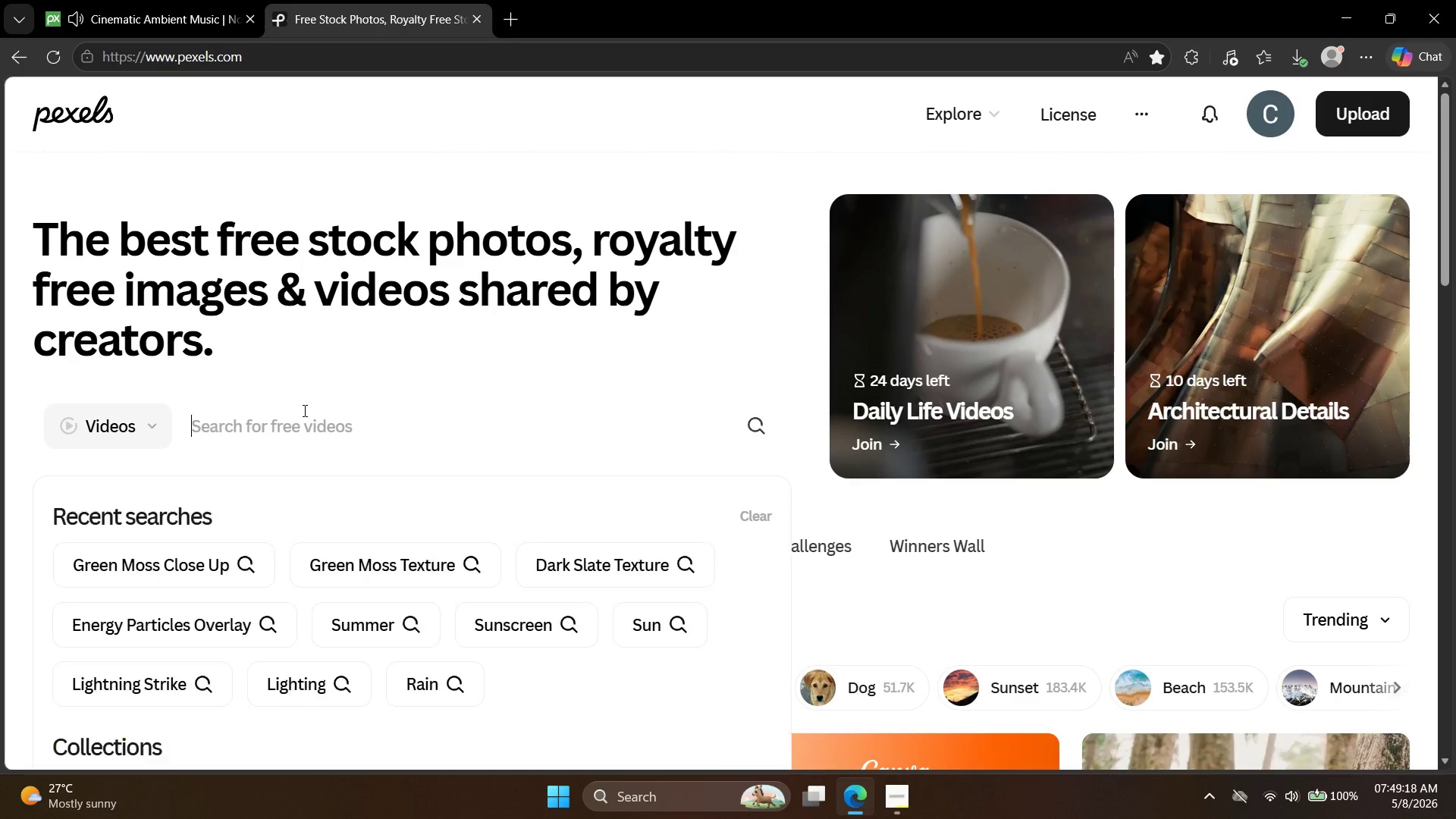 
type(dark smokj)
key(Backspace)
type(e)
 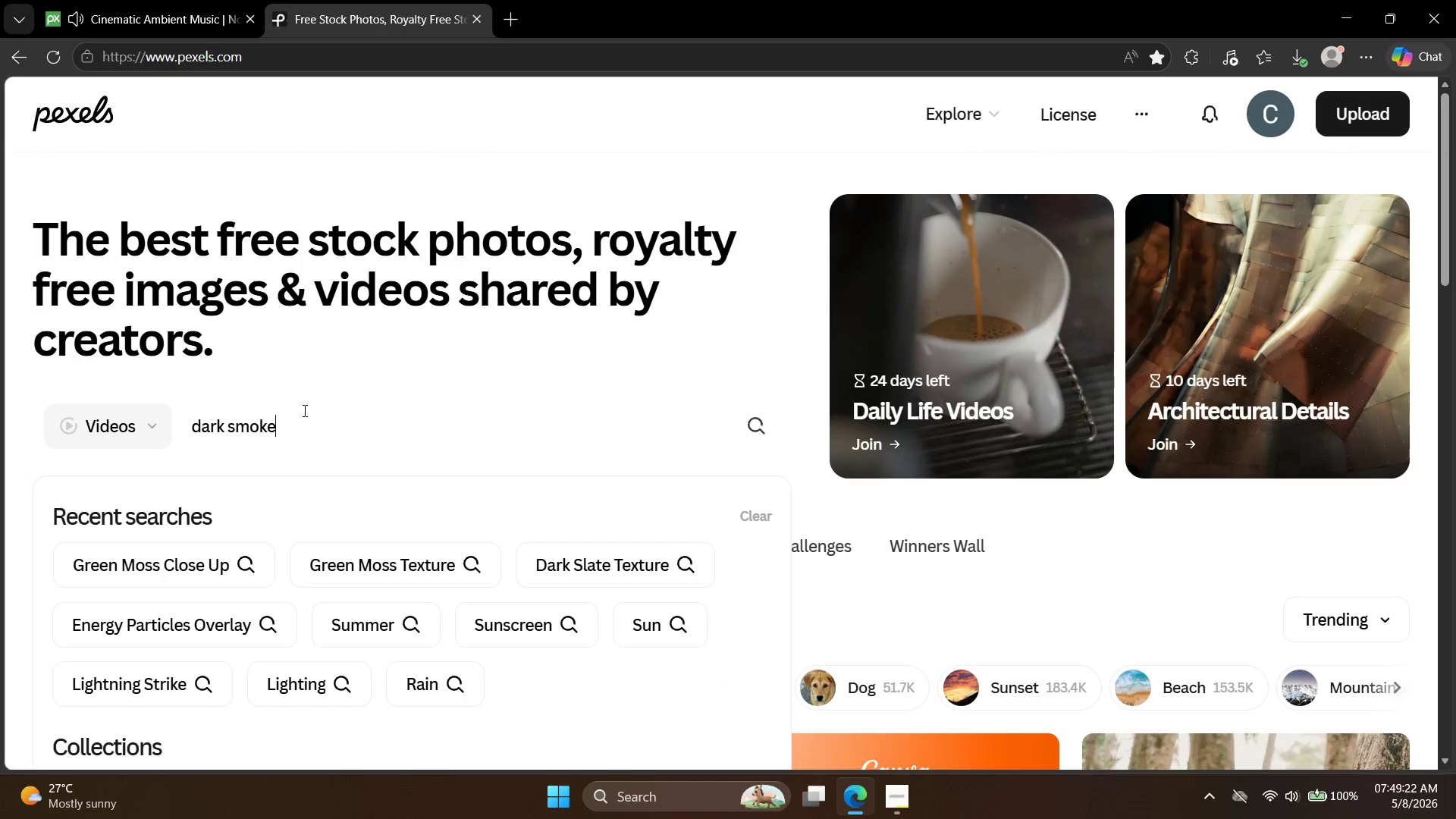 
key(Enter)
 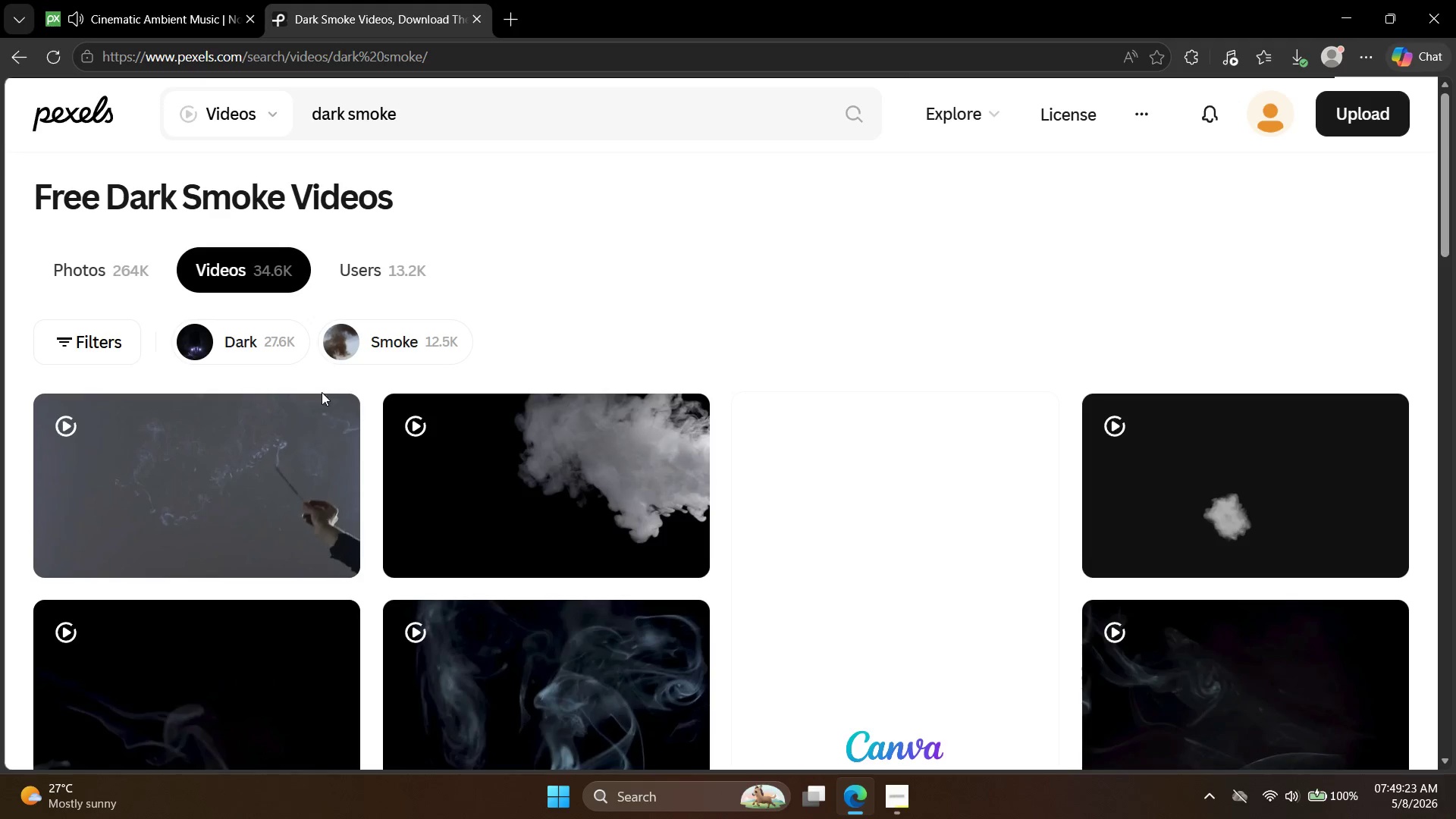 
scroll: coordinate [645, 340], scroll_direction: down, amount: 18.0
 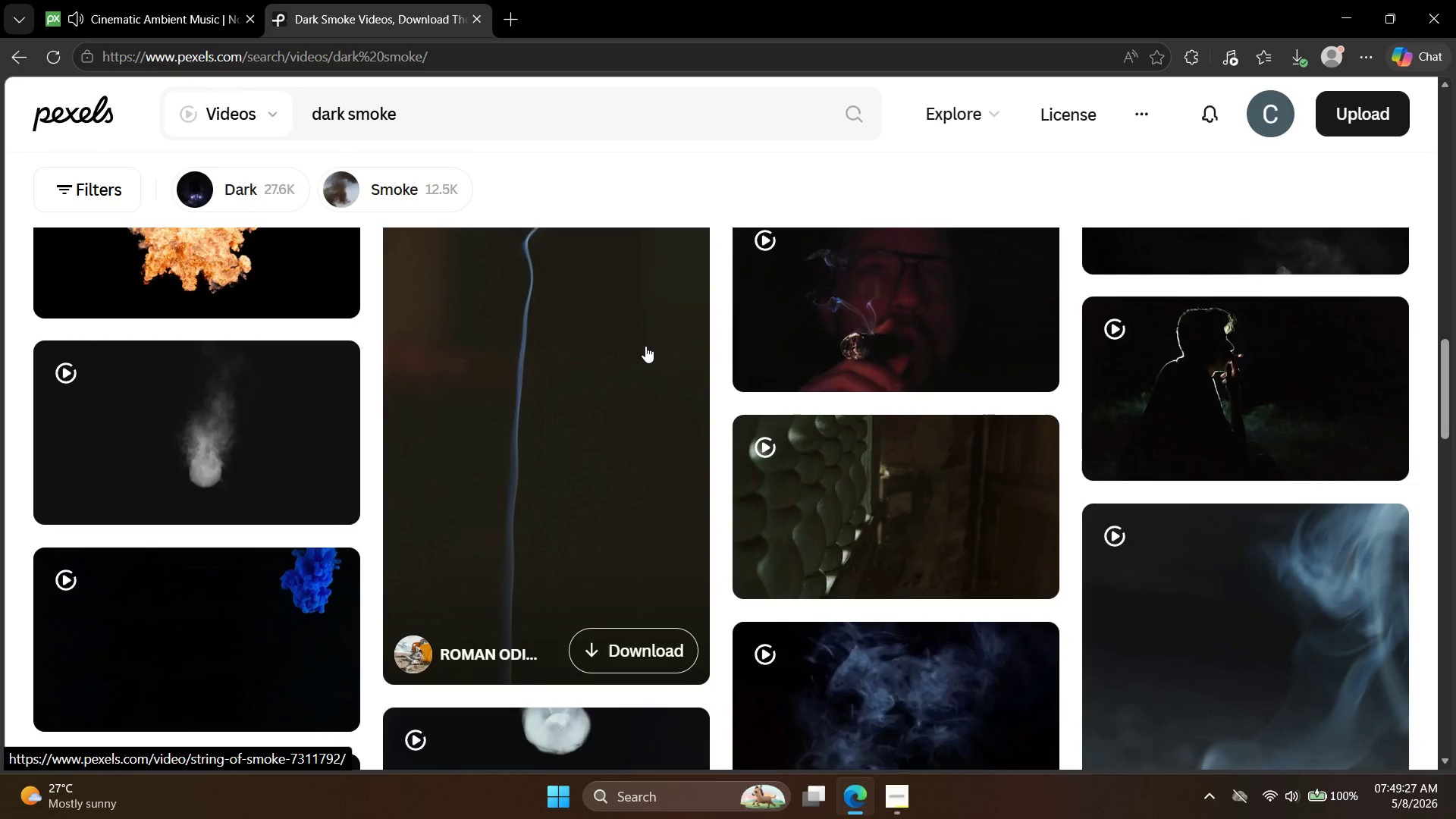 
scroll: coordinate [640, 361], scroll_direction: down, amount: 10.0
 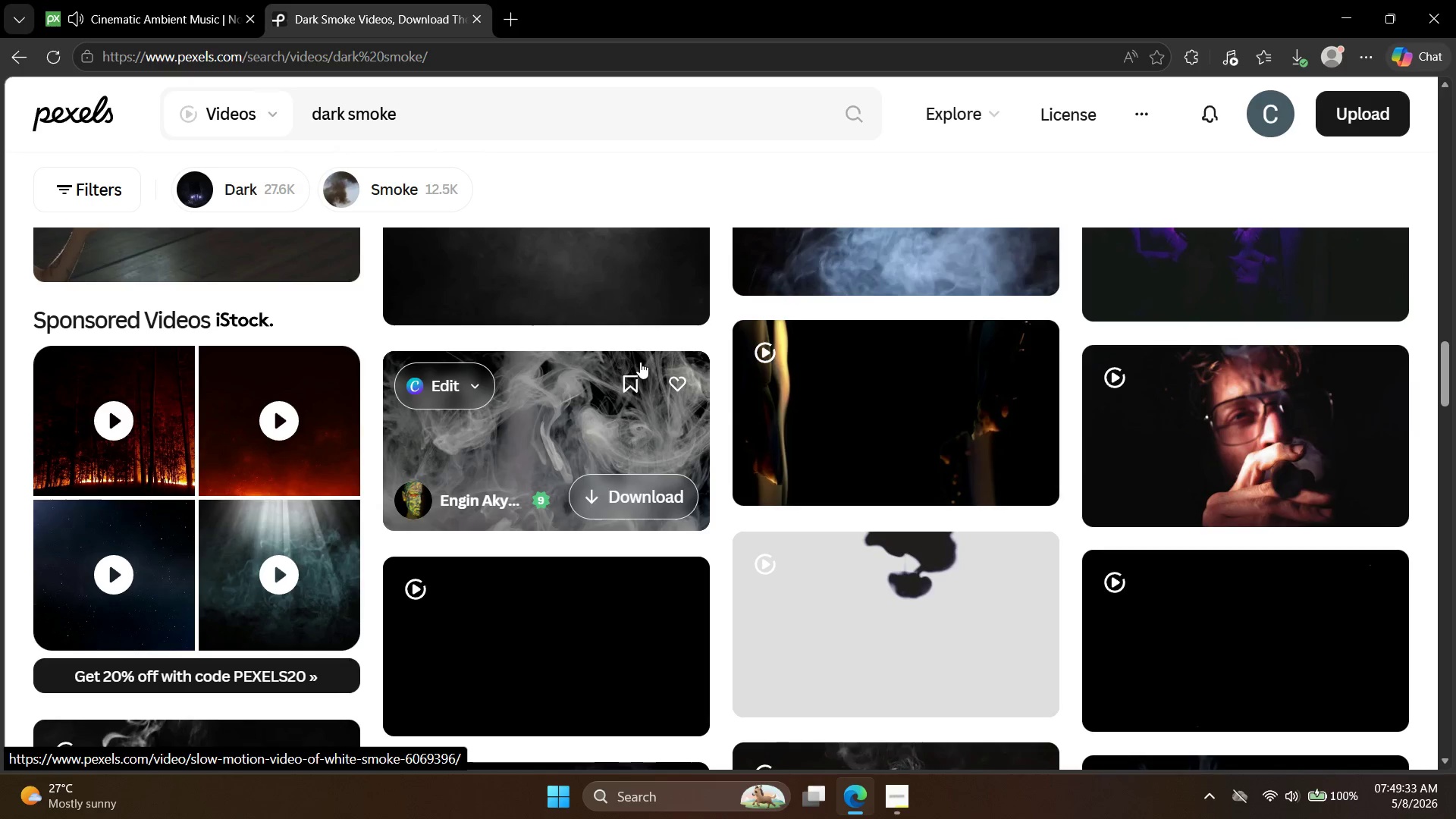 
wait(5.68)
 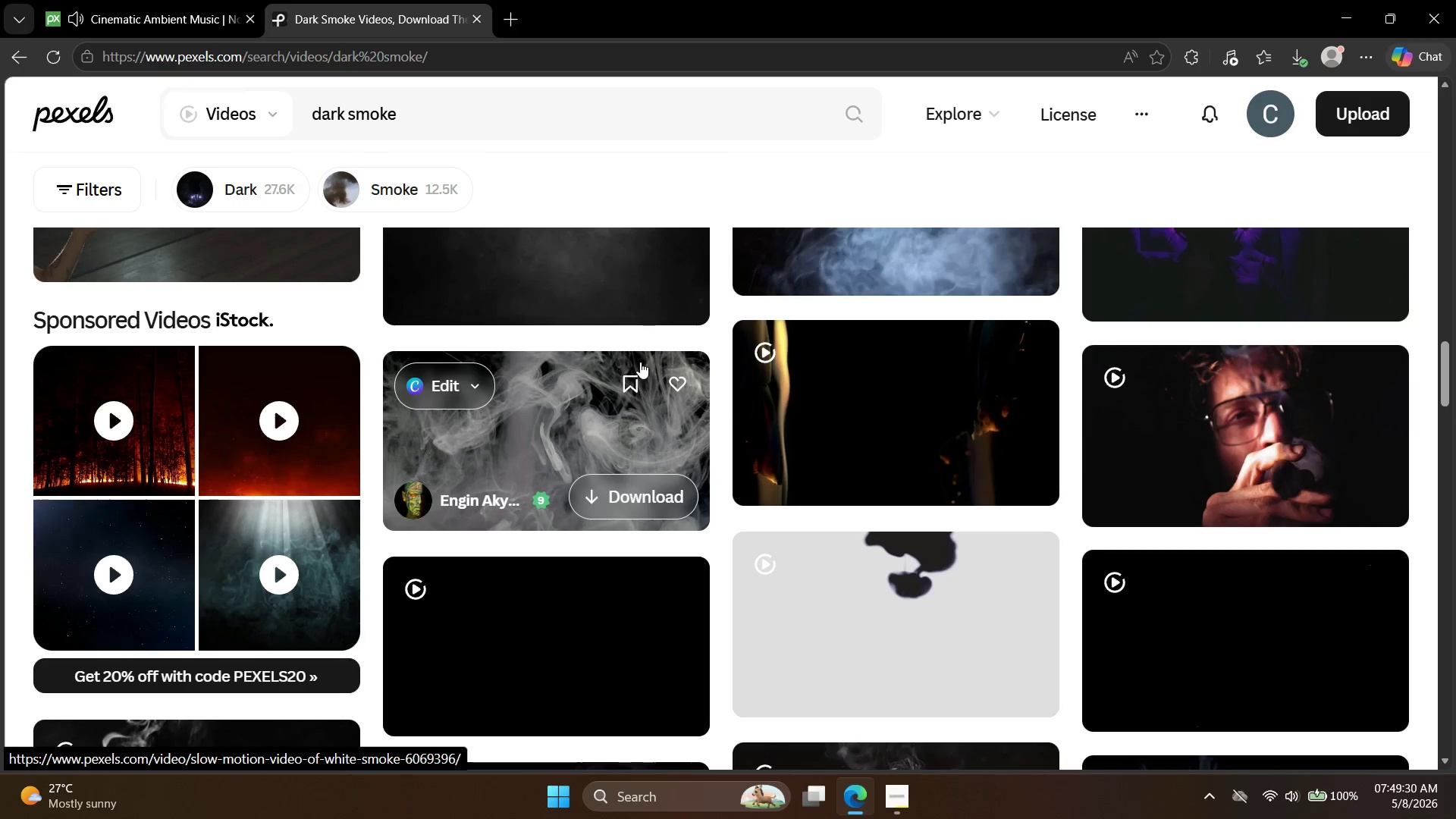 
scroll: coordinate [634, 415], scroll_direction: down, amount: 42.0
 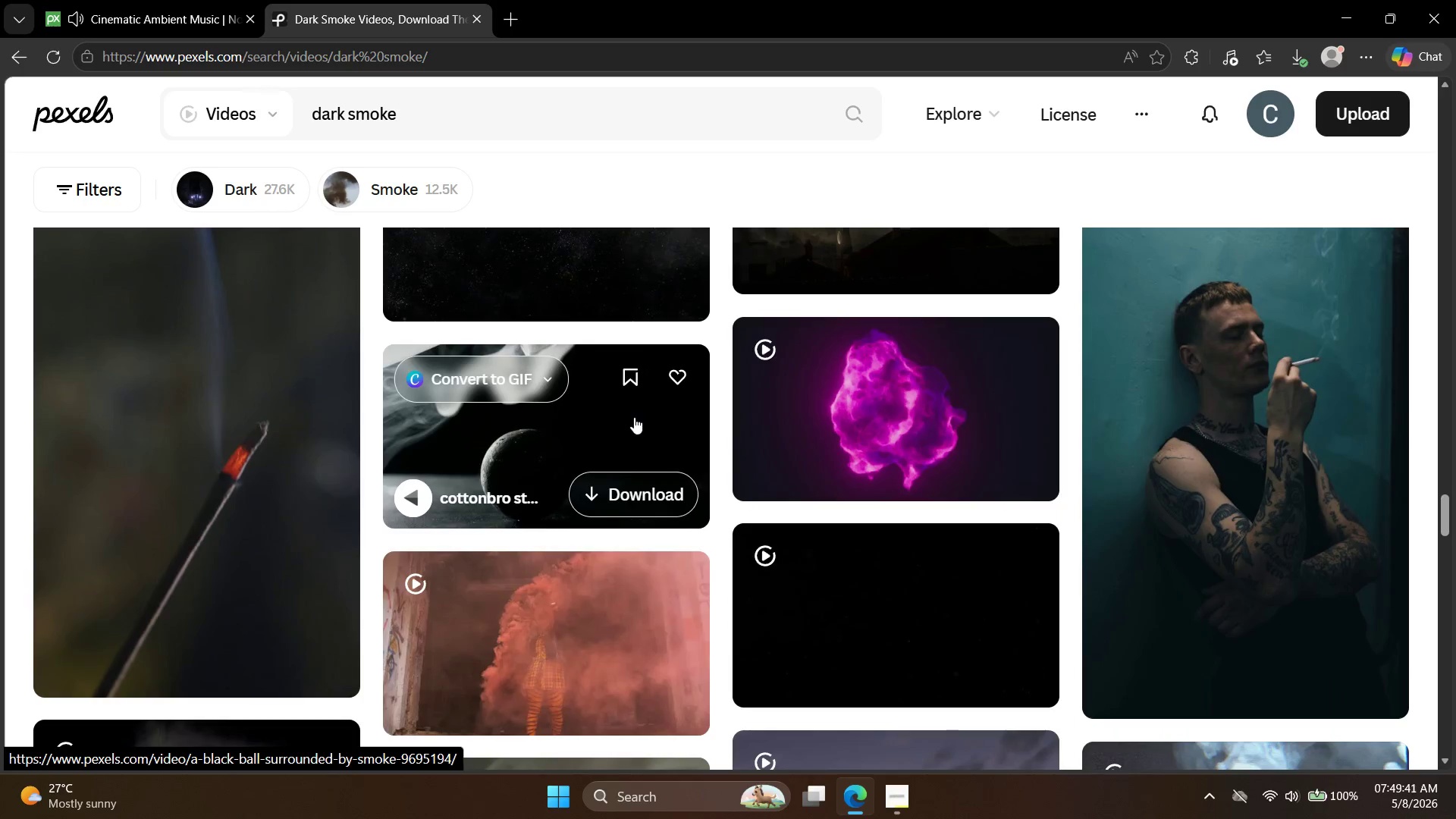 
scroll: coordinate [670, 422], scroll_direction: down, amount: 10.0
 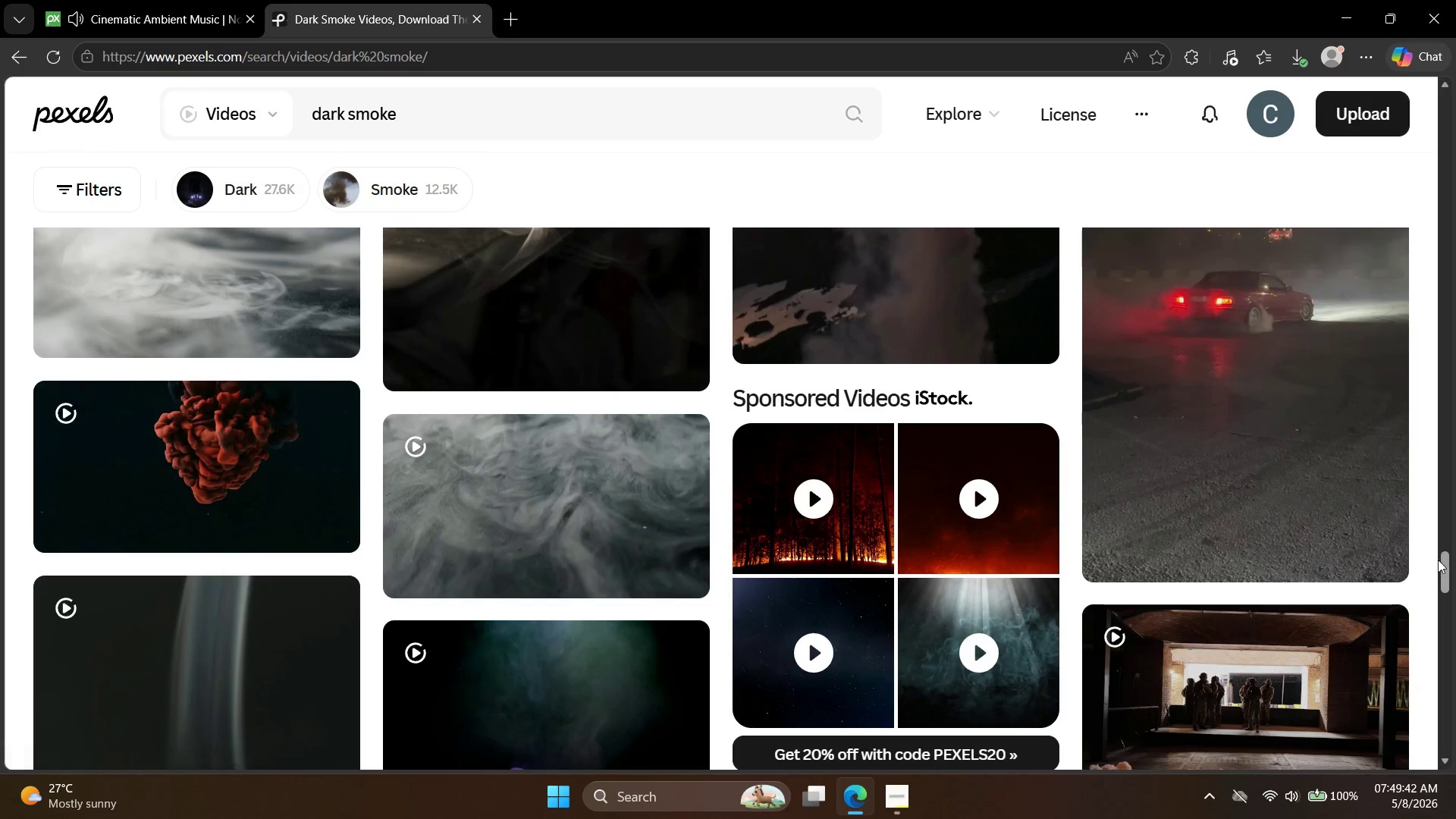 
left_click_drag(start_coordinate=[1445, 571], to_coordinate=[1417, 274])
 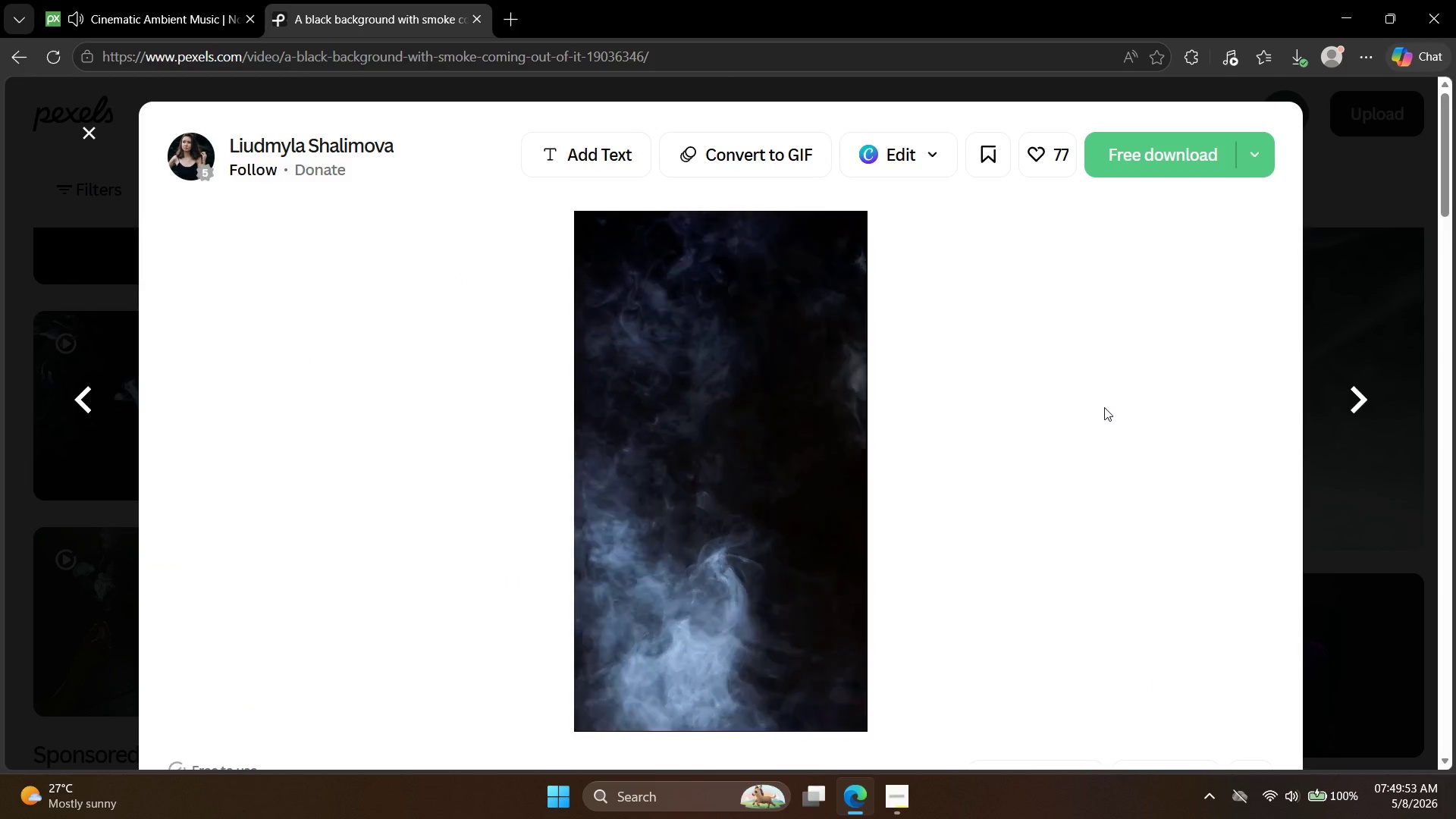 
wait(6.69)
 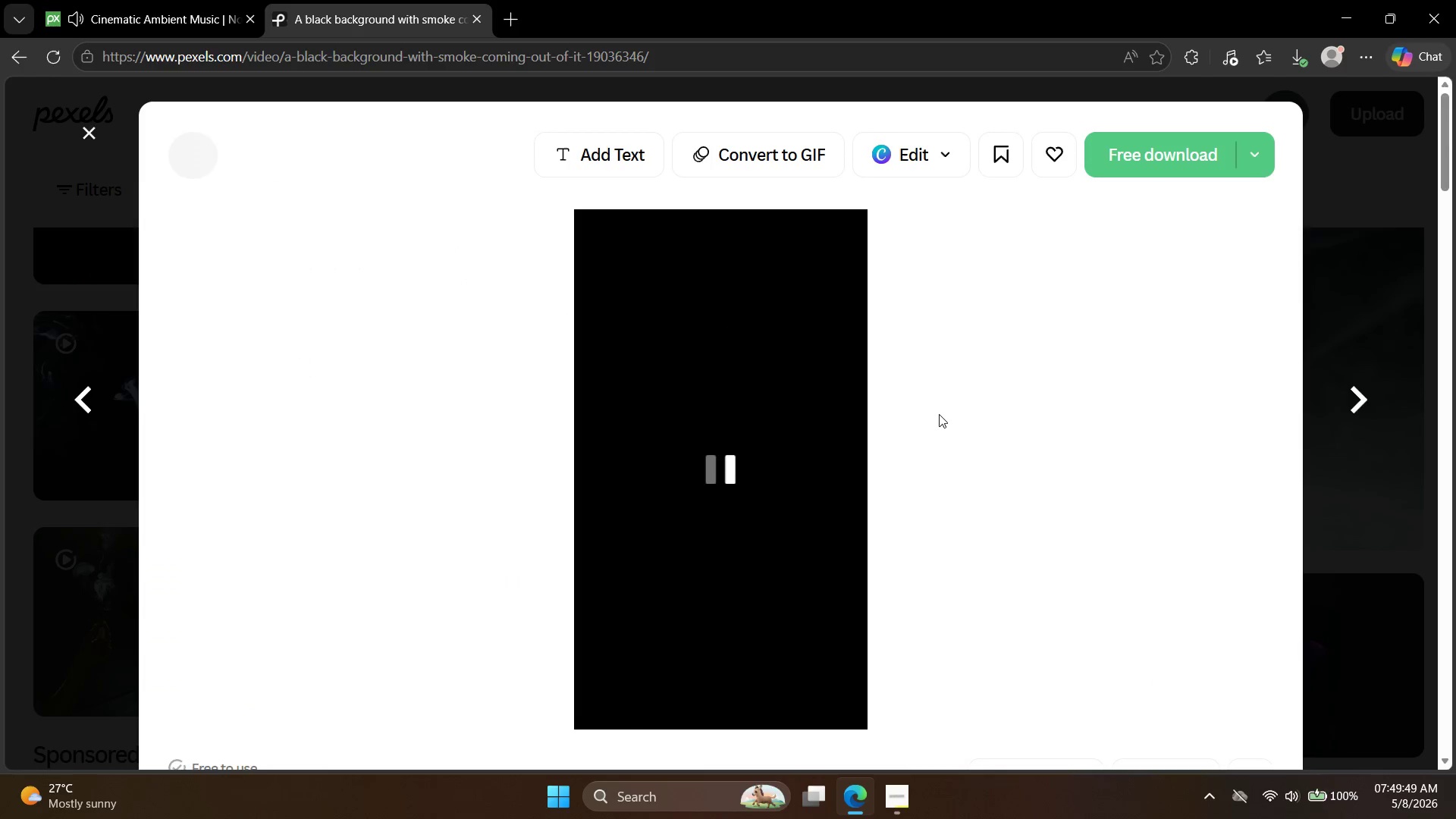 
key(Escape)
 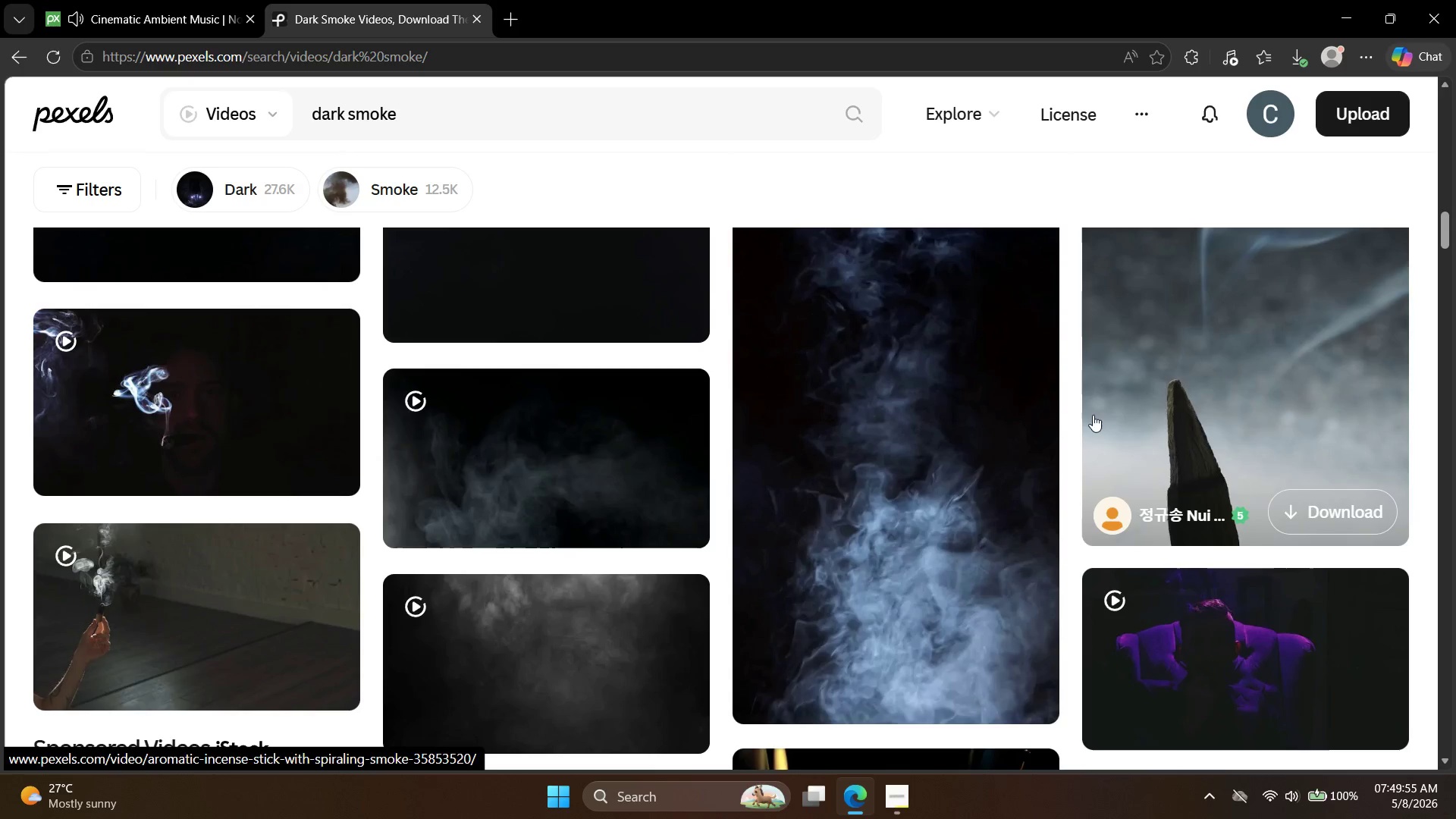 
scroll: coordinate [827, 480], scroll_direction: up, amount: 20.0
 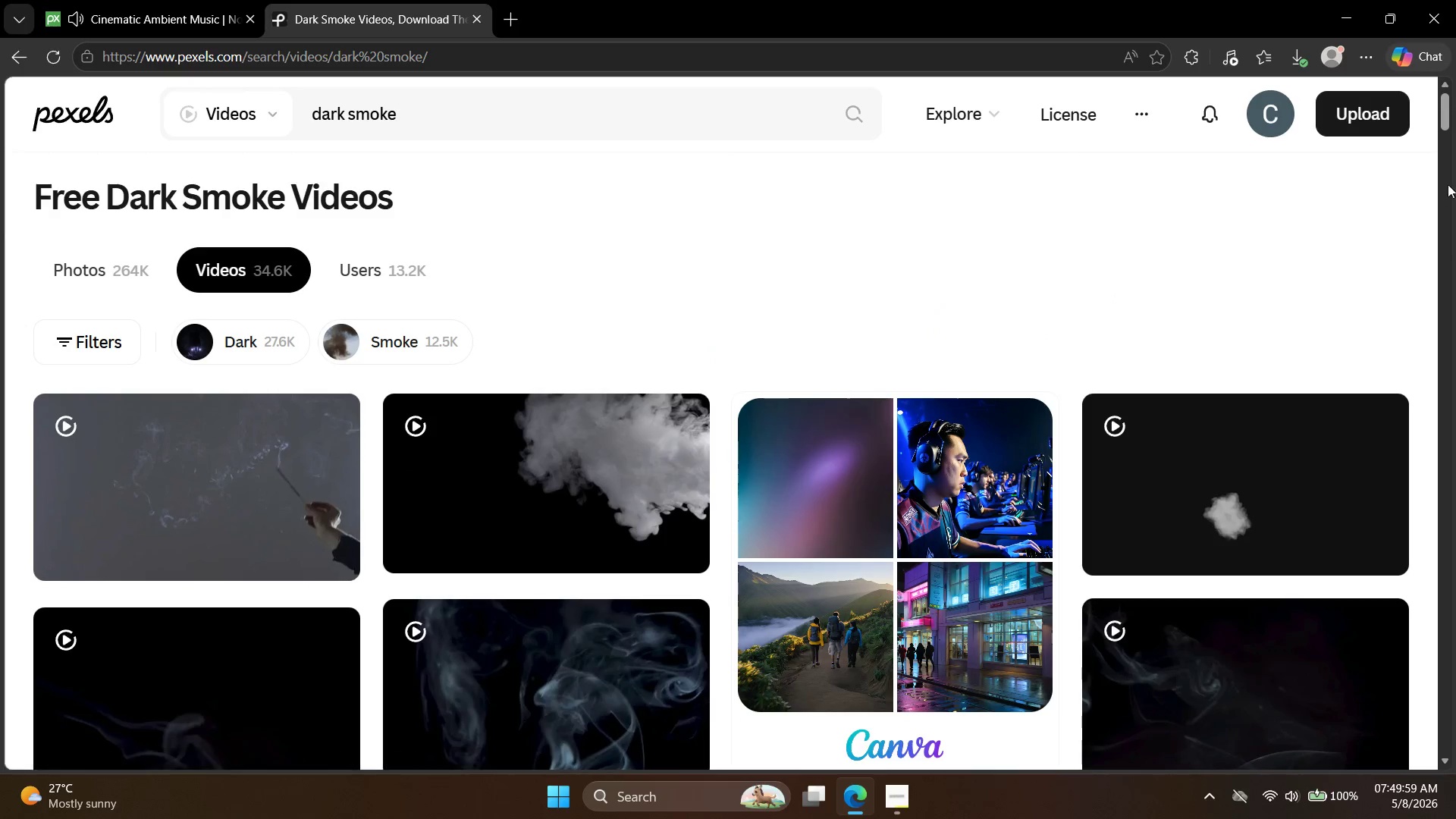 
left_click_drag(start_coordinate=[1454, 124], to_coordinate=[1434, 811])
 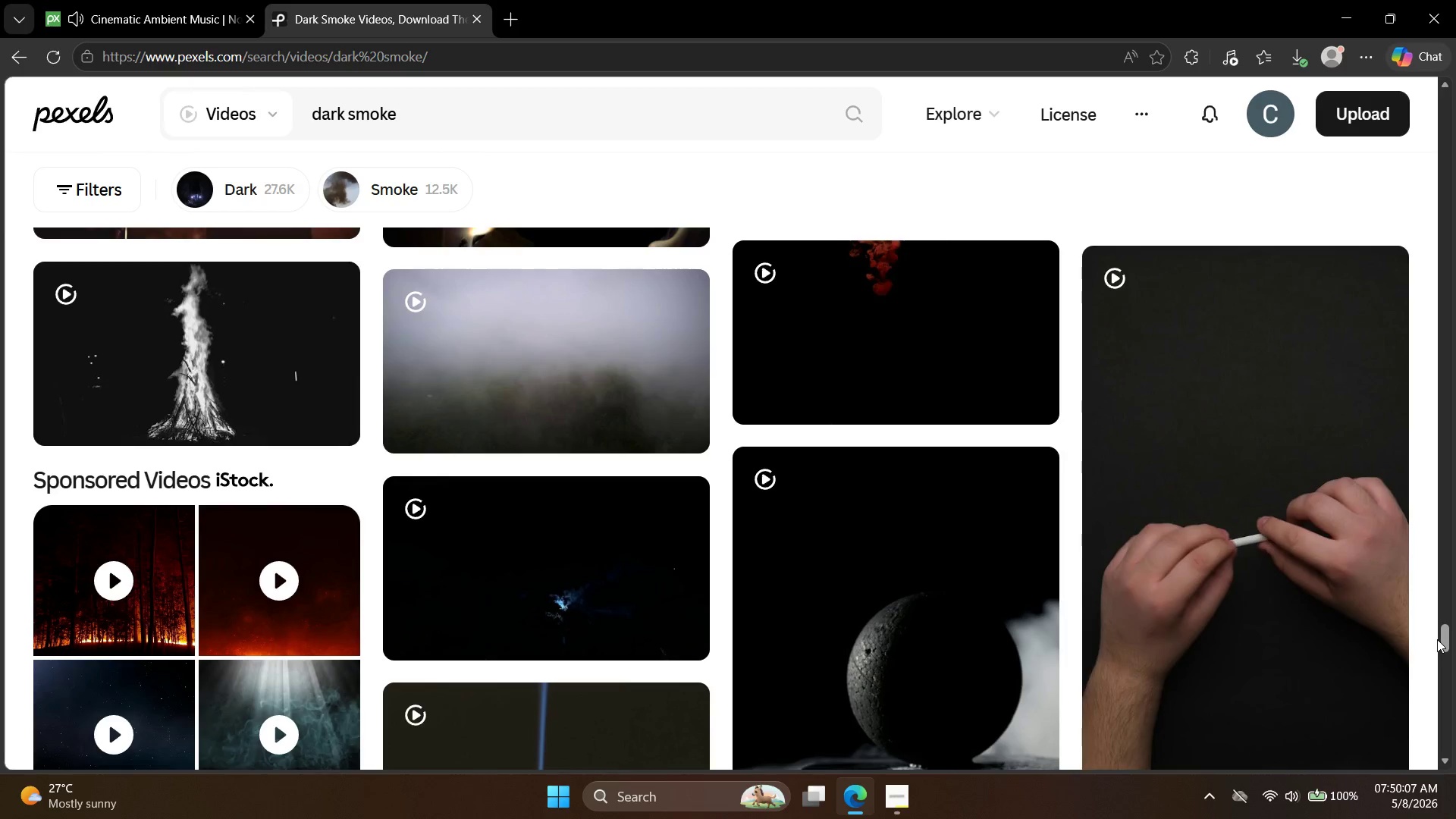 
left_click_drag(start_coordinate=[1439, 641], to_coordinate=[1455, 135])
 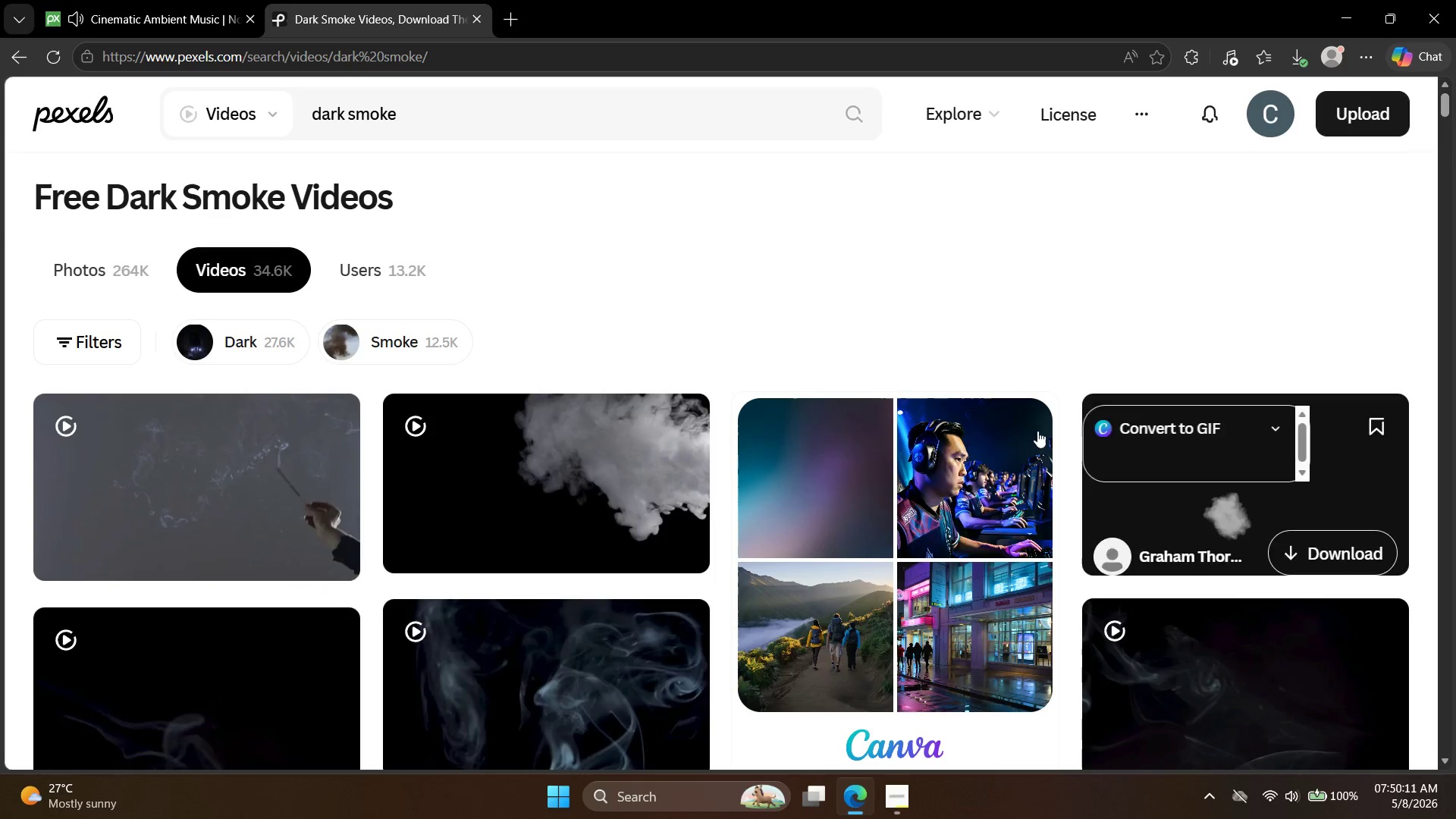 
scroll: coordinate [884, 476], scroll_direction: down, amount: 27.0
 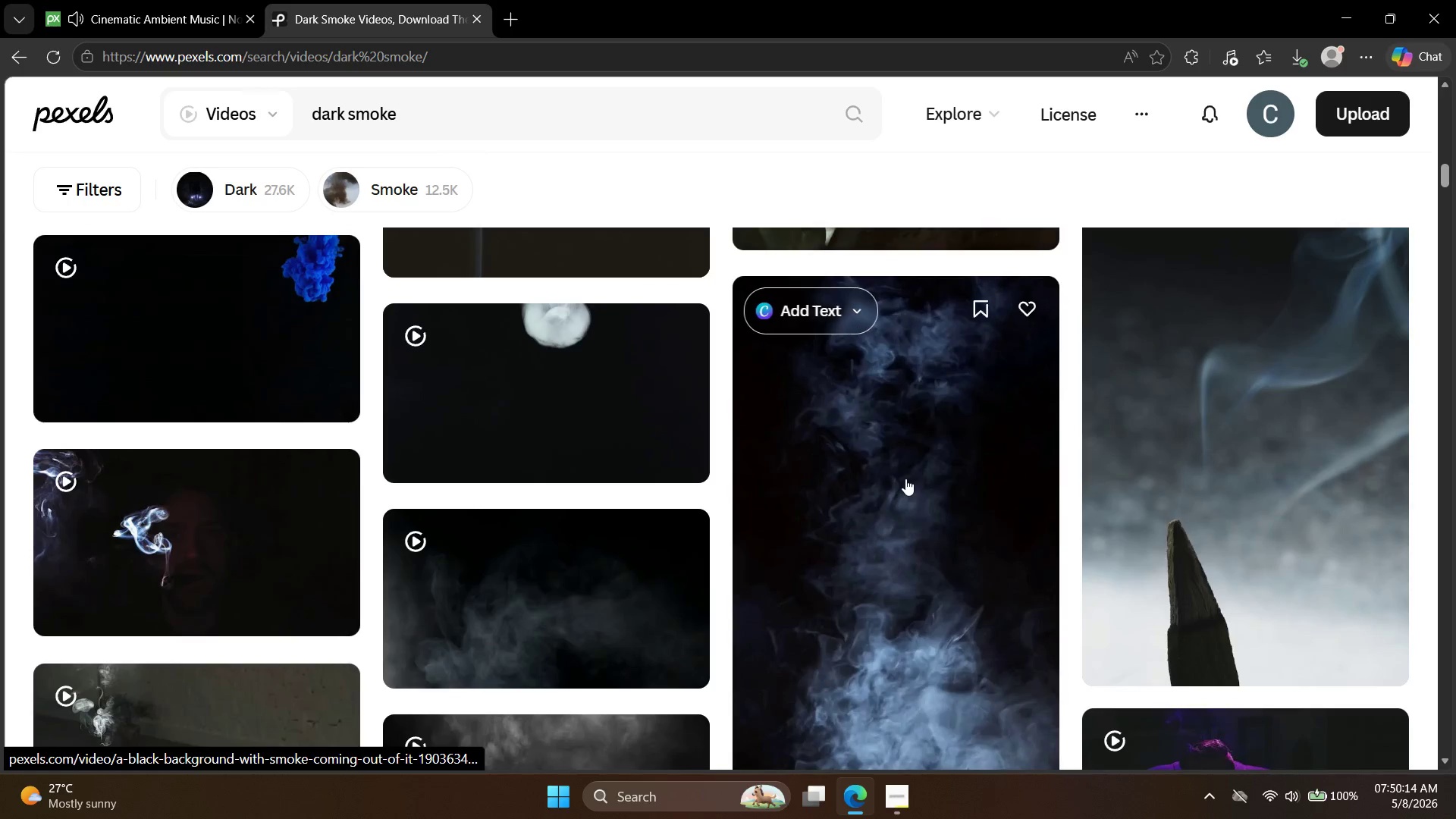 
left_click([886, 360])
 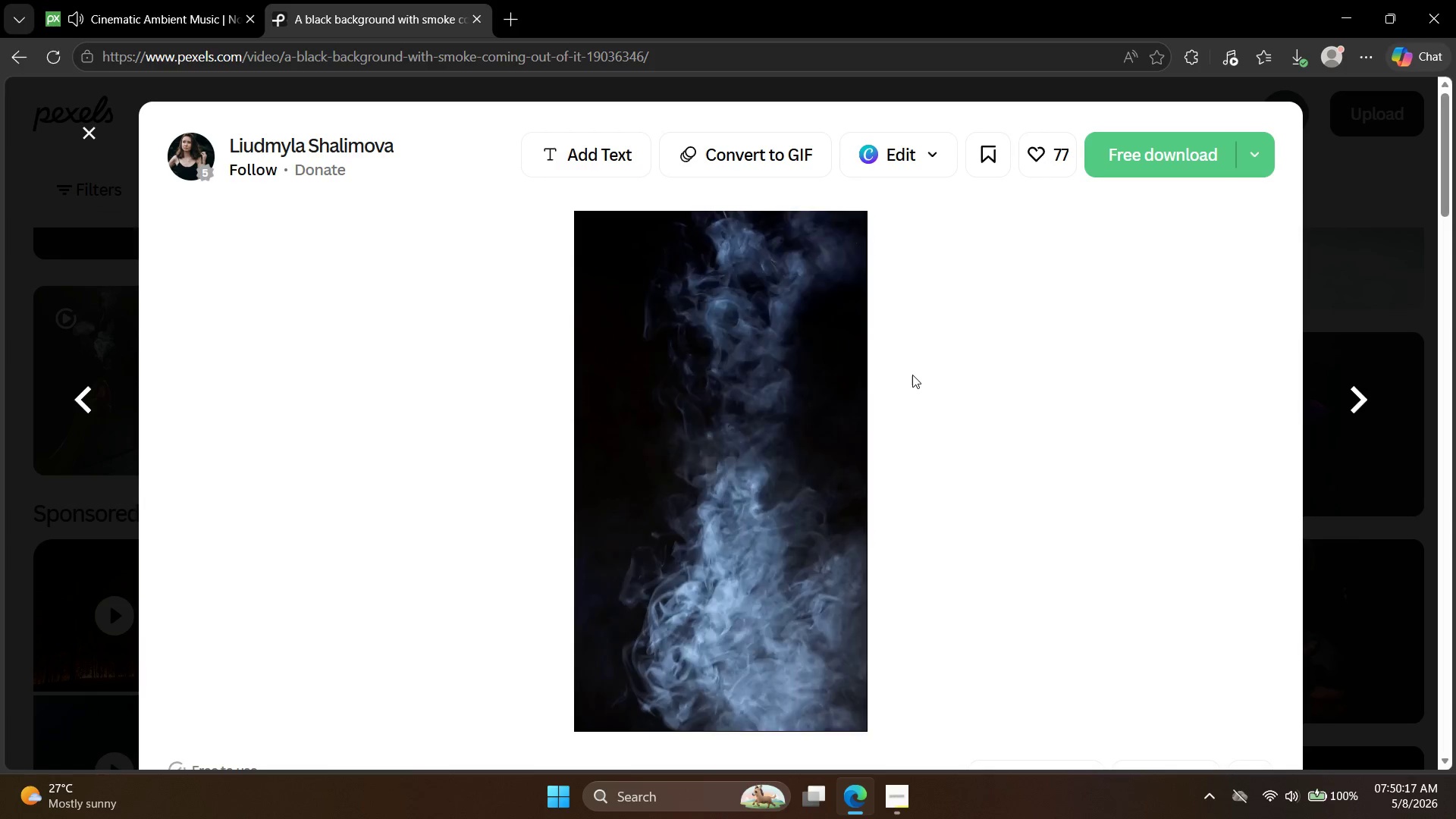 
scroll: coordinate [905, 479], scroll_direction: down, amount: 4.0
 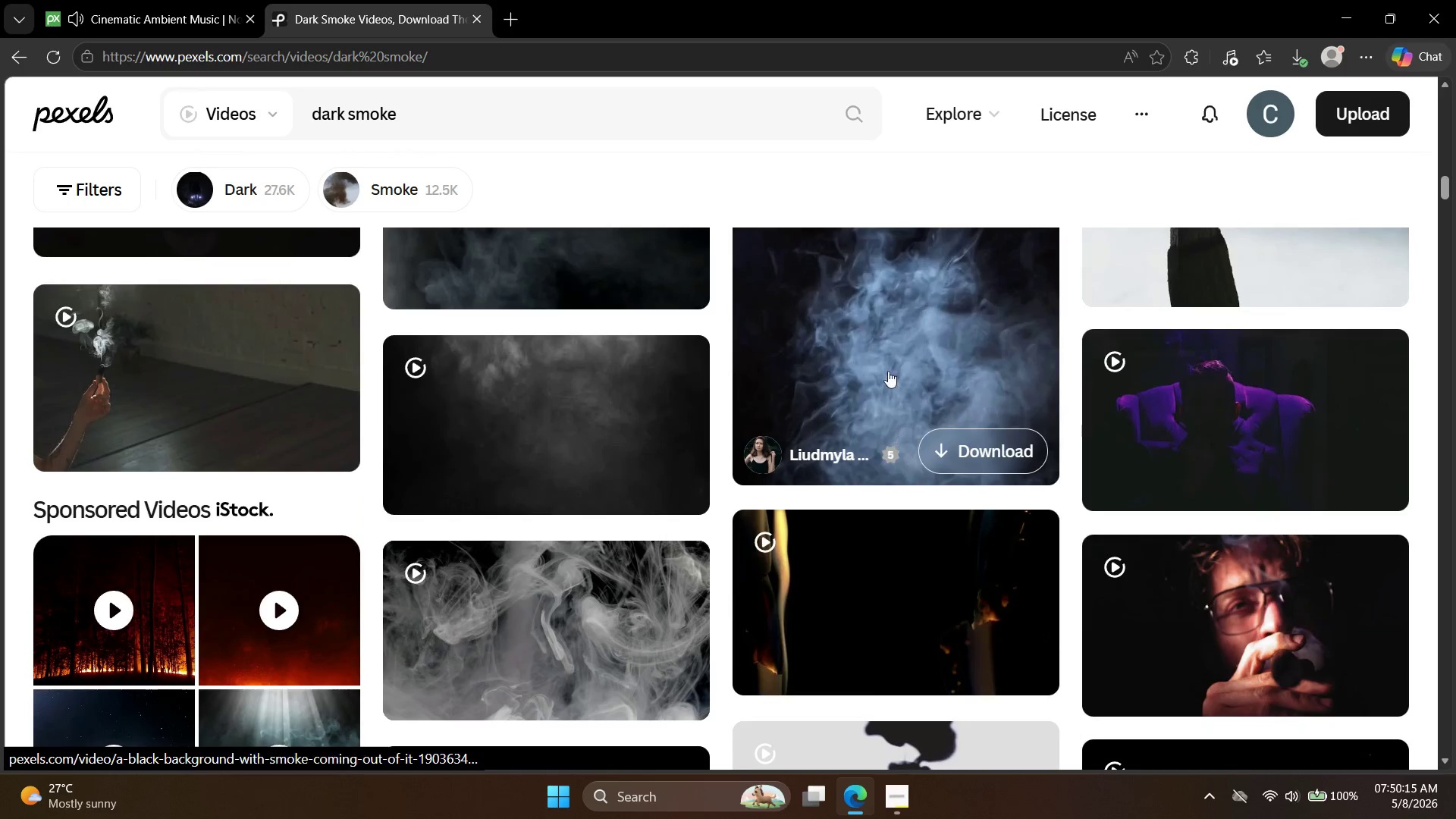 
left_click([1154, 149])
 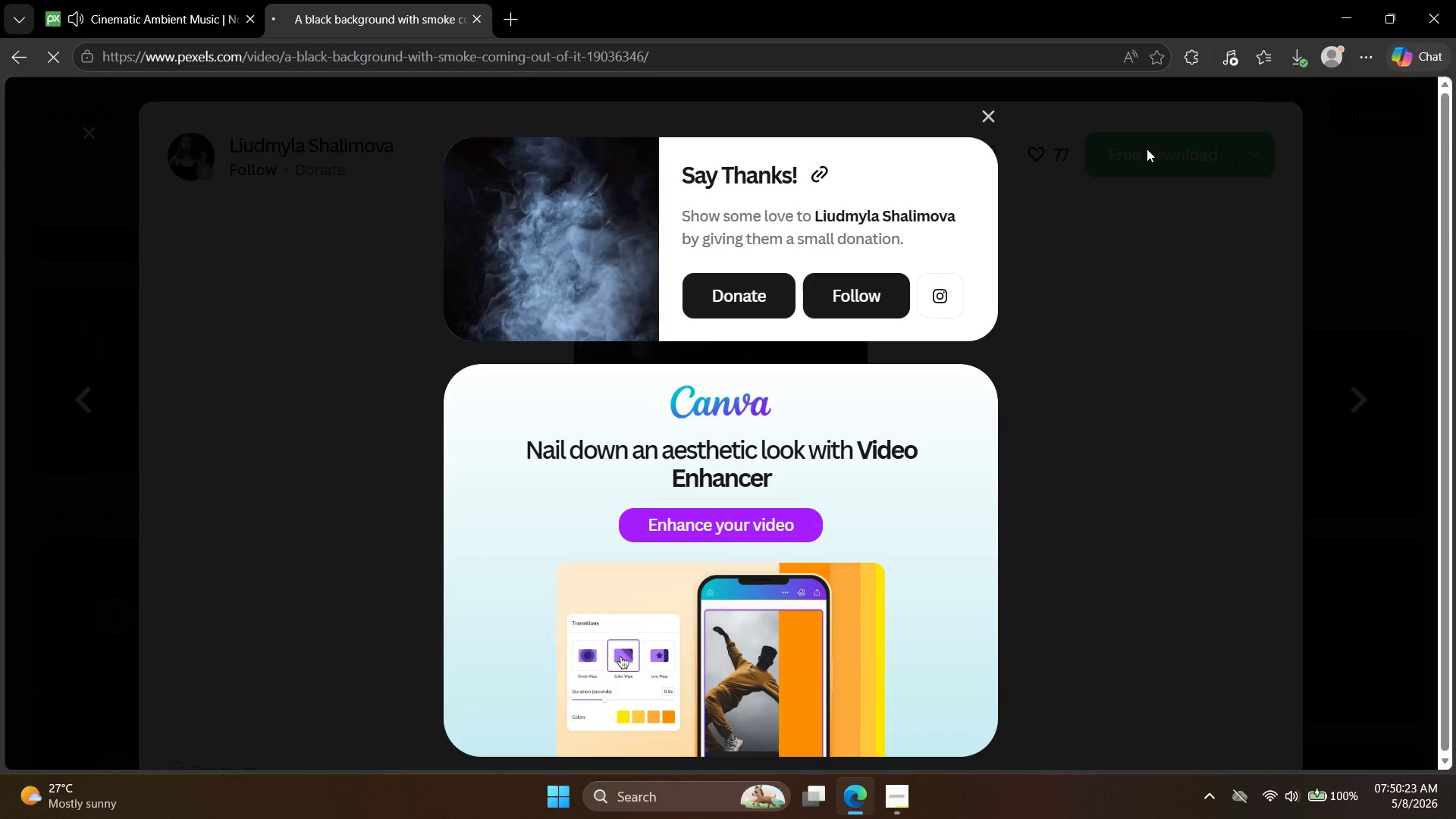 
wait(10.42)
 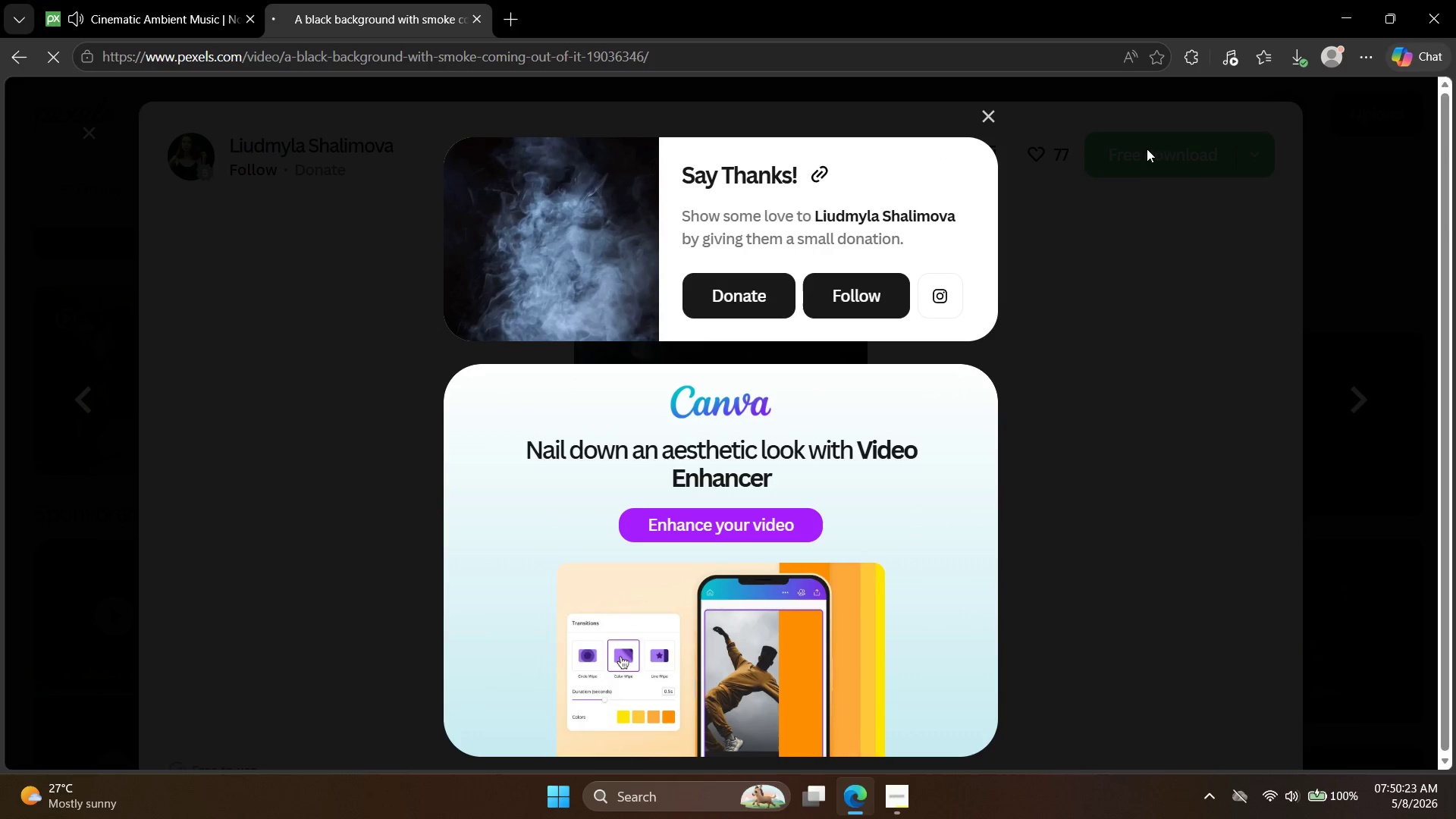 
left_click([179, 5])
 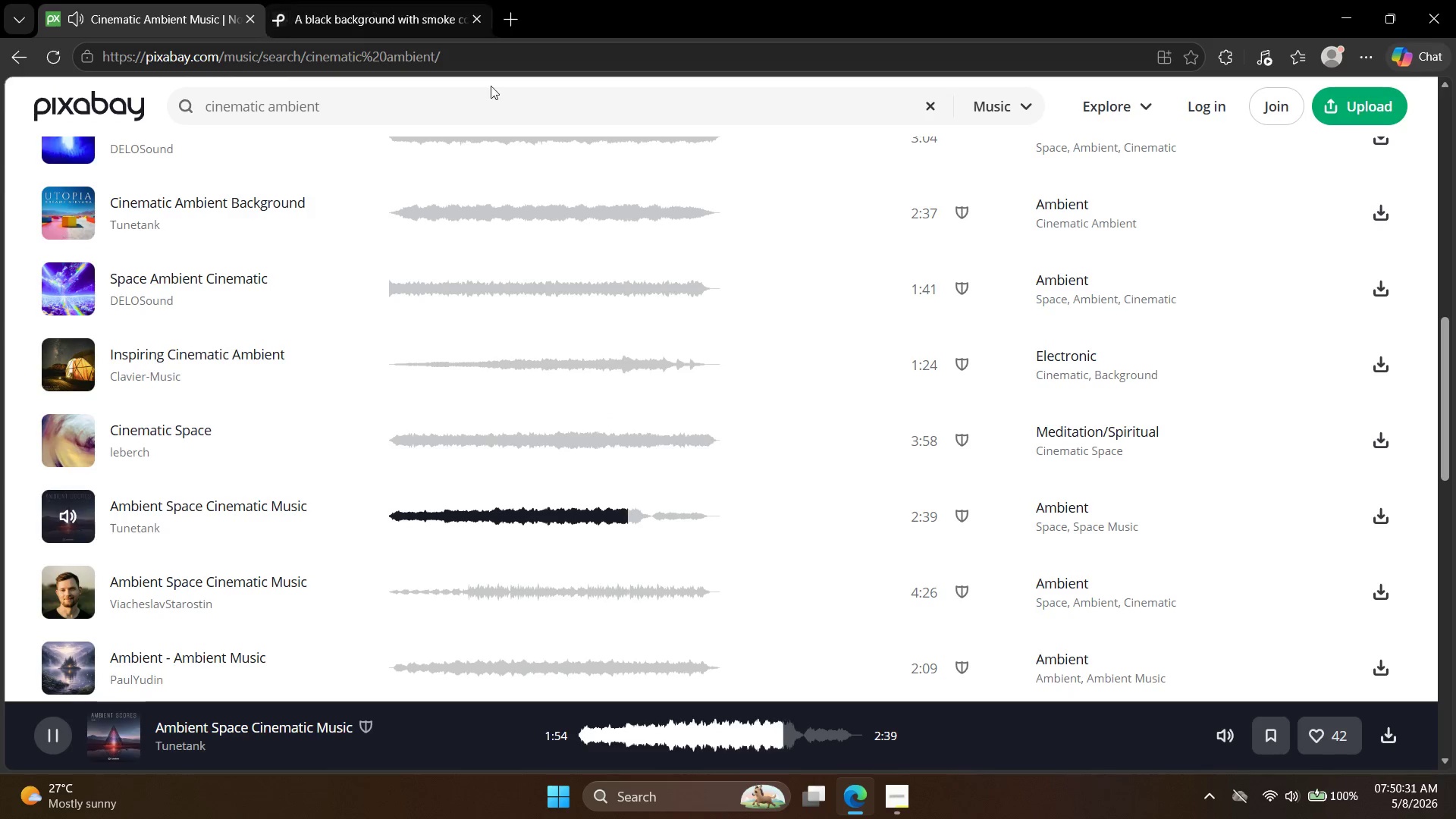 
left_click([71, 524])
 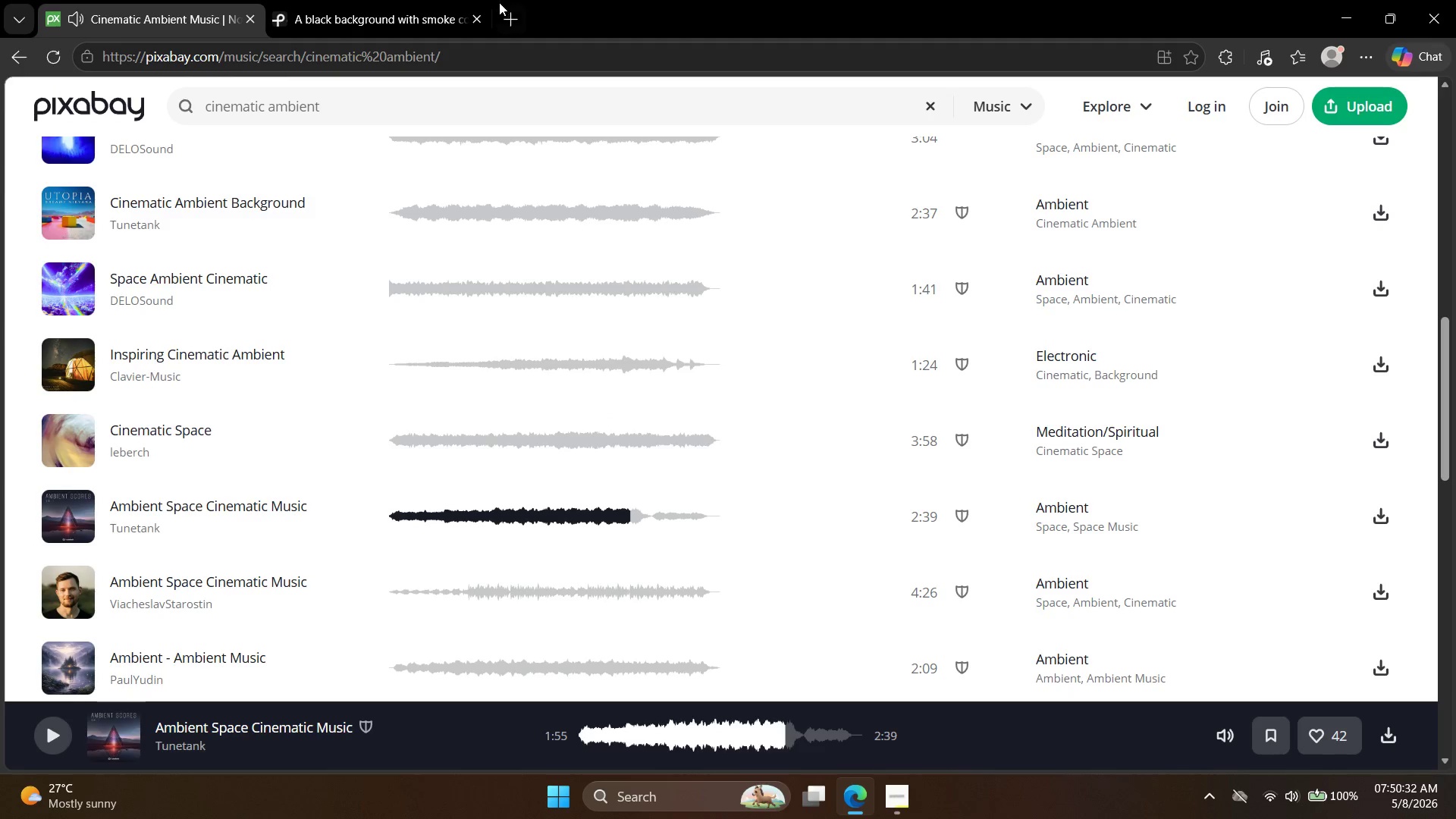 
left_click([513, 17])
 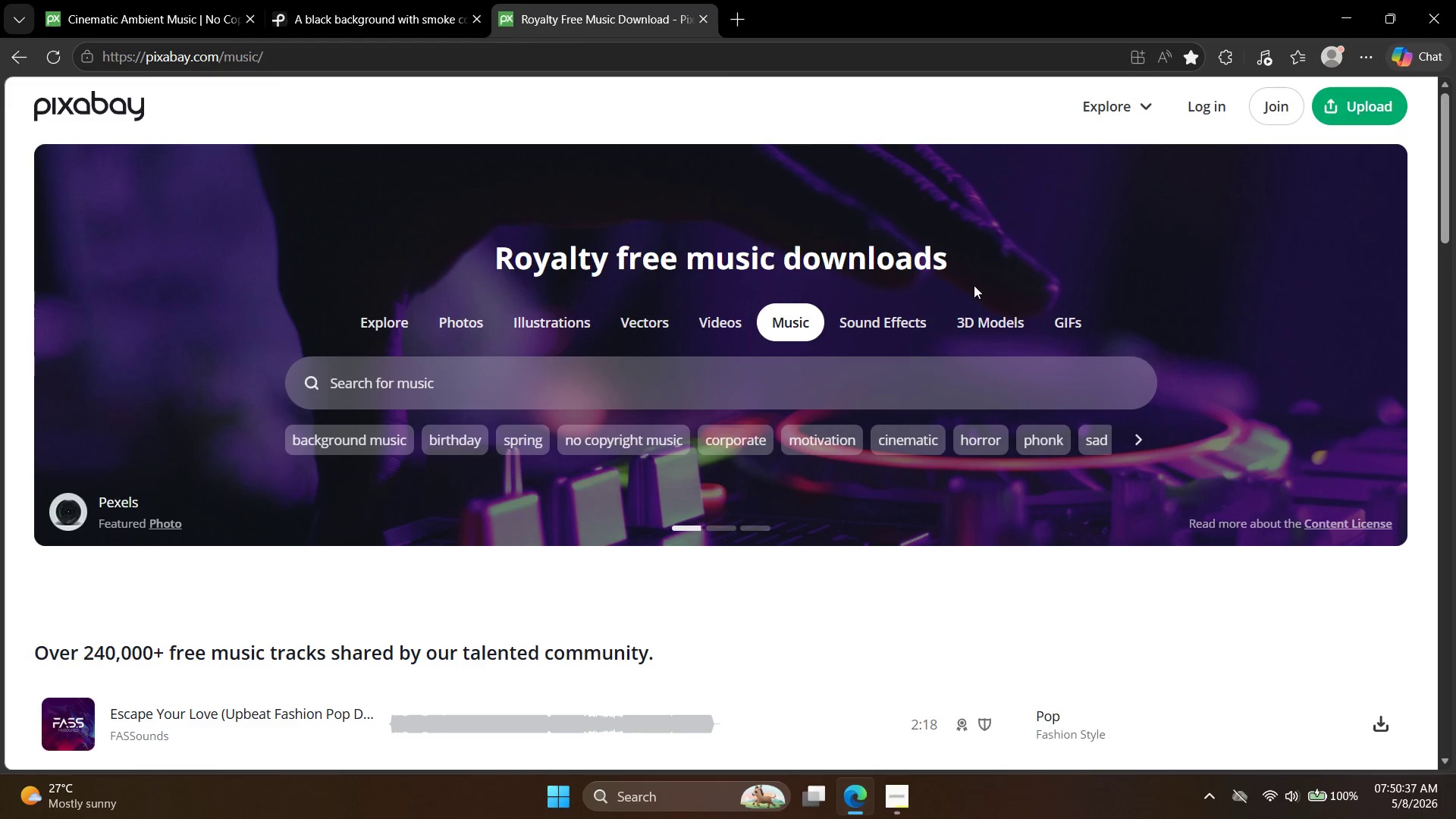 
wait(6.19)
 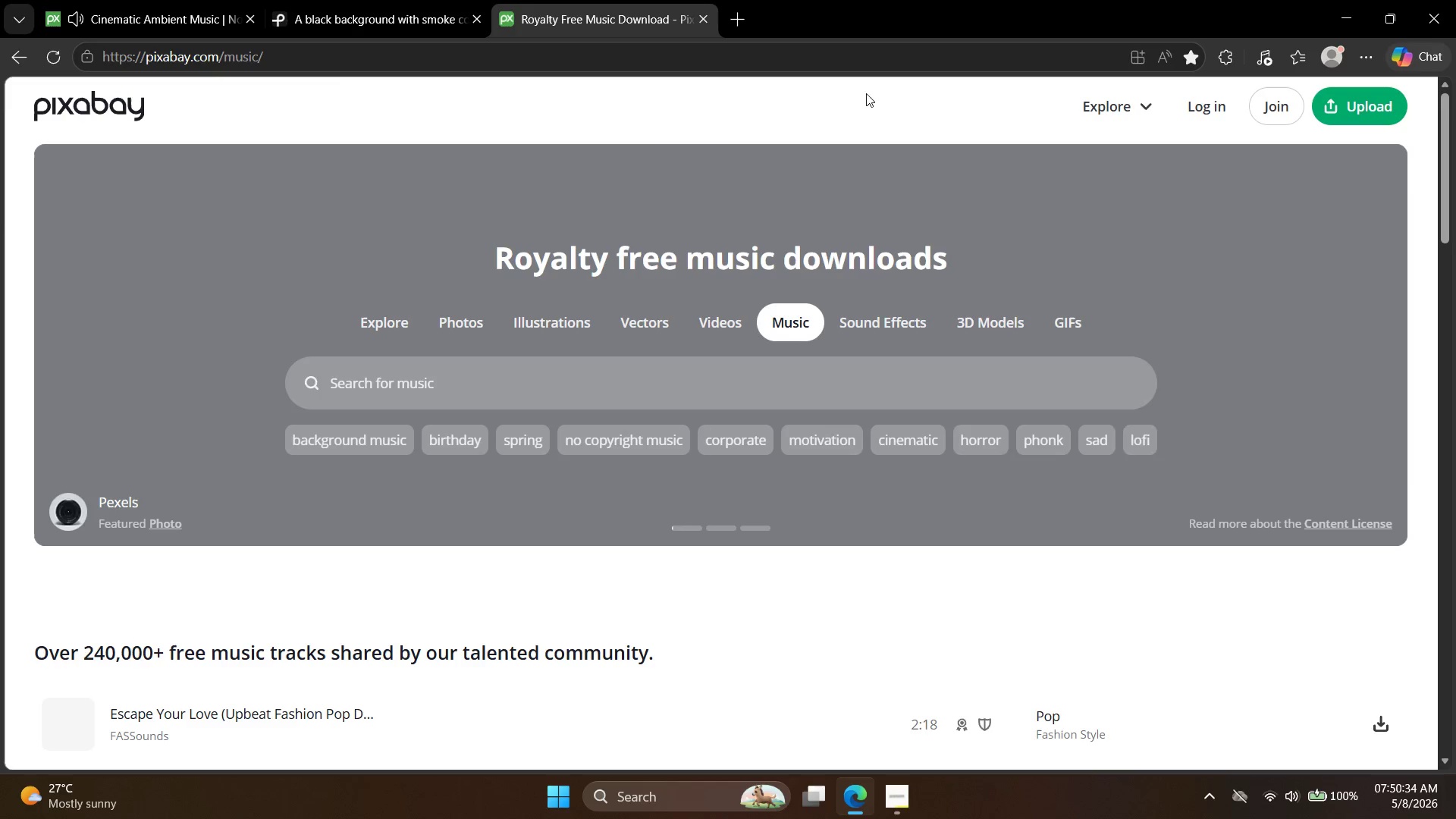 
left_click([1015, 67])
 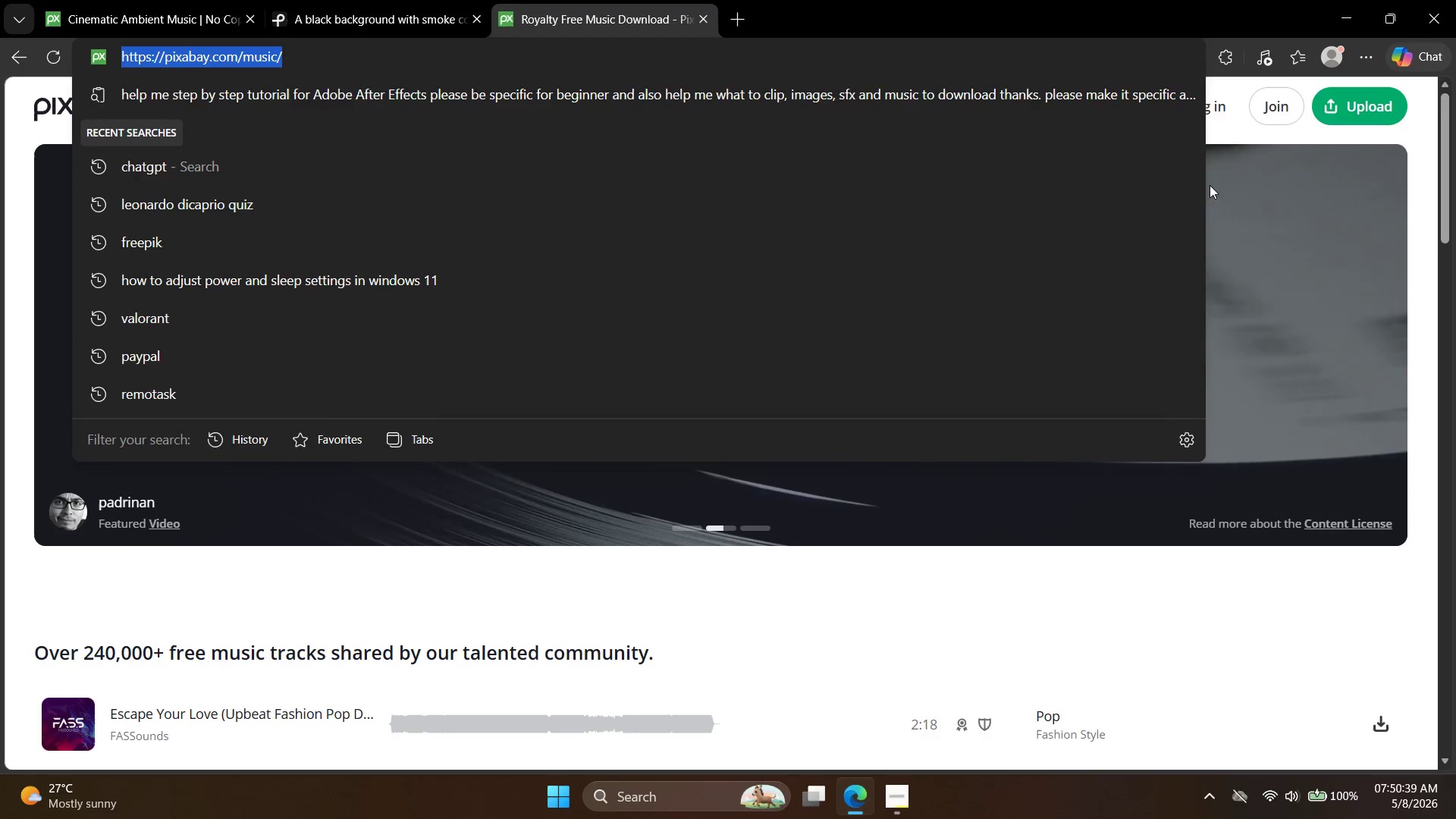 
left_click([1244, 237])
 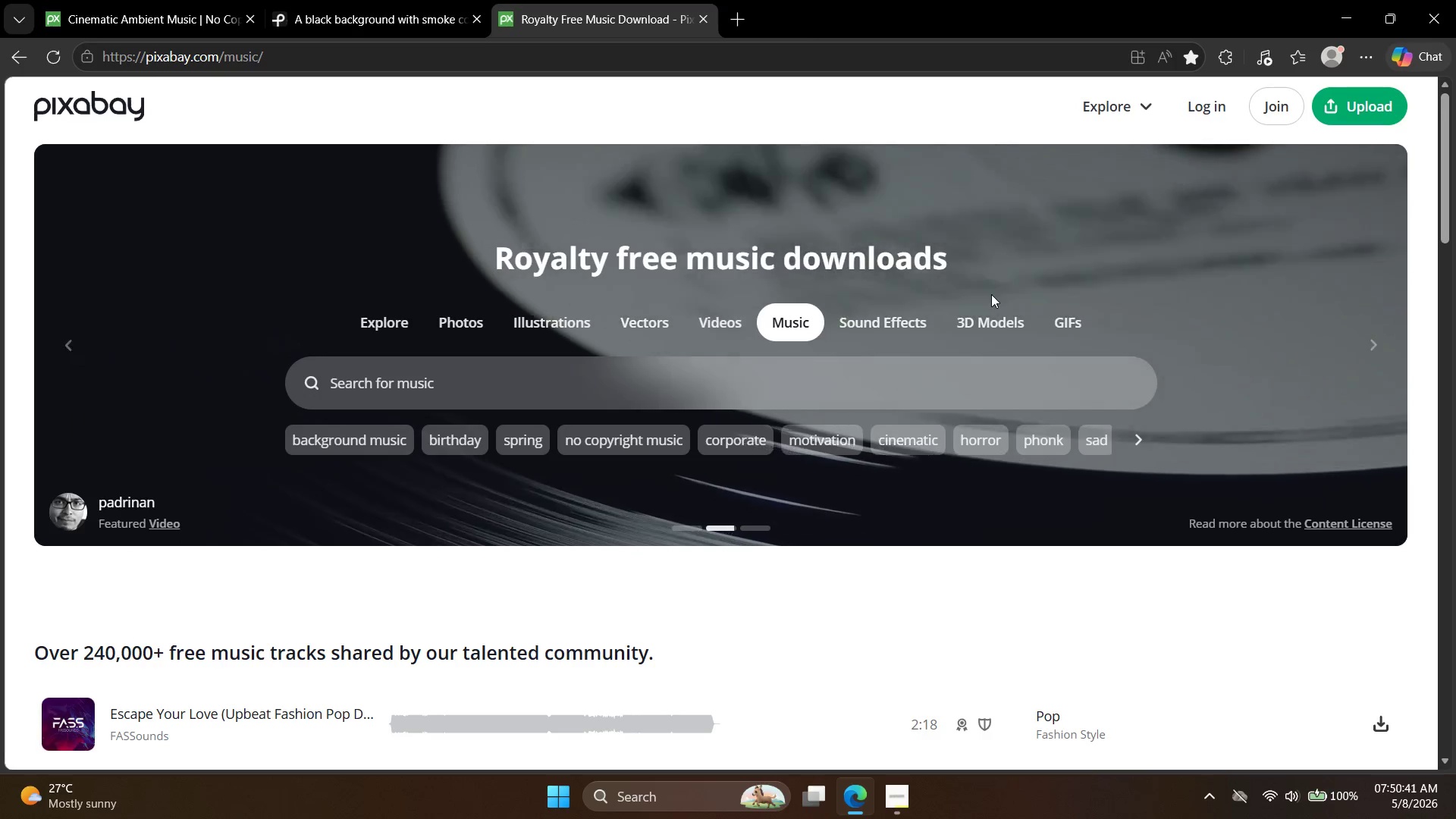 
mouse_move([919, 310])
 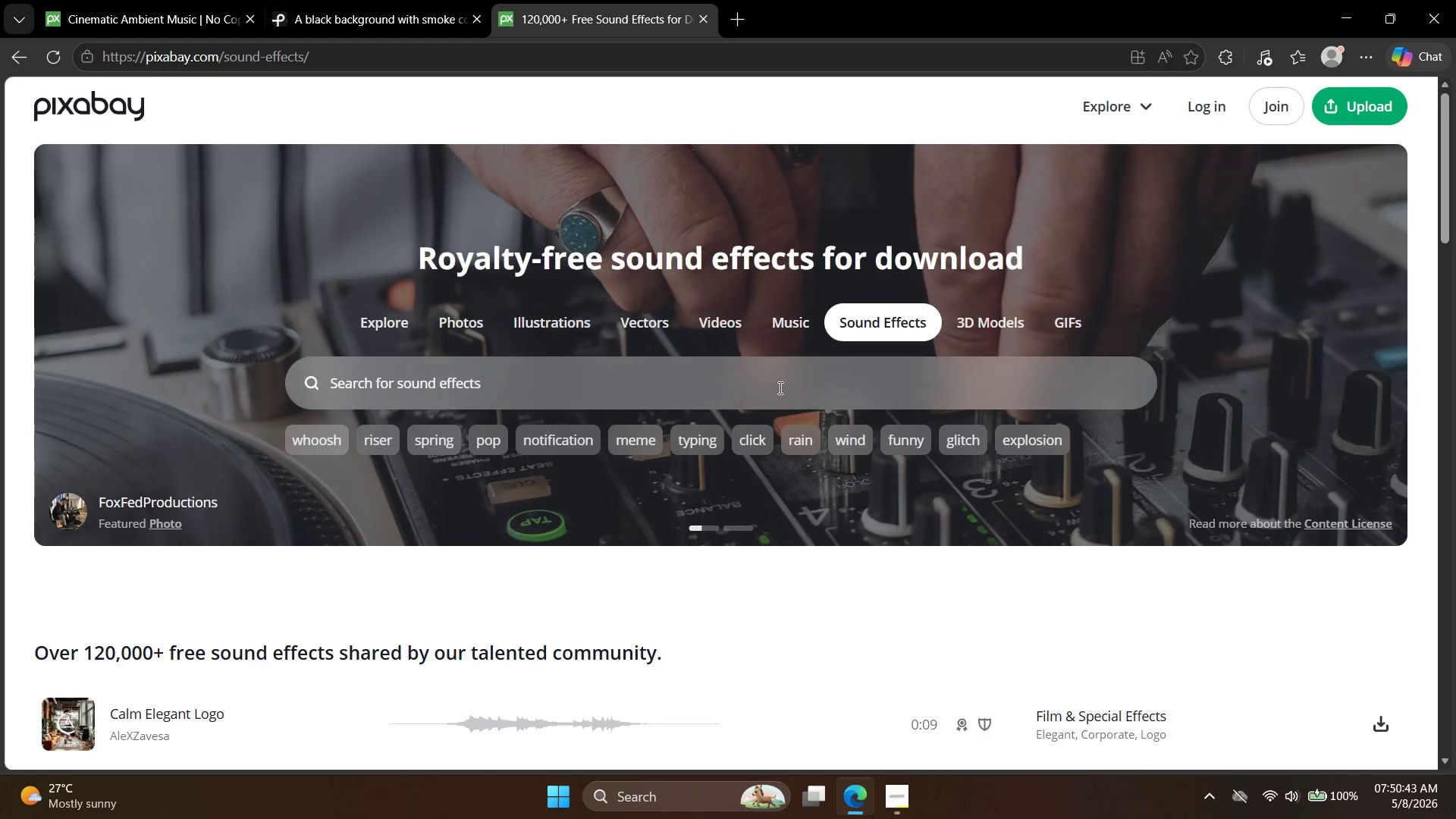 
left_click([782, 386])
 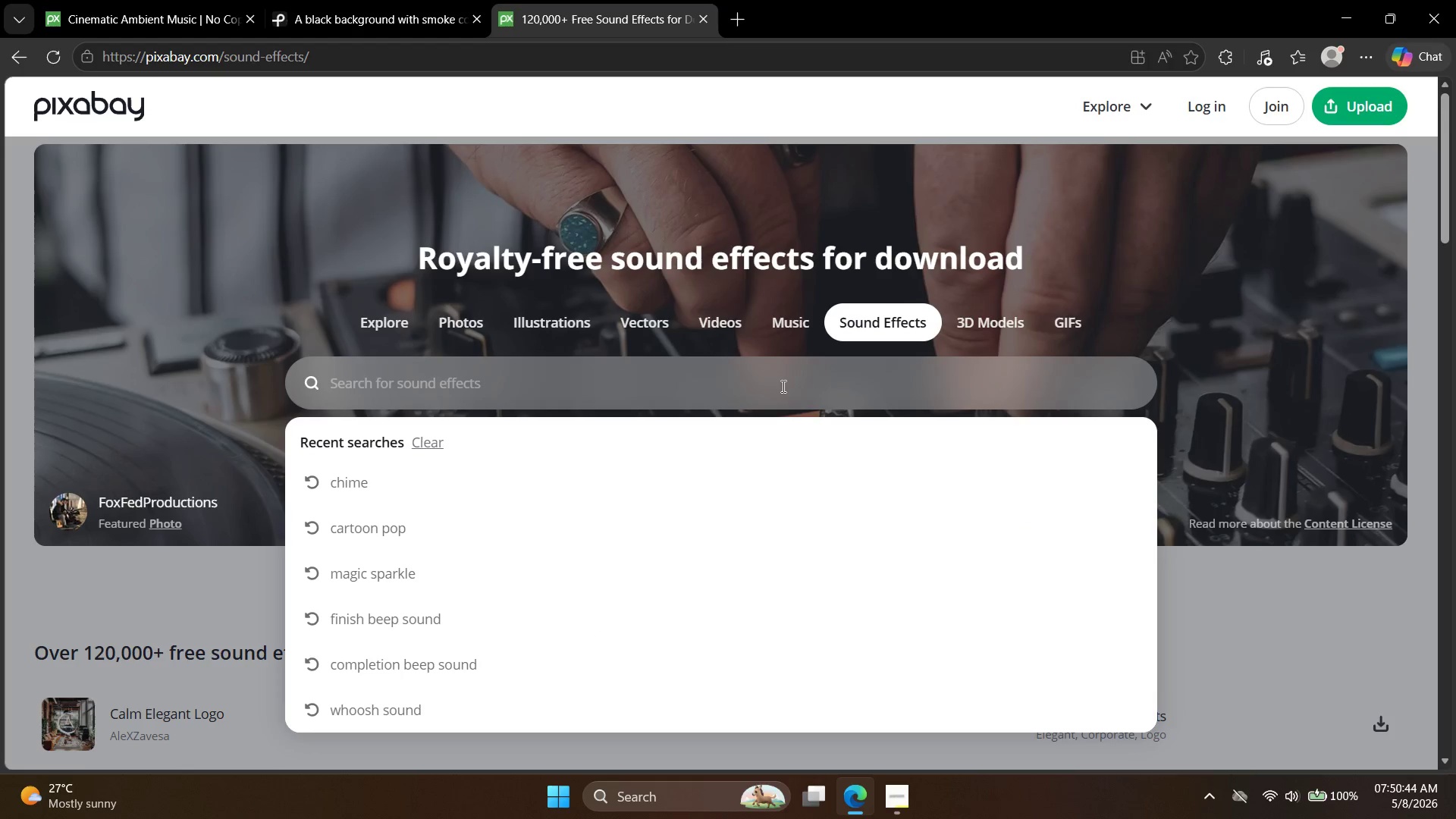 
type(cinematiwhoosh)
 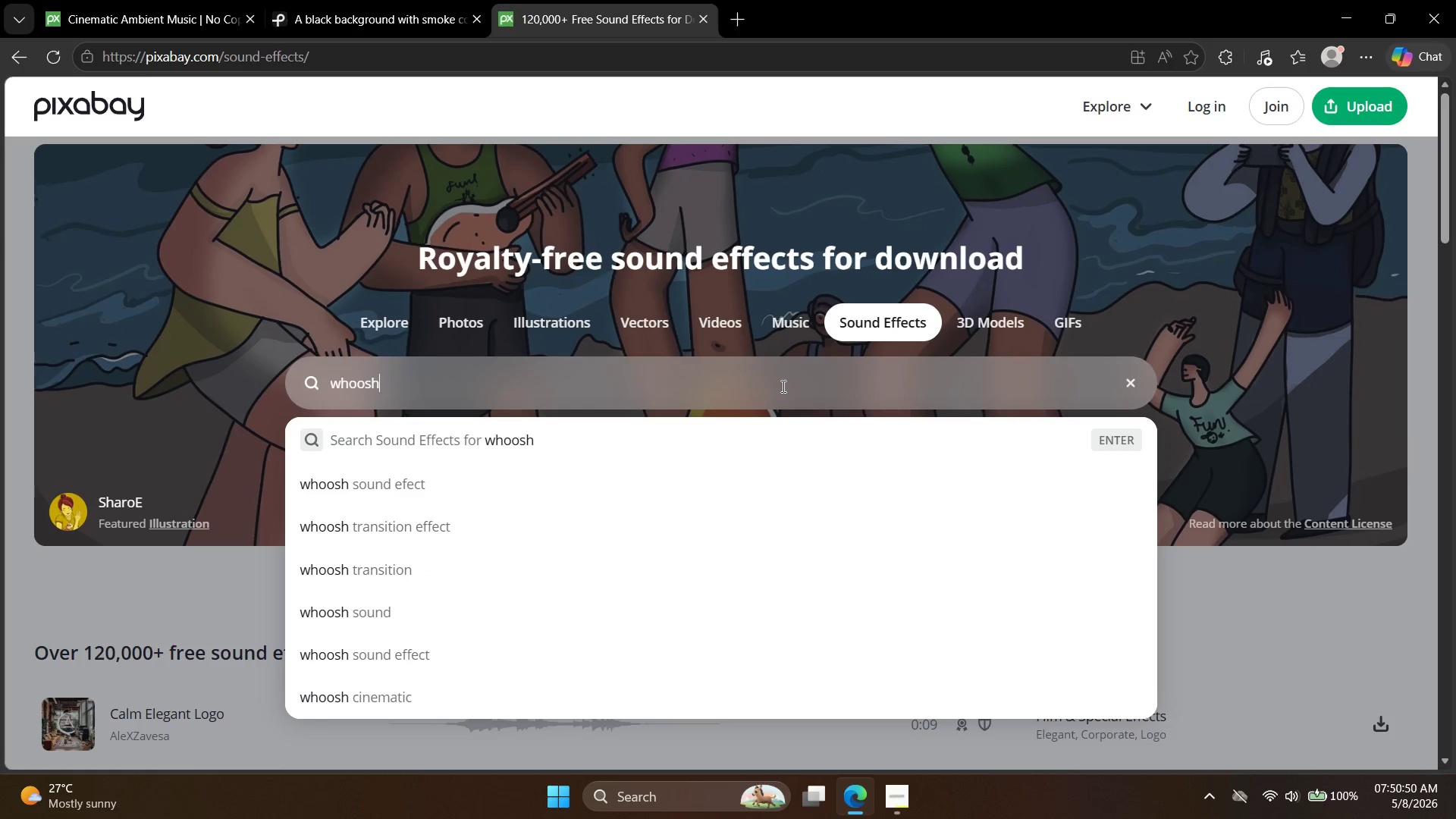 
hold_key(key=Backspace, duration=1.26)